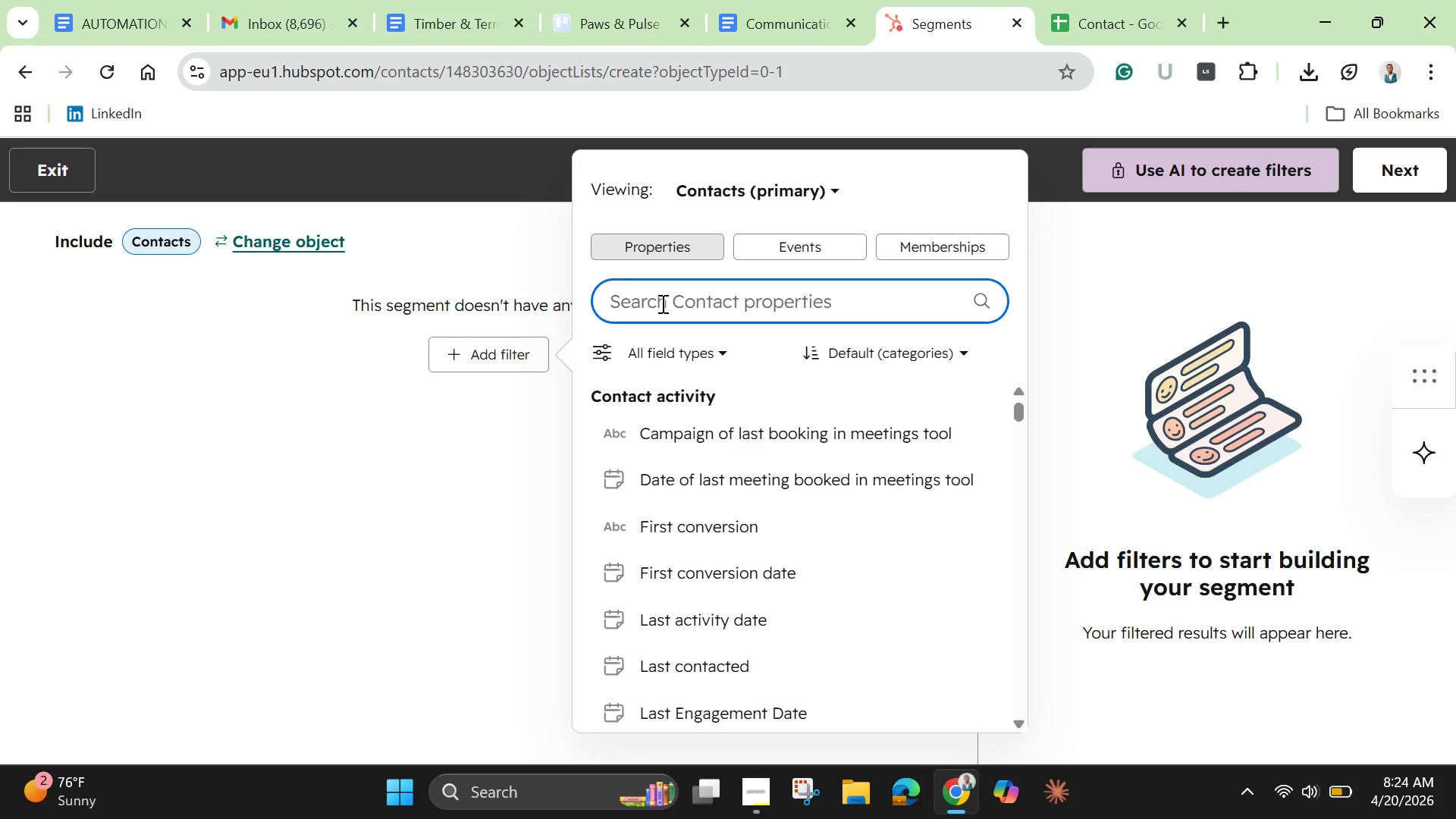 
type(v)
key(Backspace)
type(cont)
 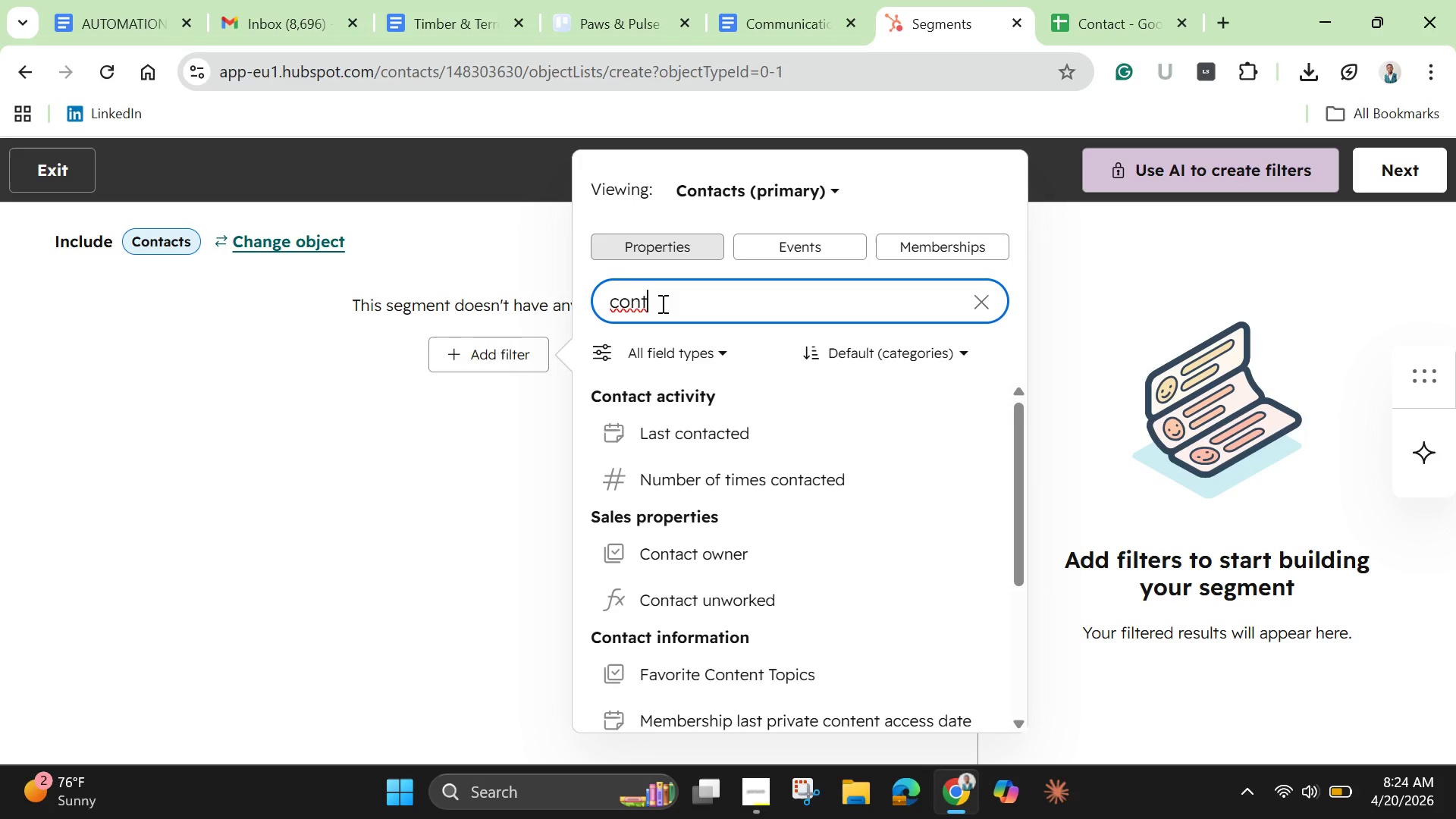 
wait(5.75)
 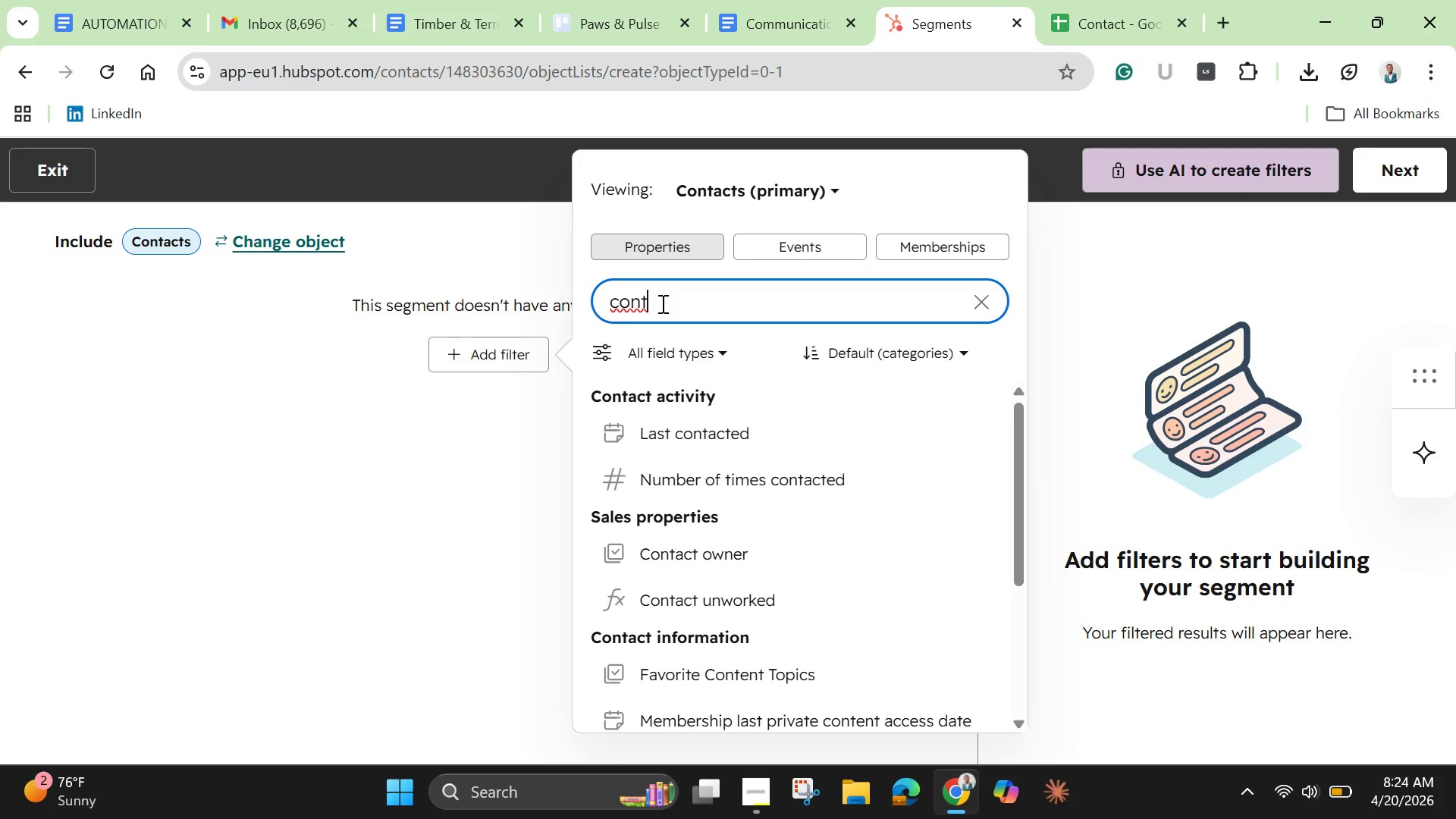 
type(act )
 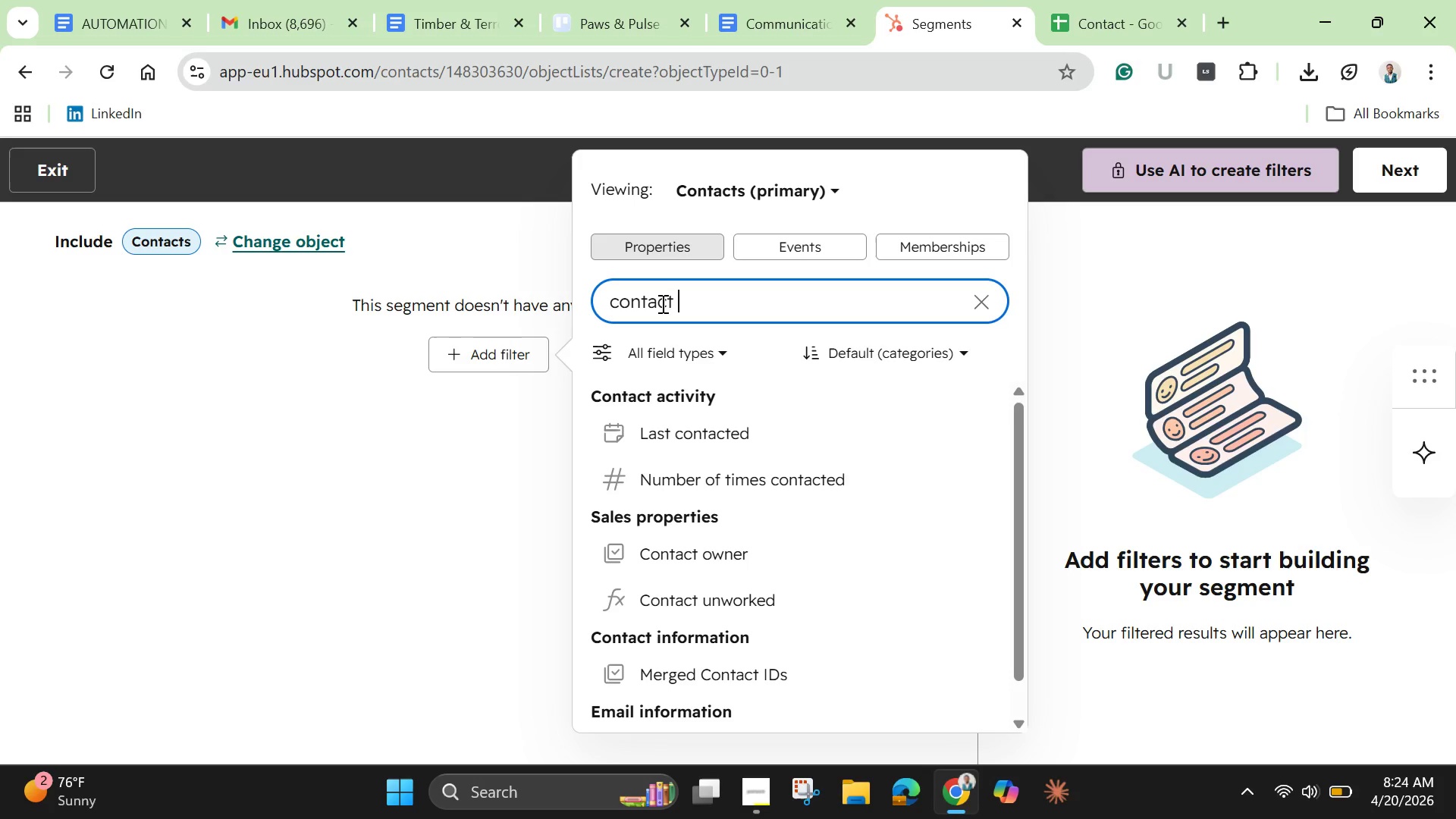 
wait(5.39)
 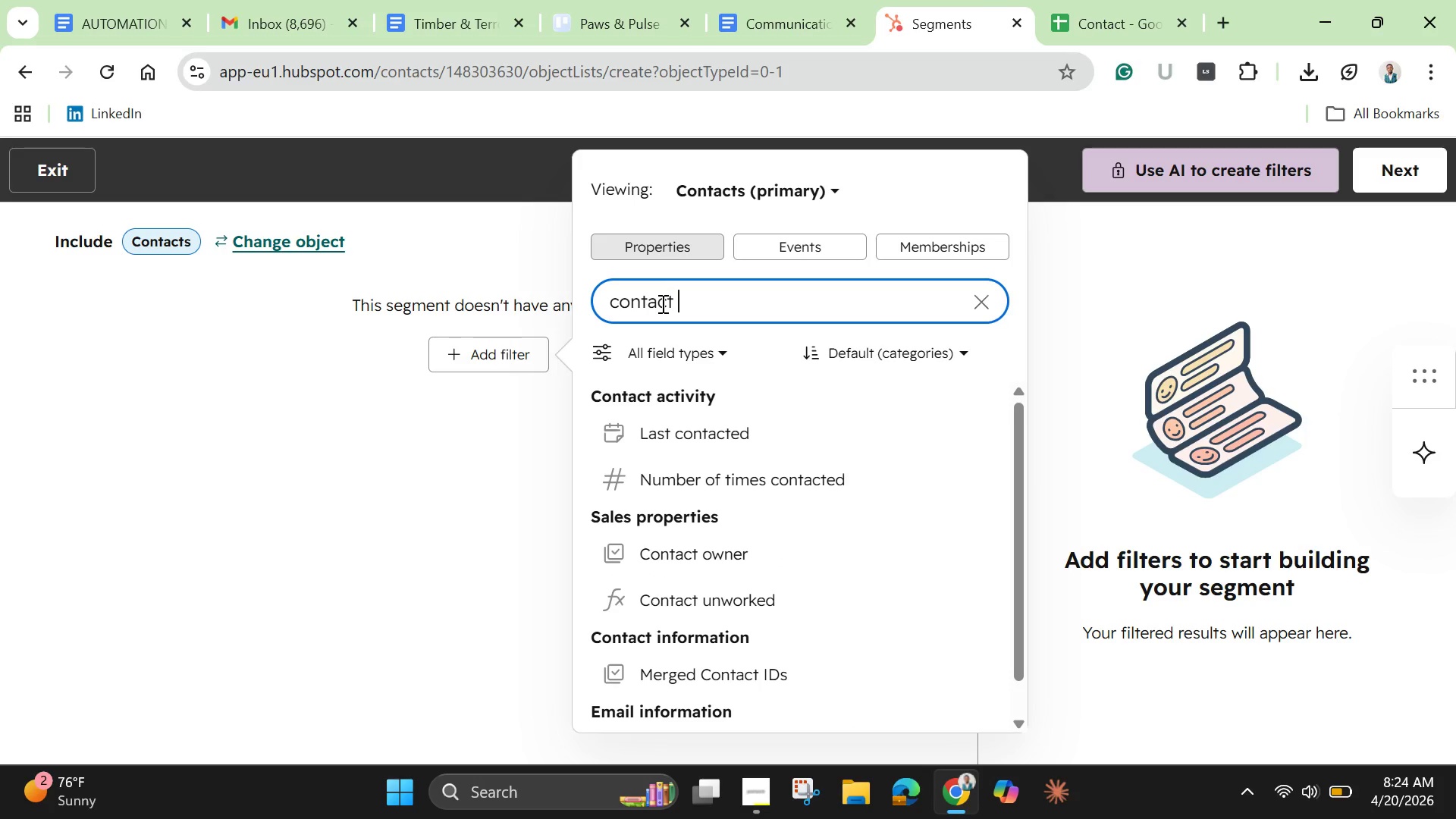 
scroll: coordinate [741, 489], scroll_direction: down, amount: 5.0
 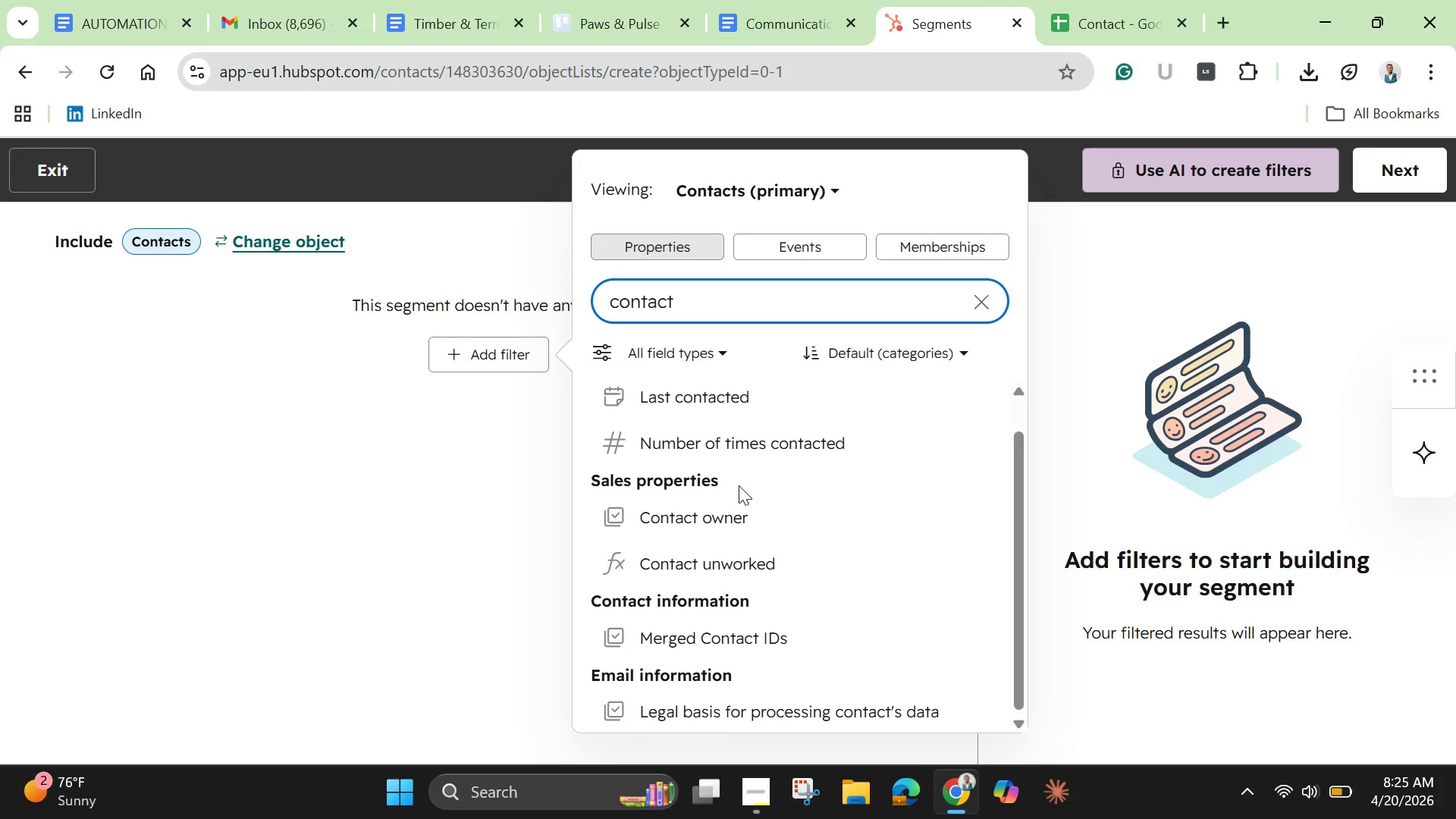 
scroll: coordinate [737, 485], scroll_direction: up, amount: 4.0
 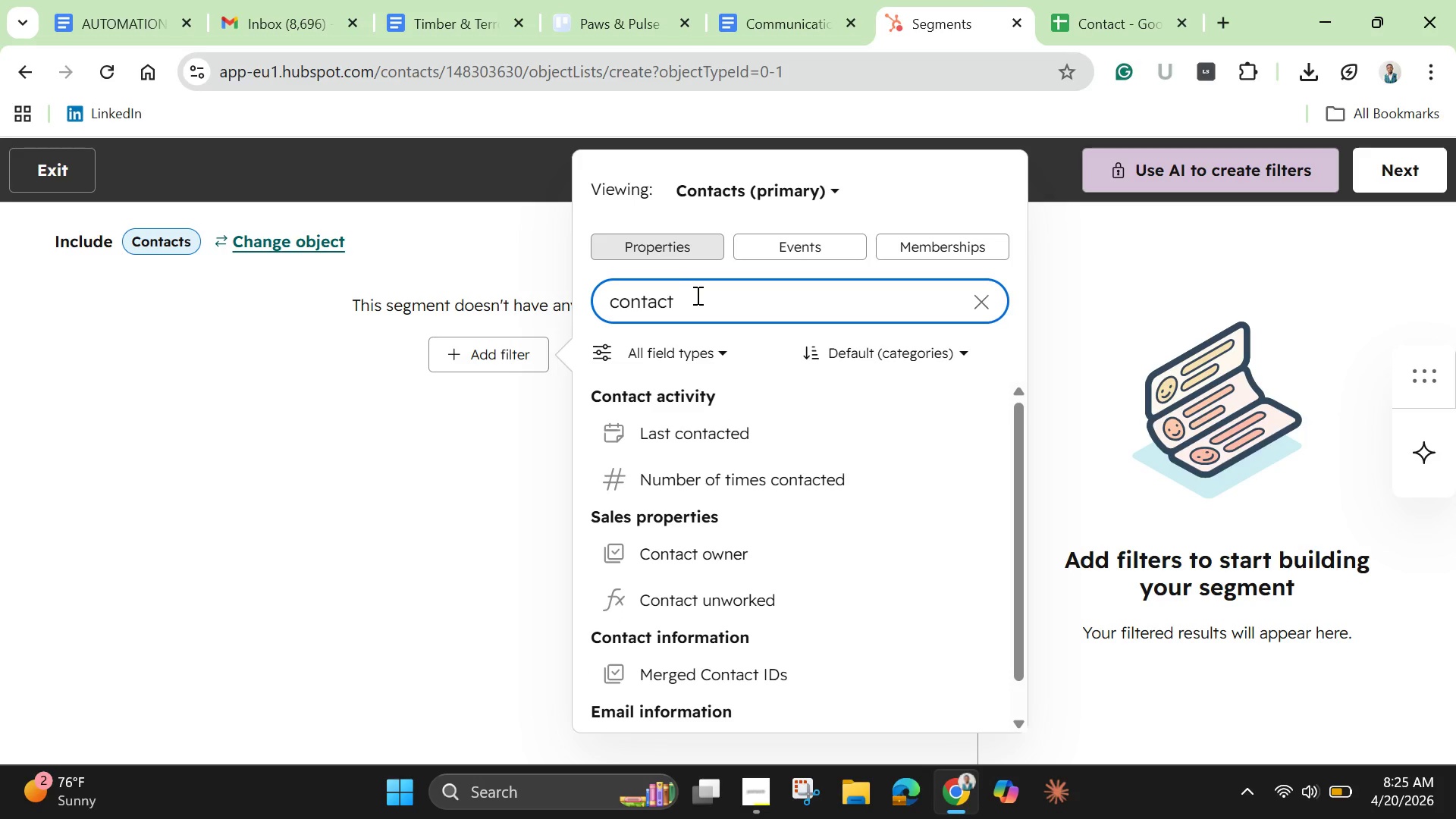 
hold_key(key=Backspace, duration=0.92)
 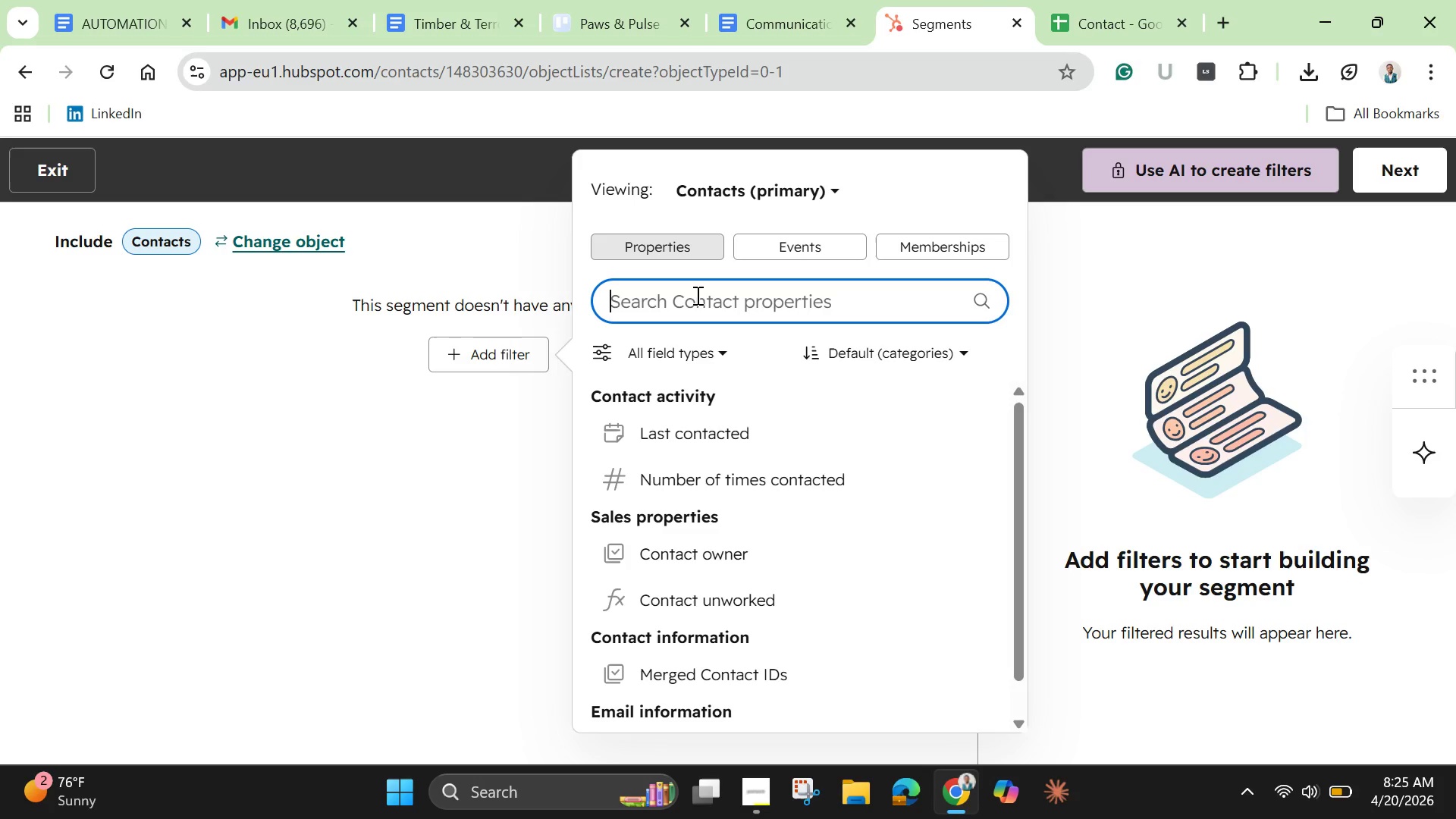 
key(Backspace)
key(Backspace)
key(Backspace)
type(last)
 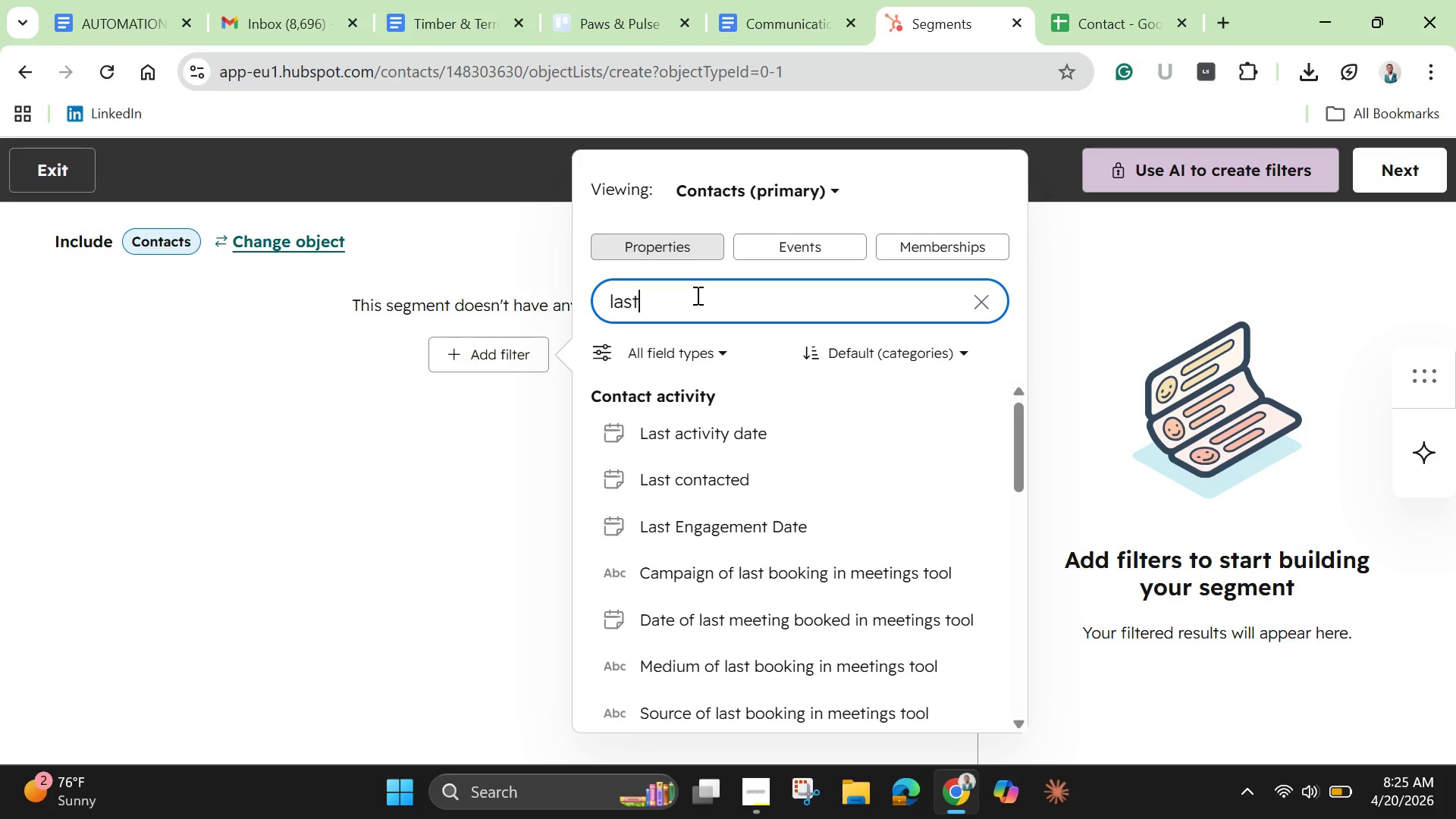 
wait(5.88)
 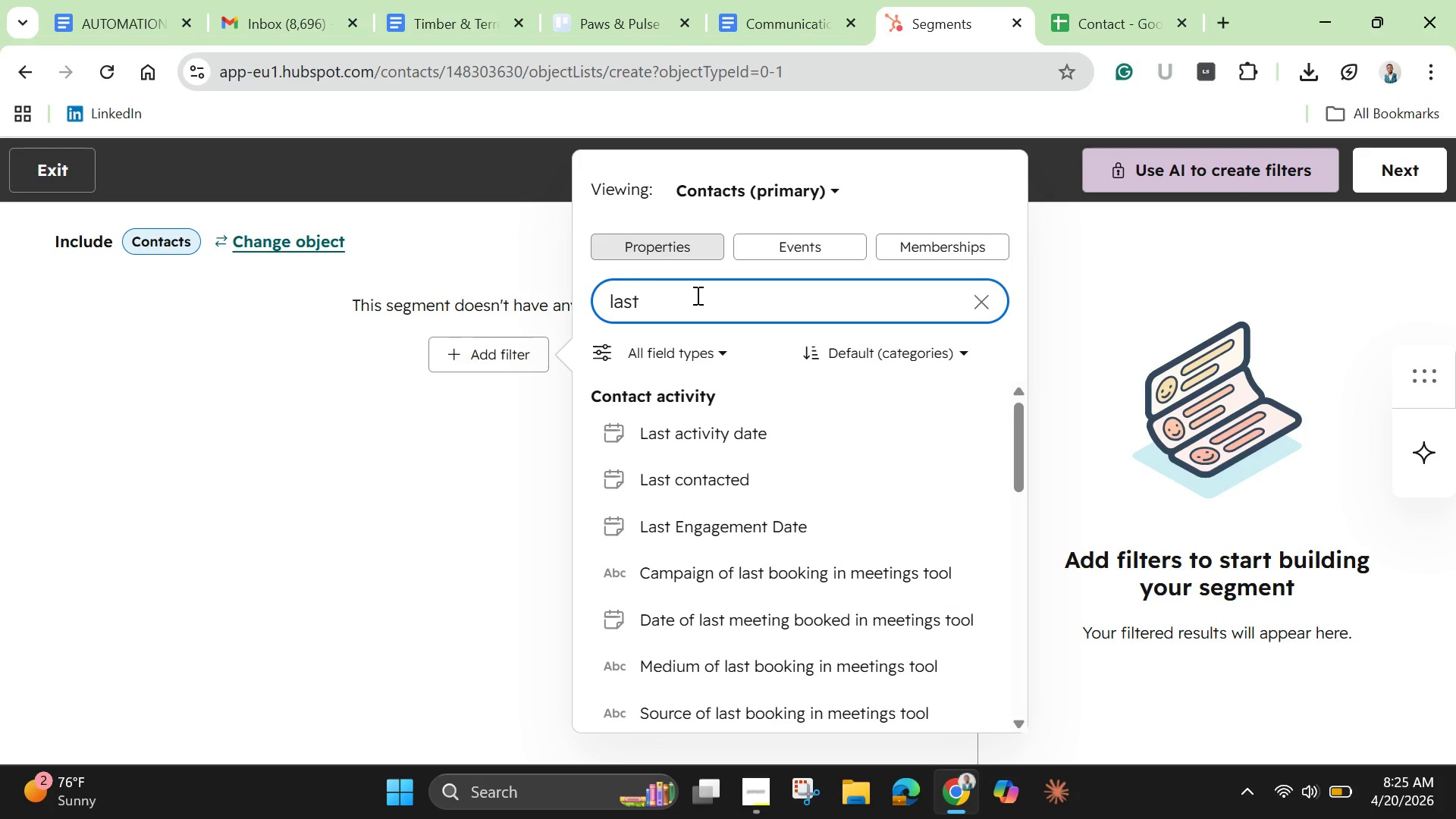 
type( class )
 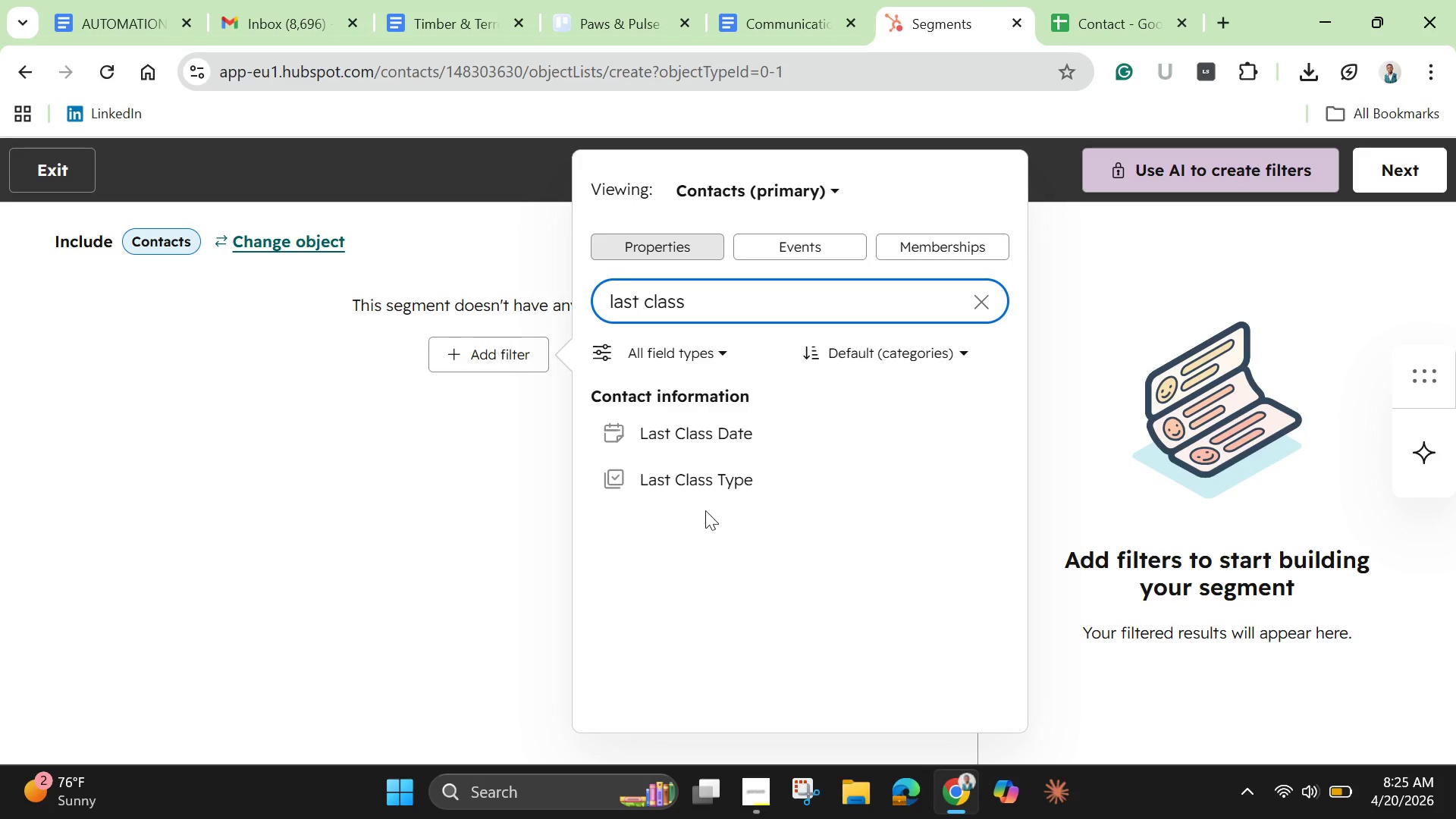 
left_click([700, 488])
 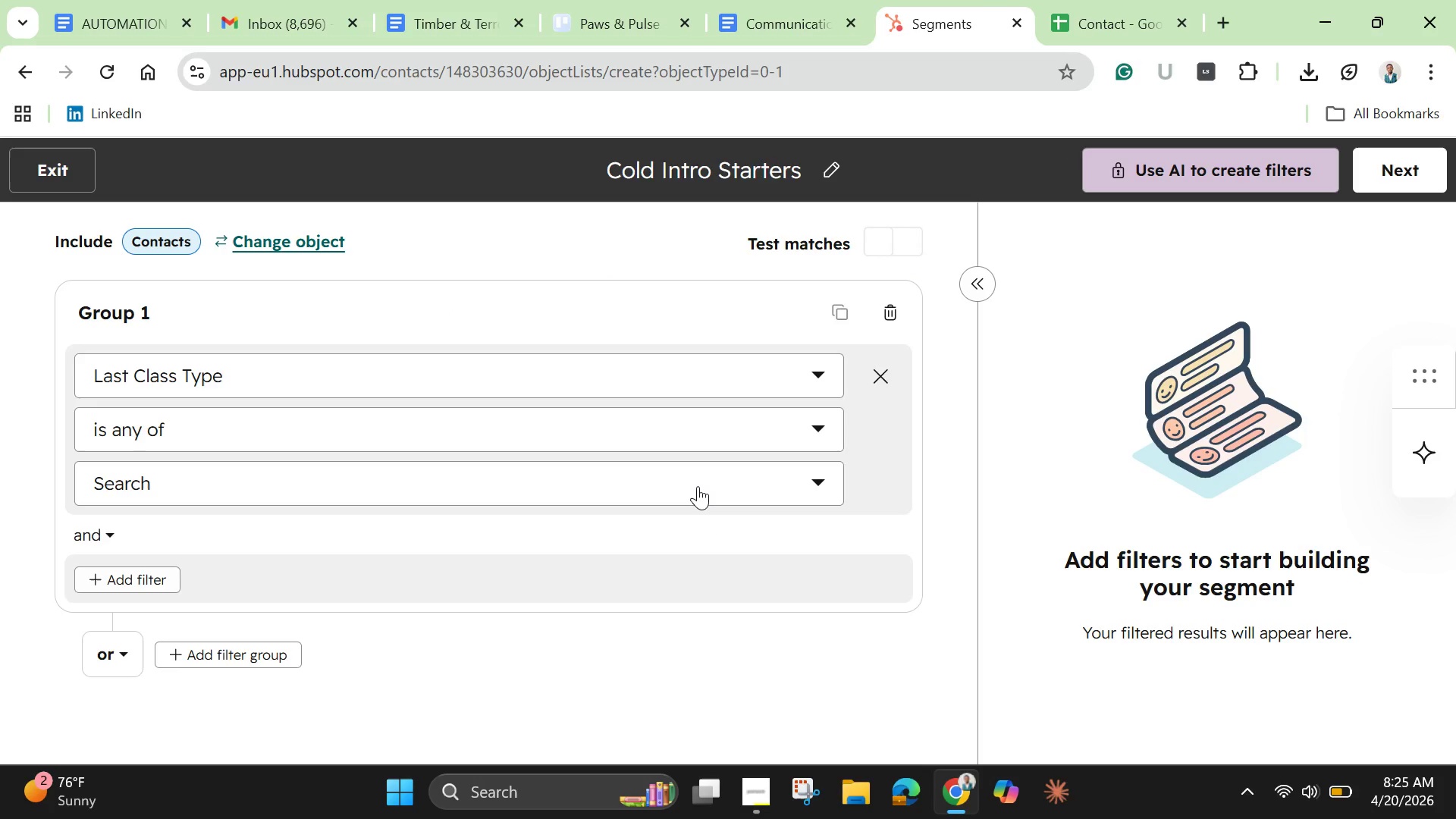 
wait(8.86)
 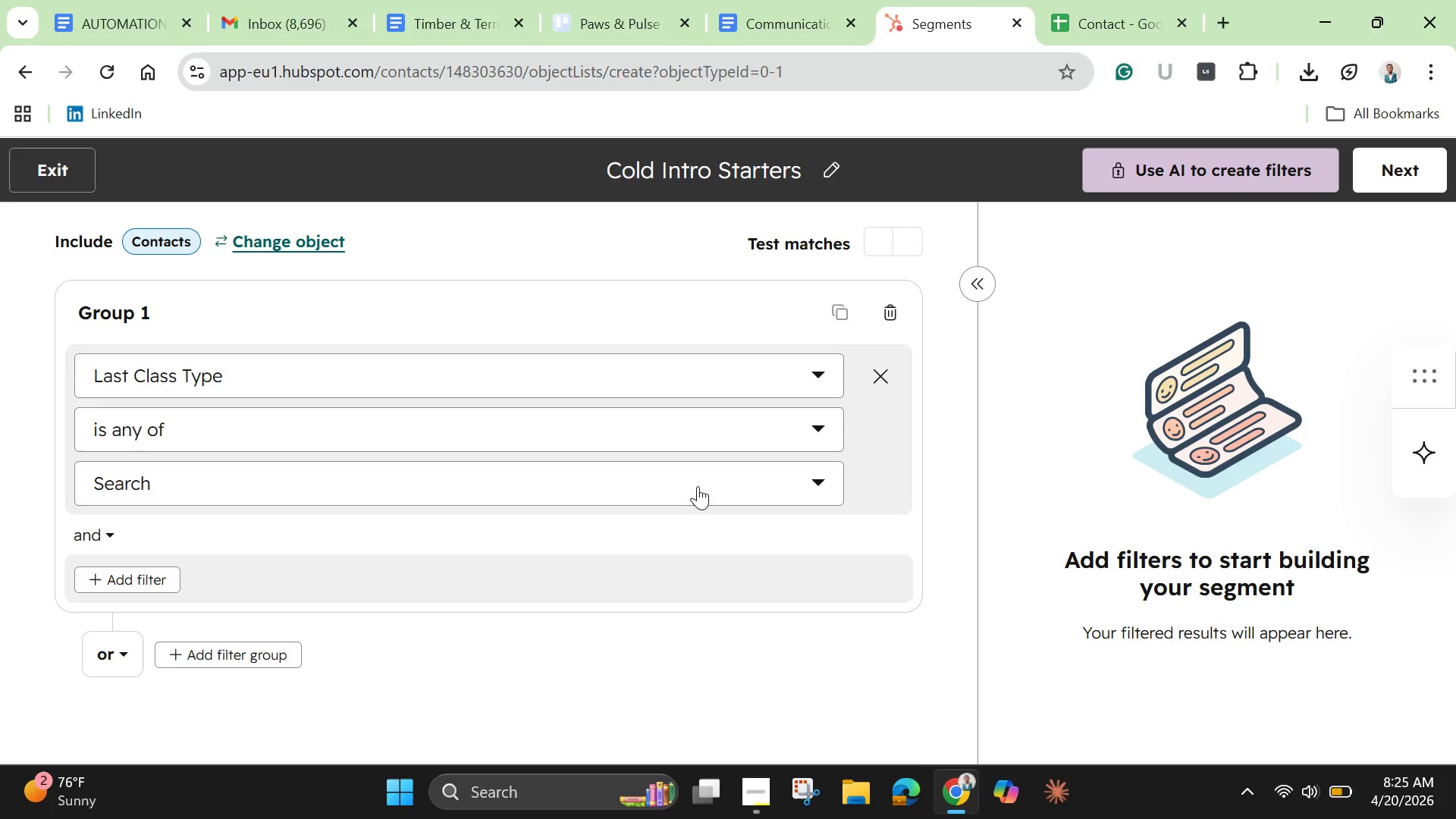 
scroll: coordinate [697, 490], scroll_direction: down, amount: 3.0
 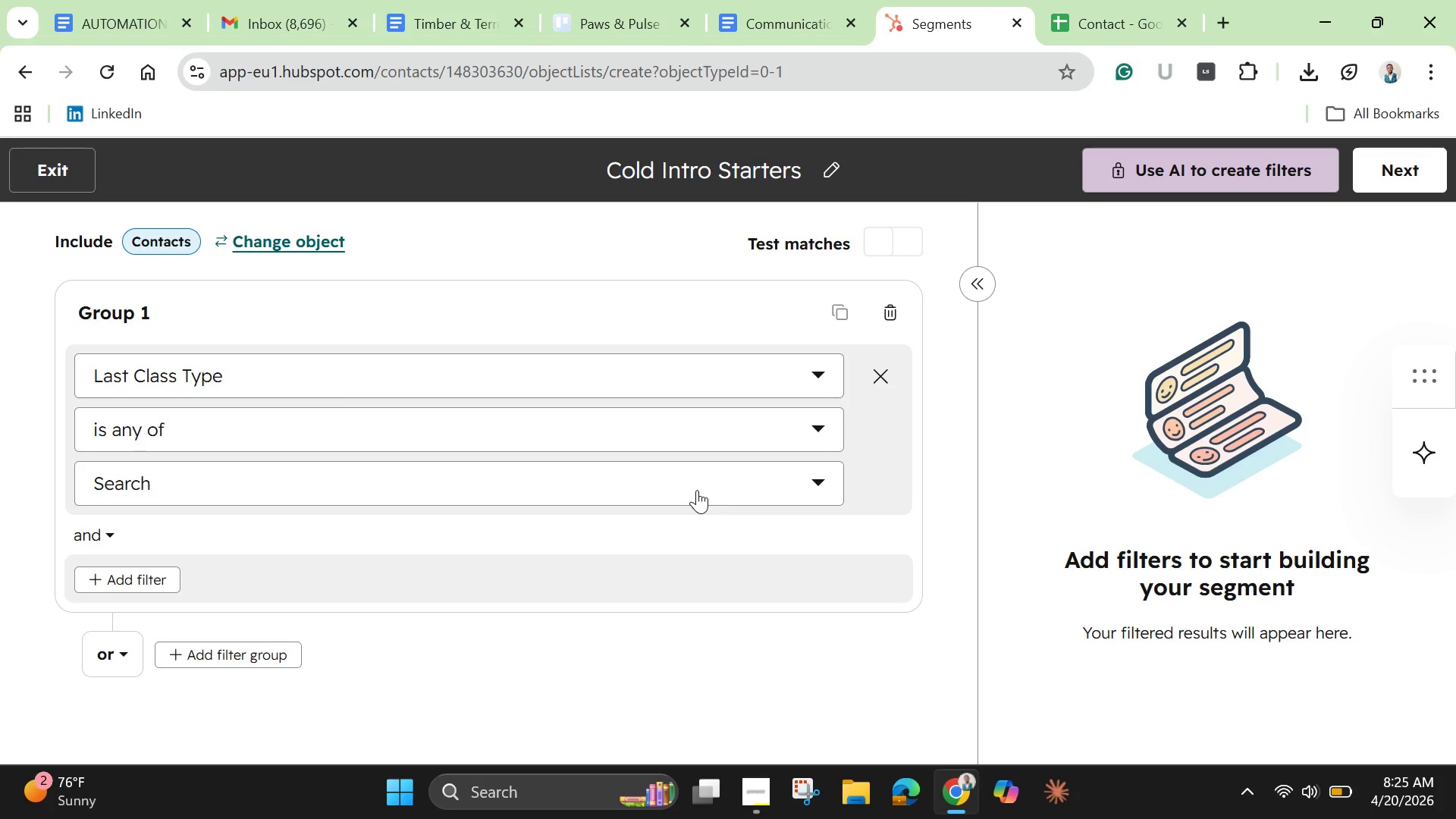 
wait(21.42)
 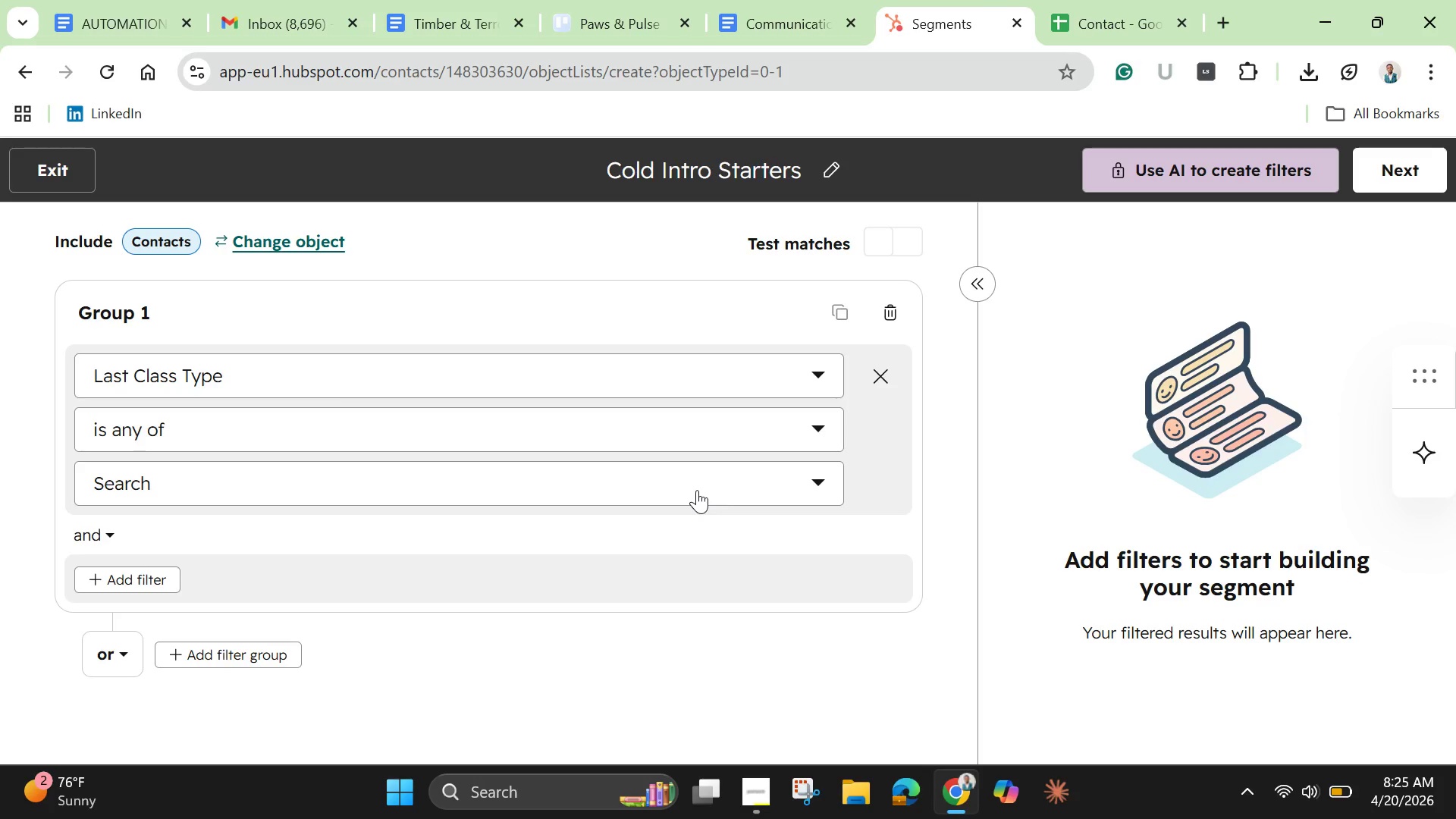 
left_click([764, 427])
 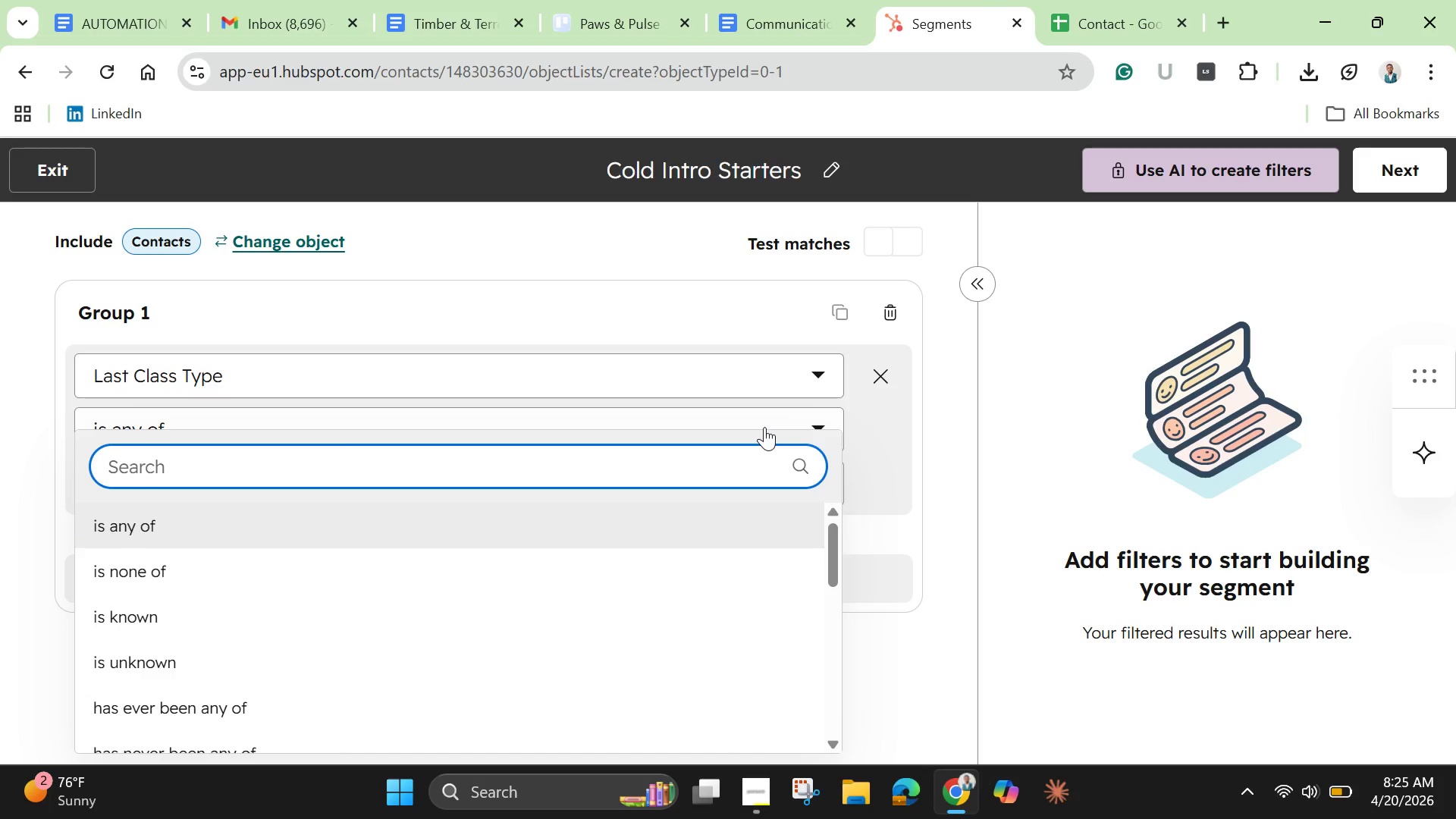 
scroll: coordinate [461, 600], scroll_direction: down, amount: 3.0
 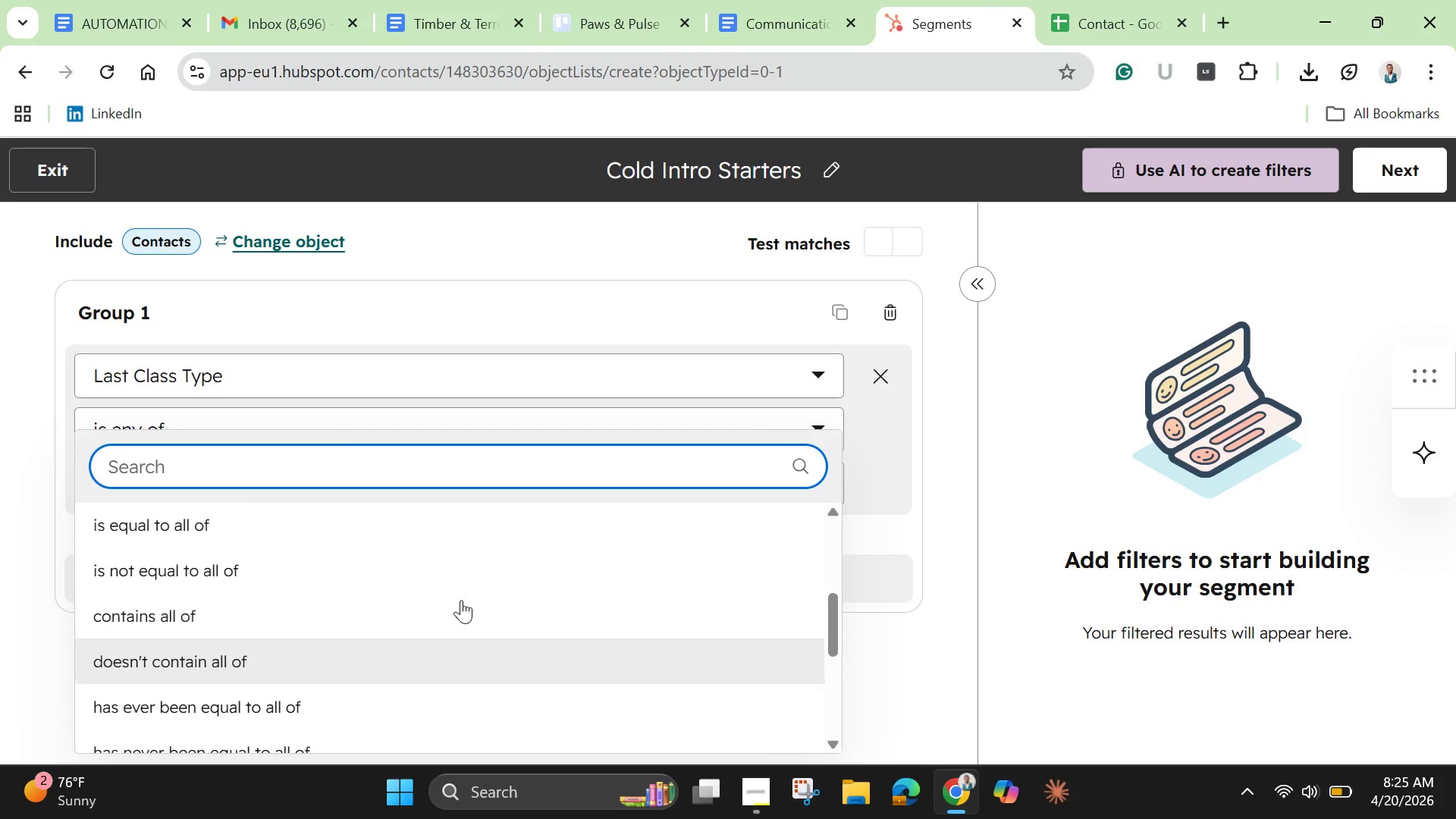 
scroll: coordinate [461, 598], scroll_direction: up, amount: 2.0
 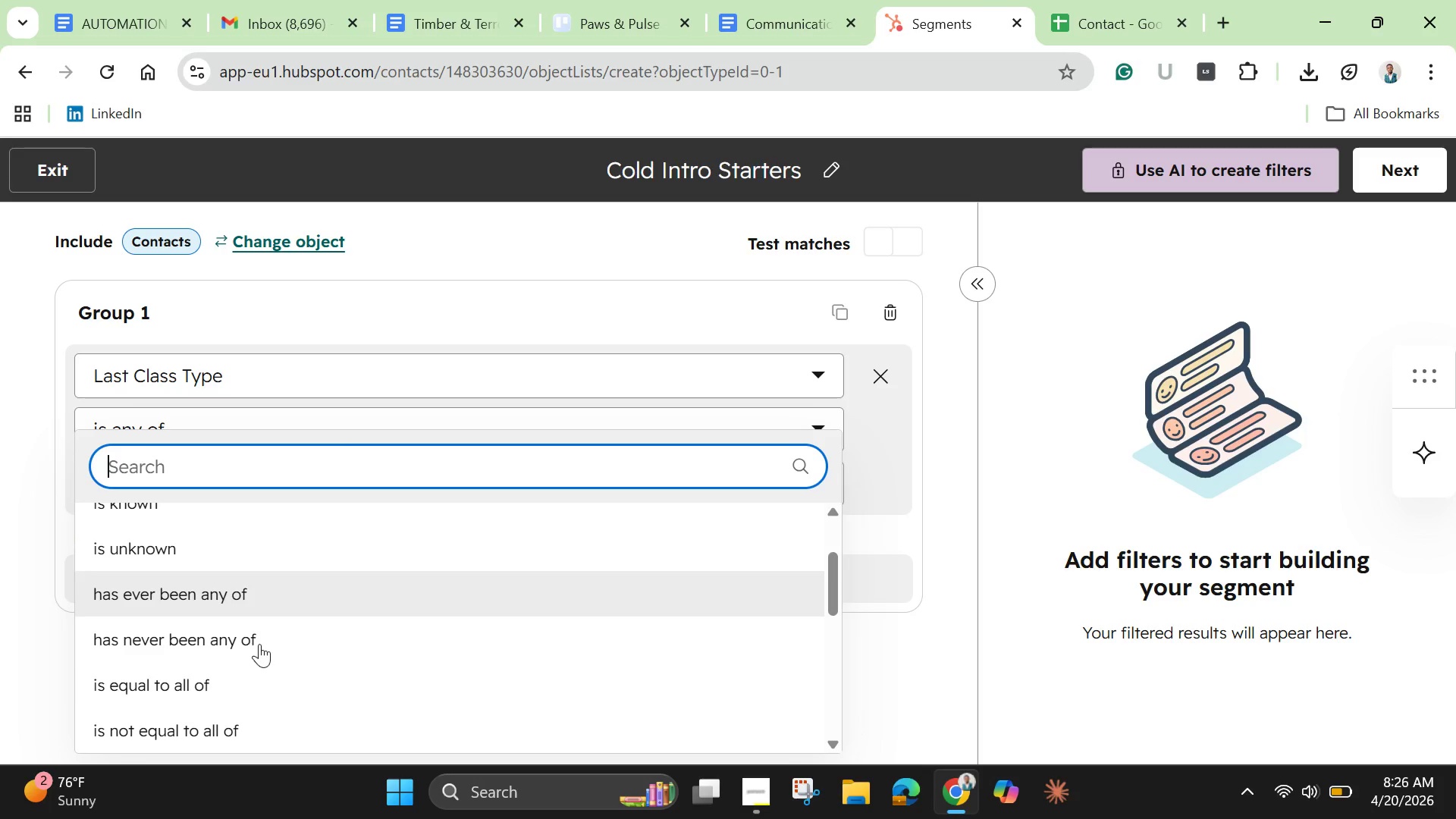 
scroll: coordinate [192, 672], scroll_direction: down, amount: 7.0
 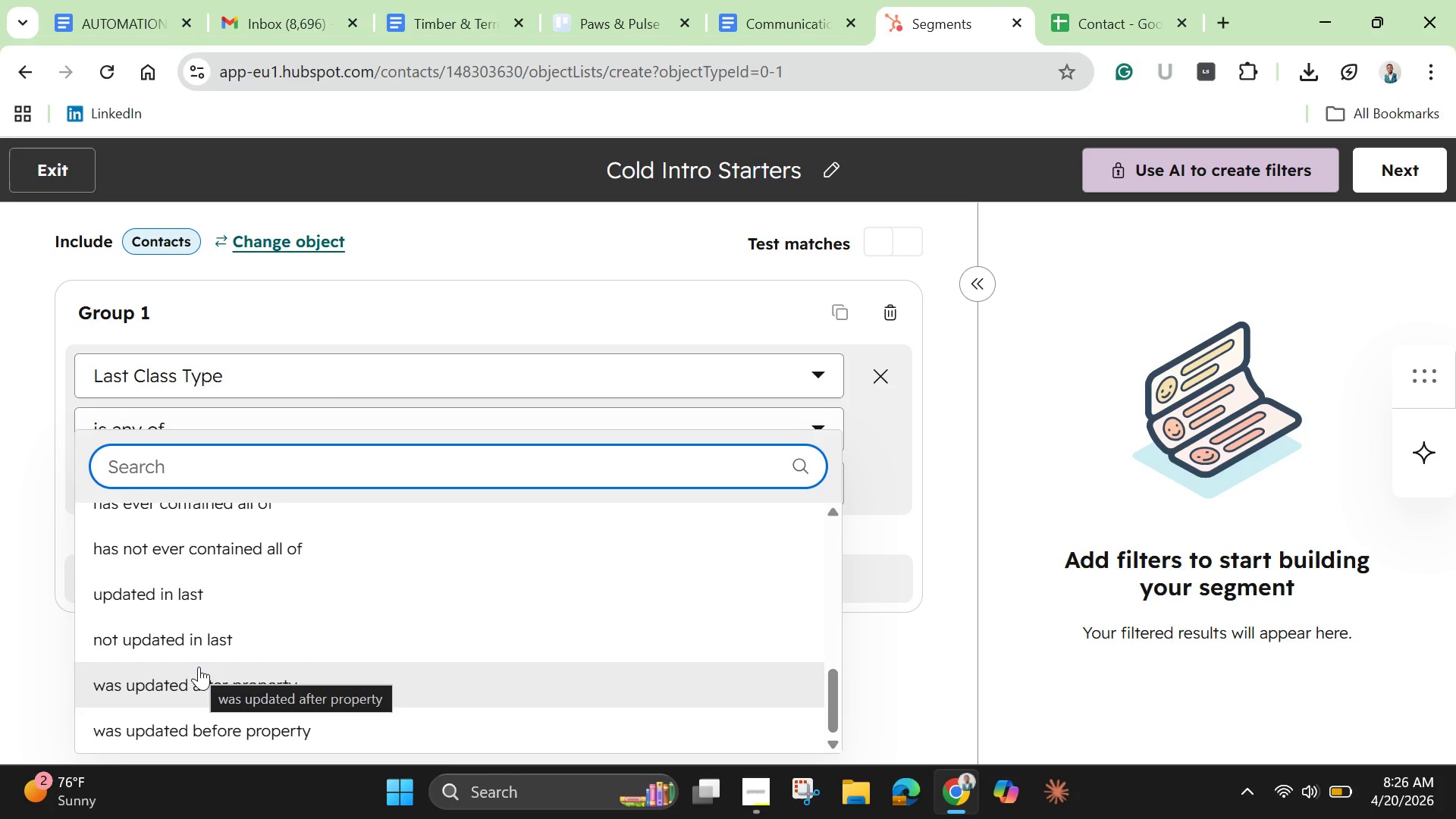 
type(is eq)
 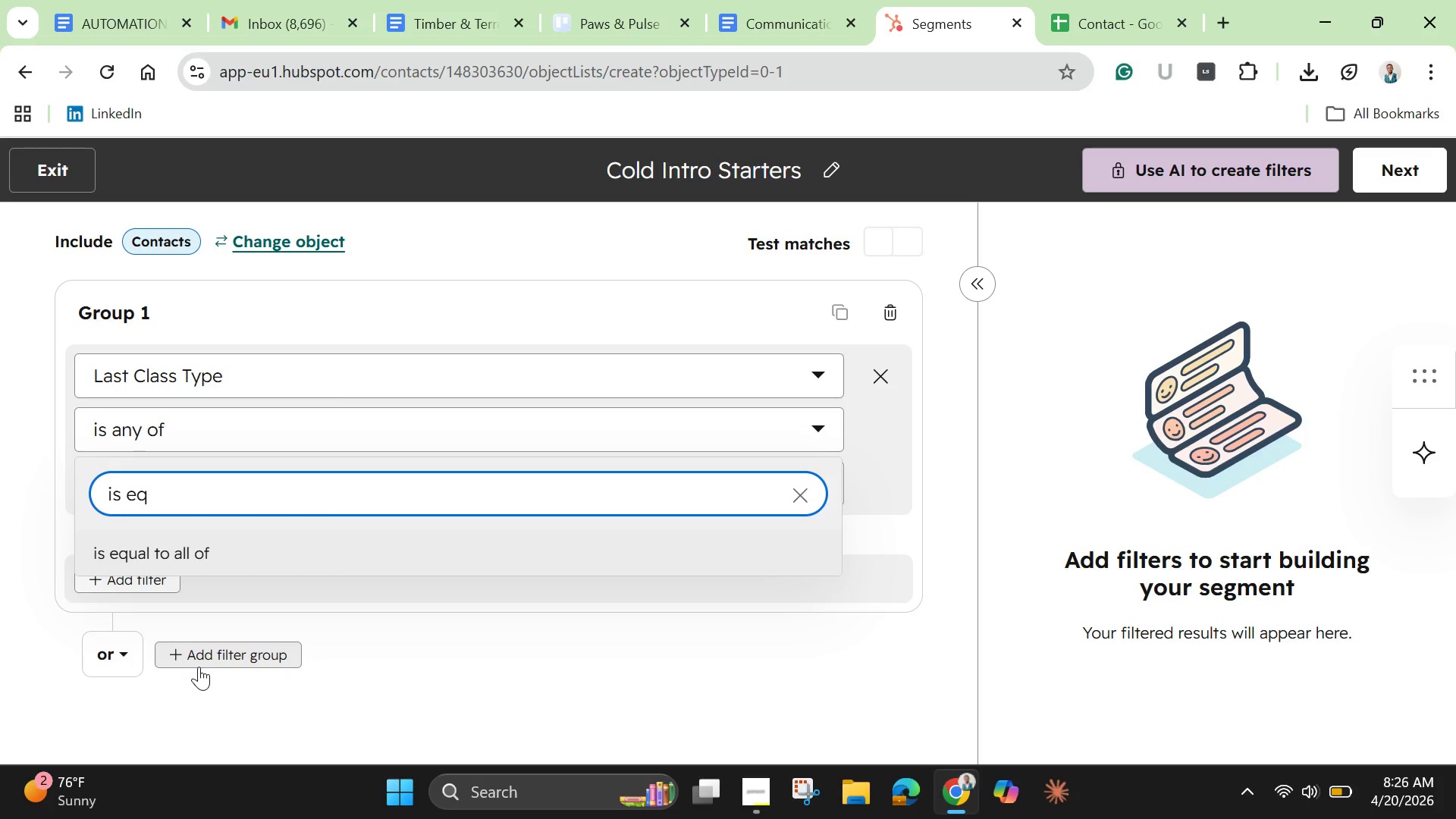 
wait(10.8)
 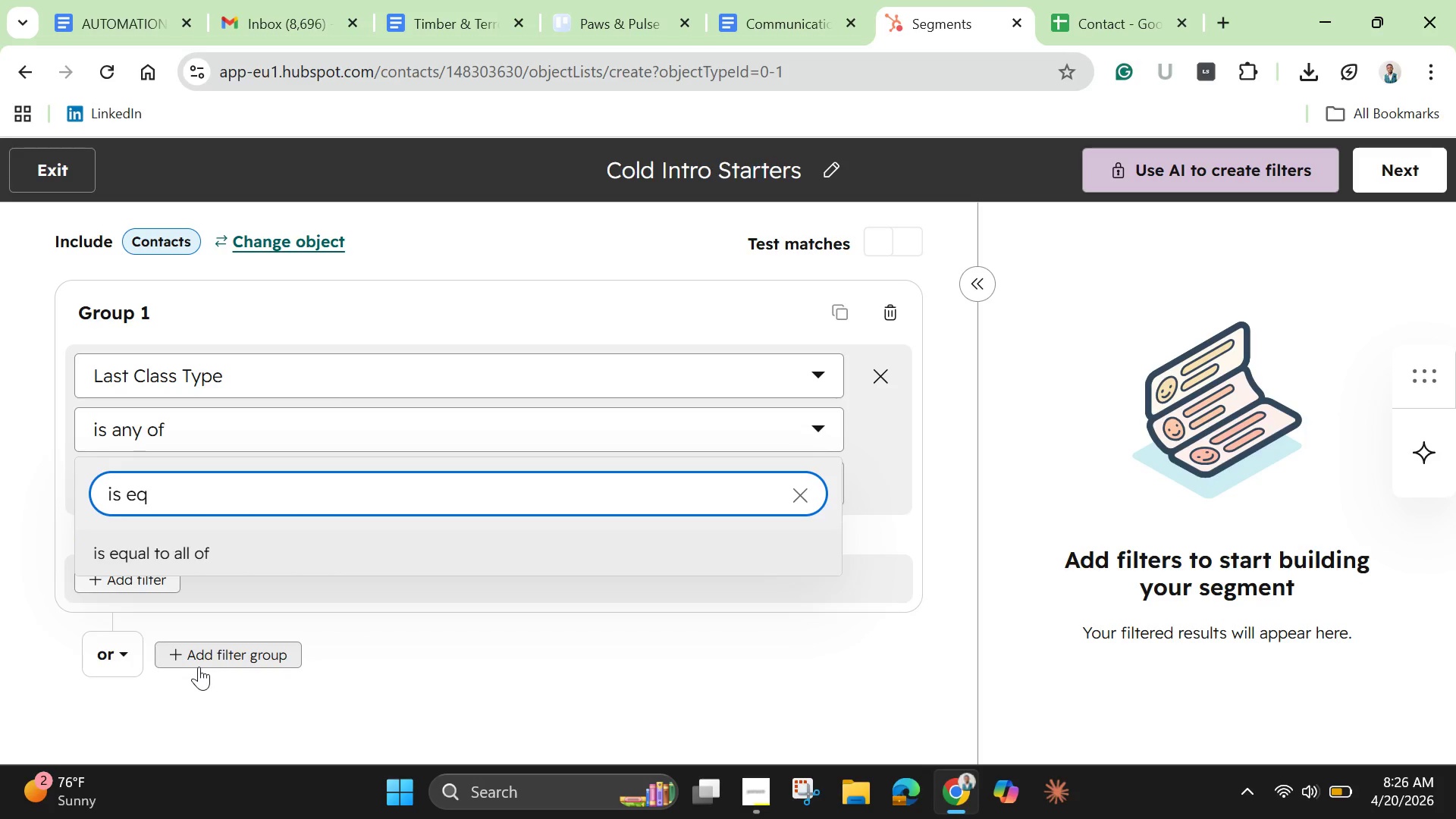 
left_click([216, 551])
 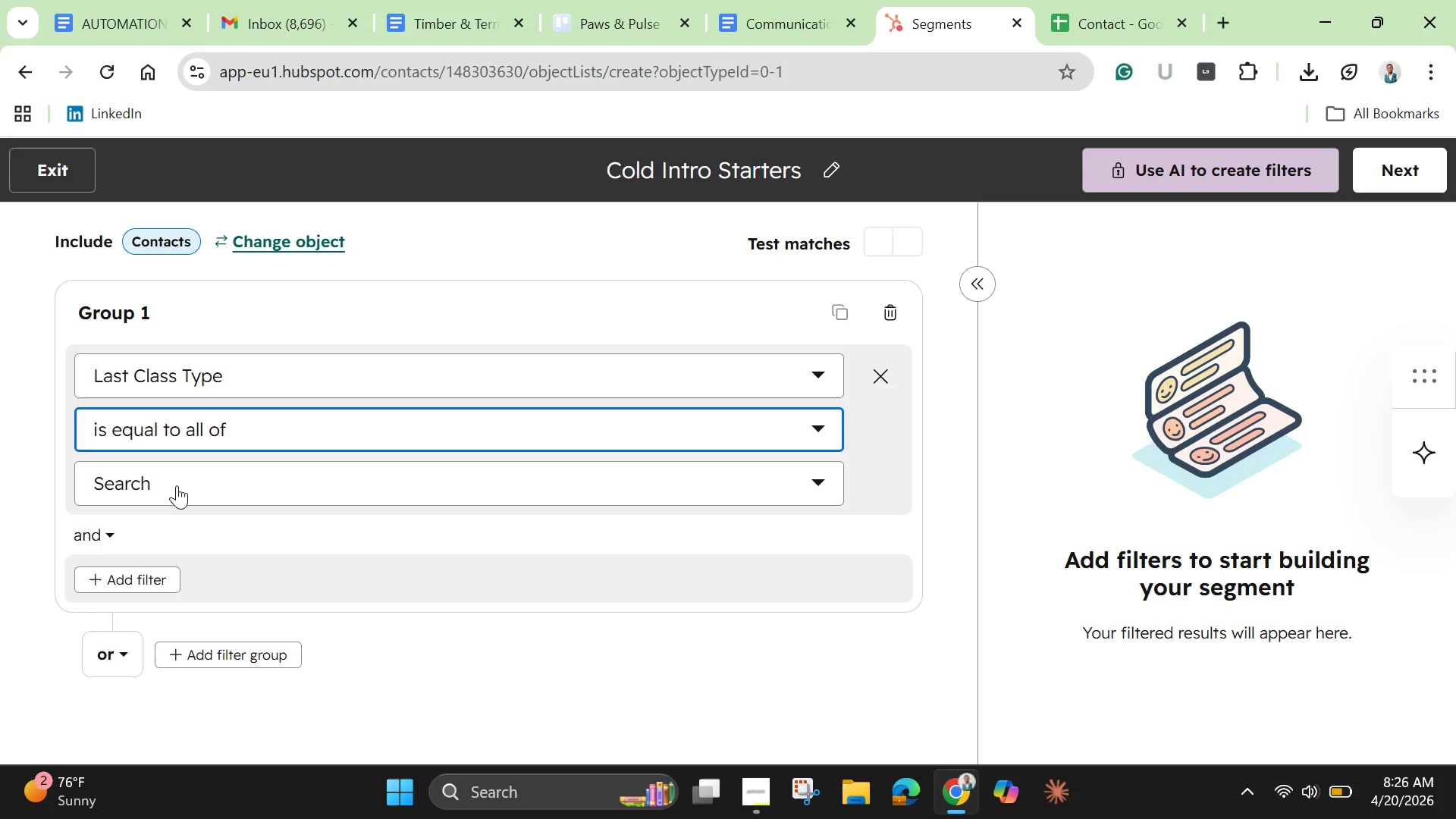 
left_click([178, 482])
 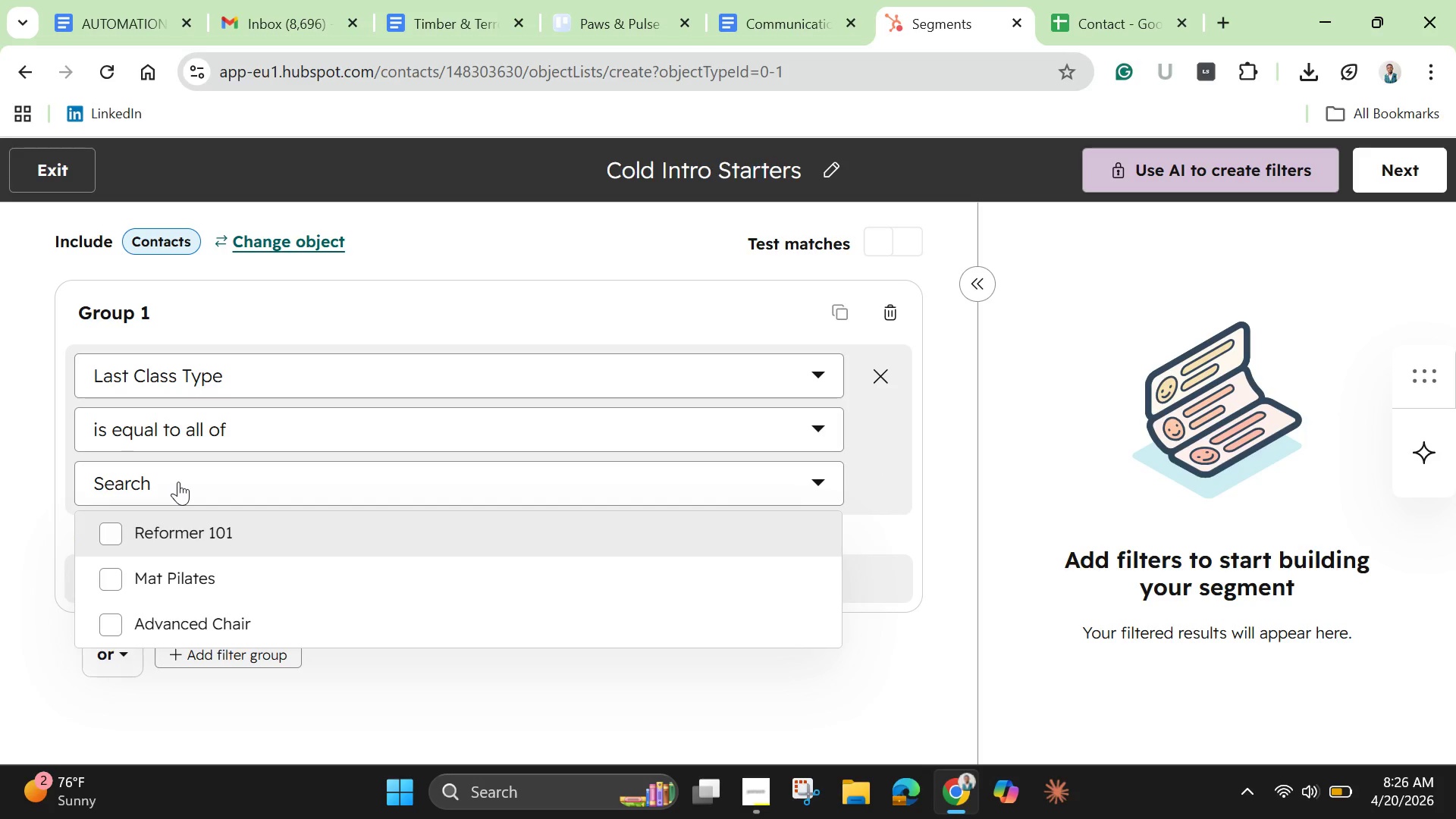 
wait(7.2)
 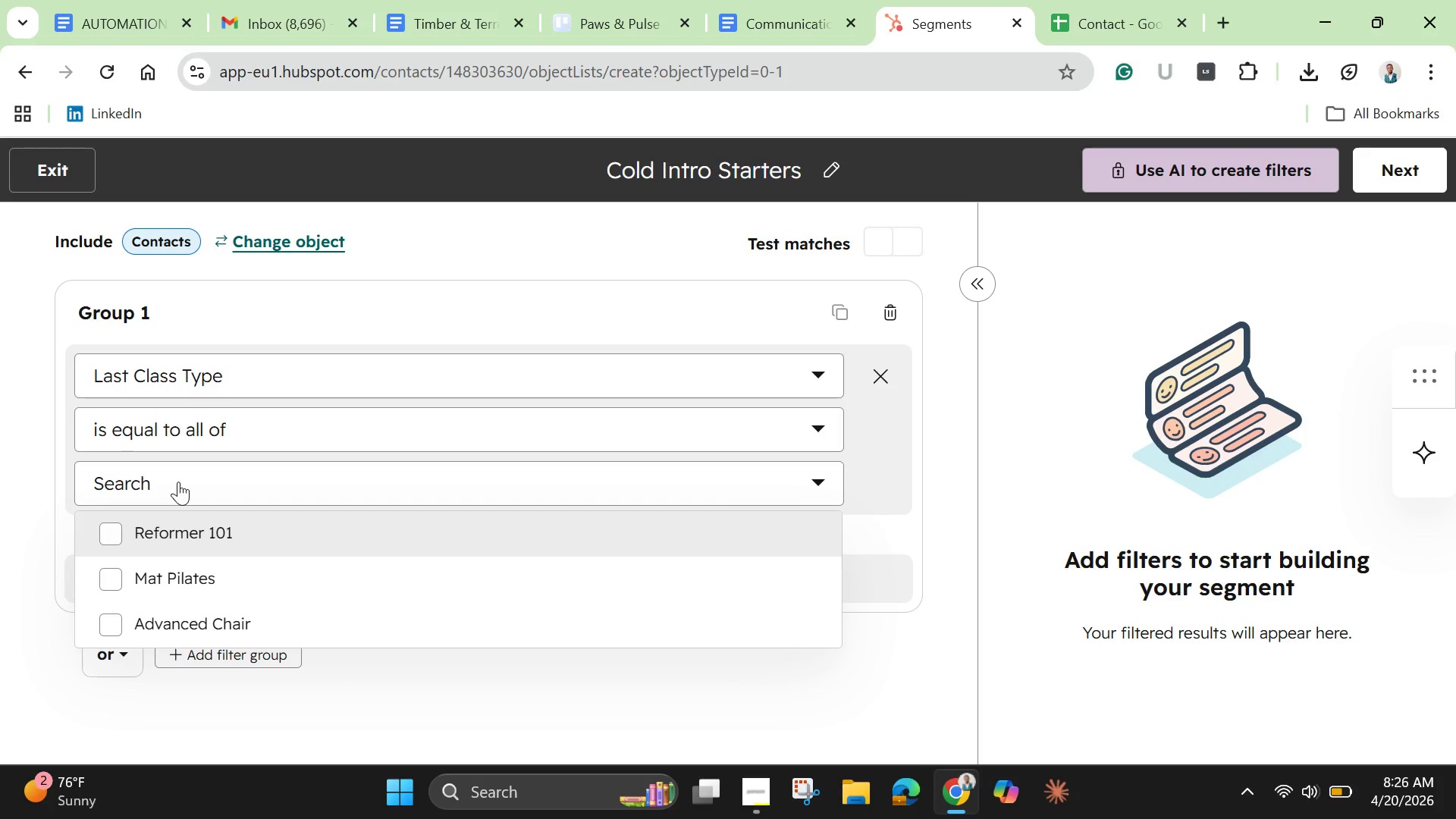 
left_click([209, 531])
 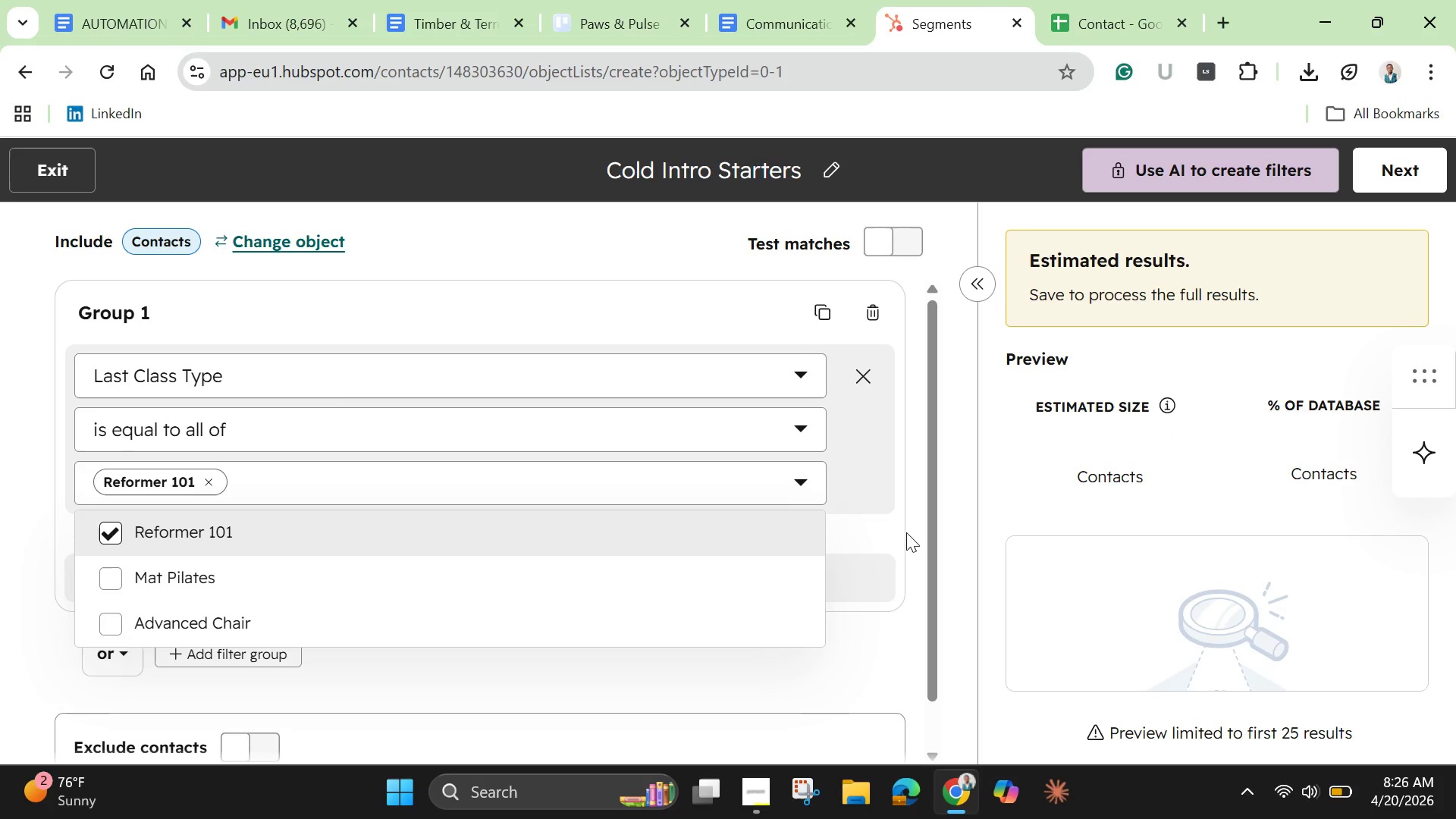 
left_click([905, 532])
 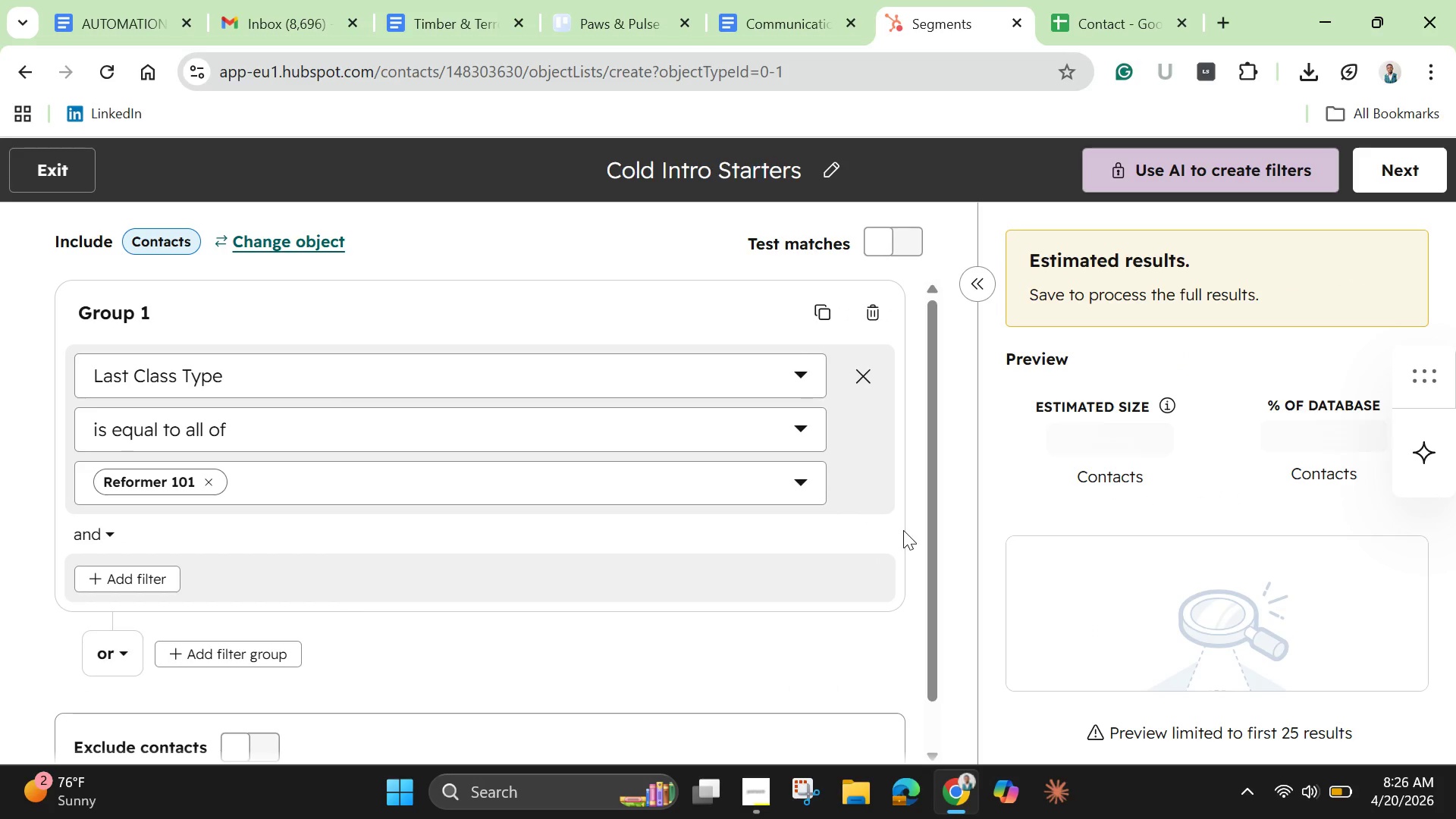 
scroll: coordinate [899, 544], scroll_direction: down, amount: 5.0
 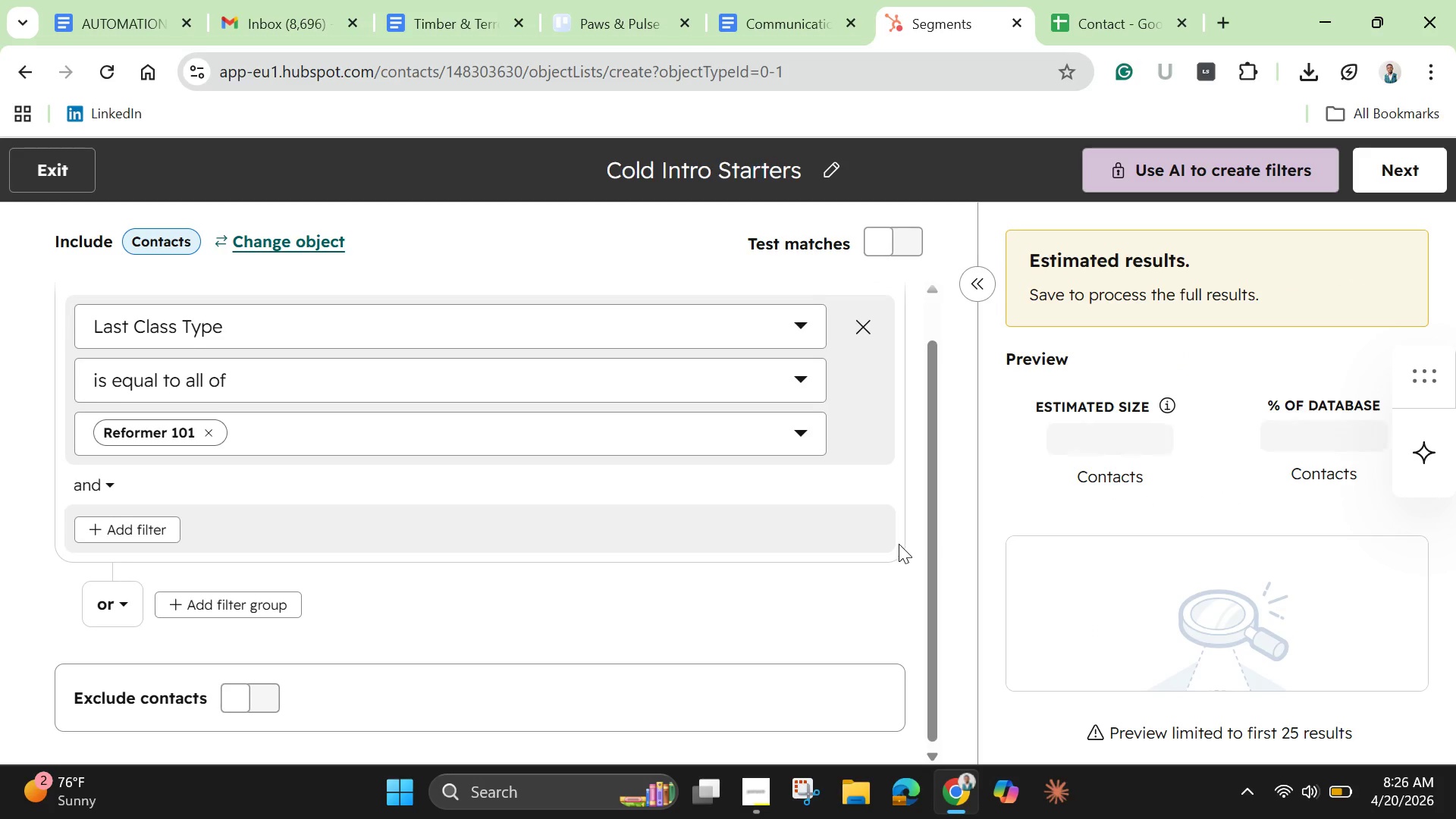 
scroll: coordinate [899, 544], scroll_direction: up, amount: 1.0
 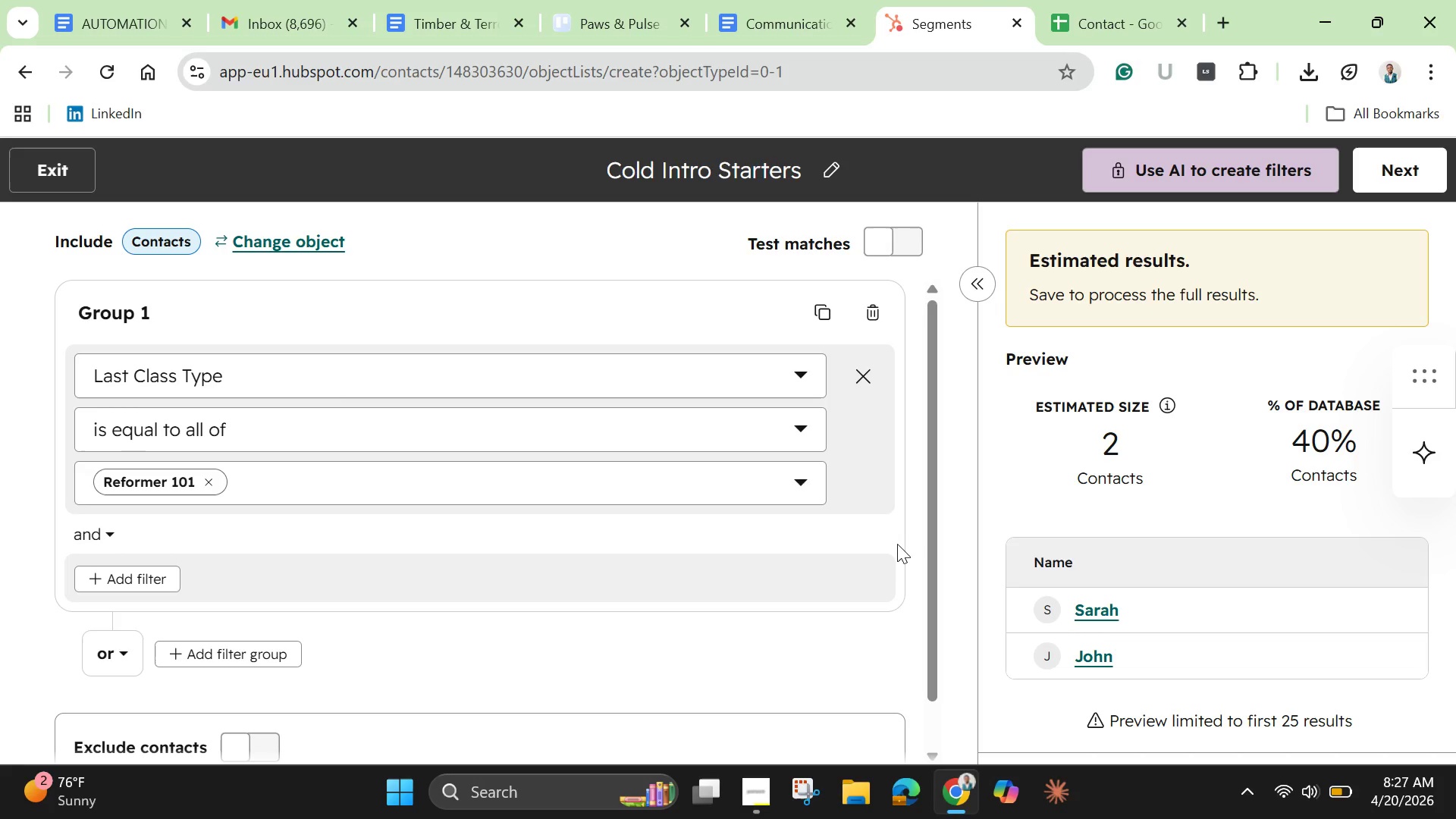 
wait(33.55)
 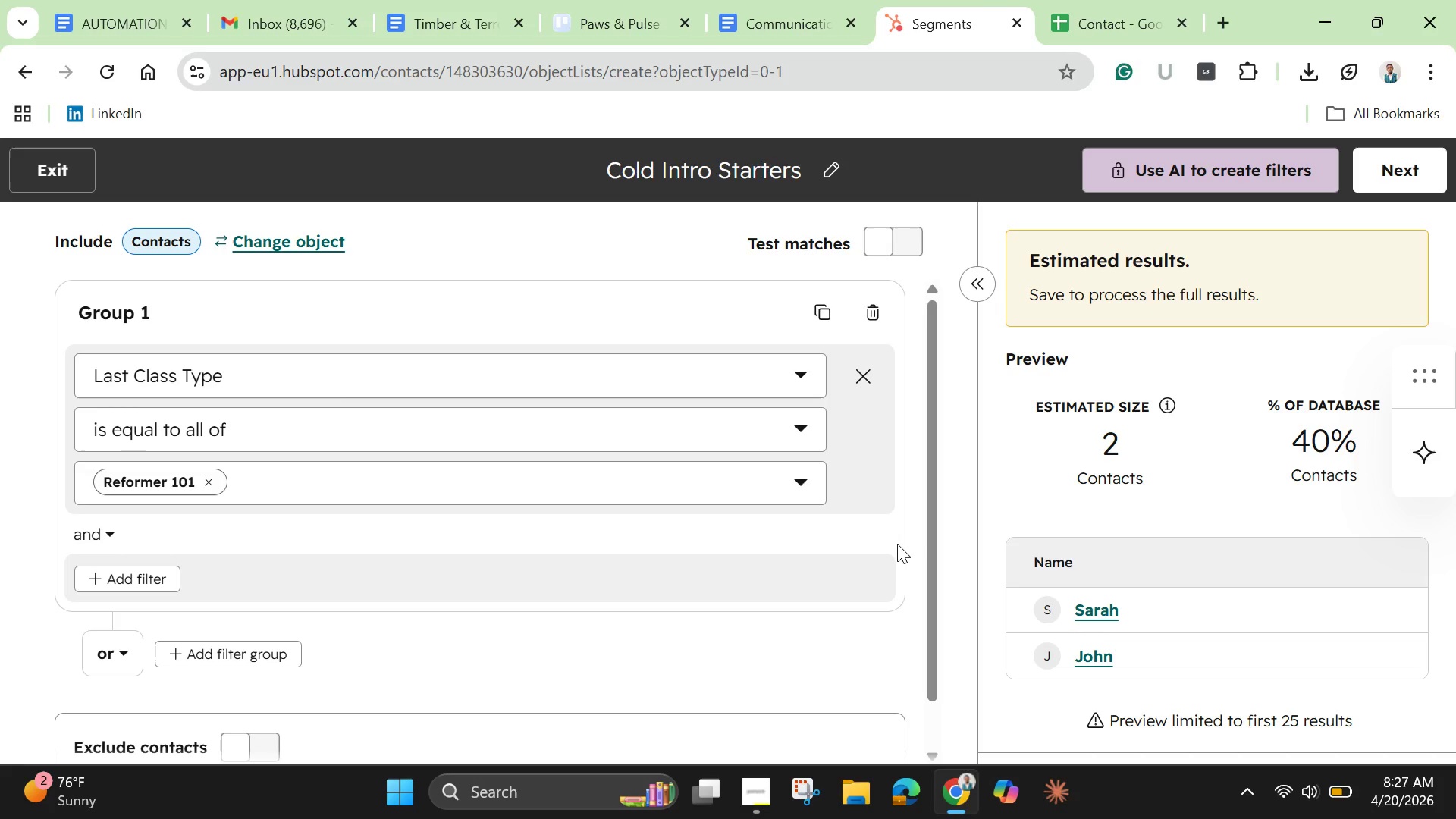 
left_click([139, 582])
 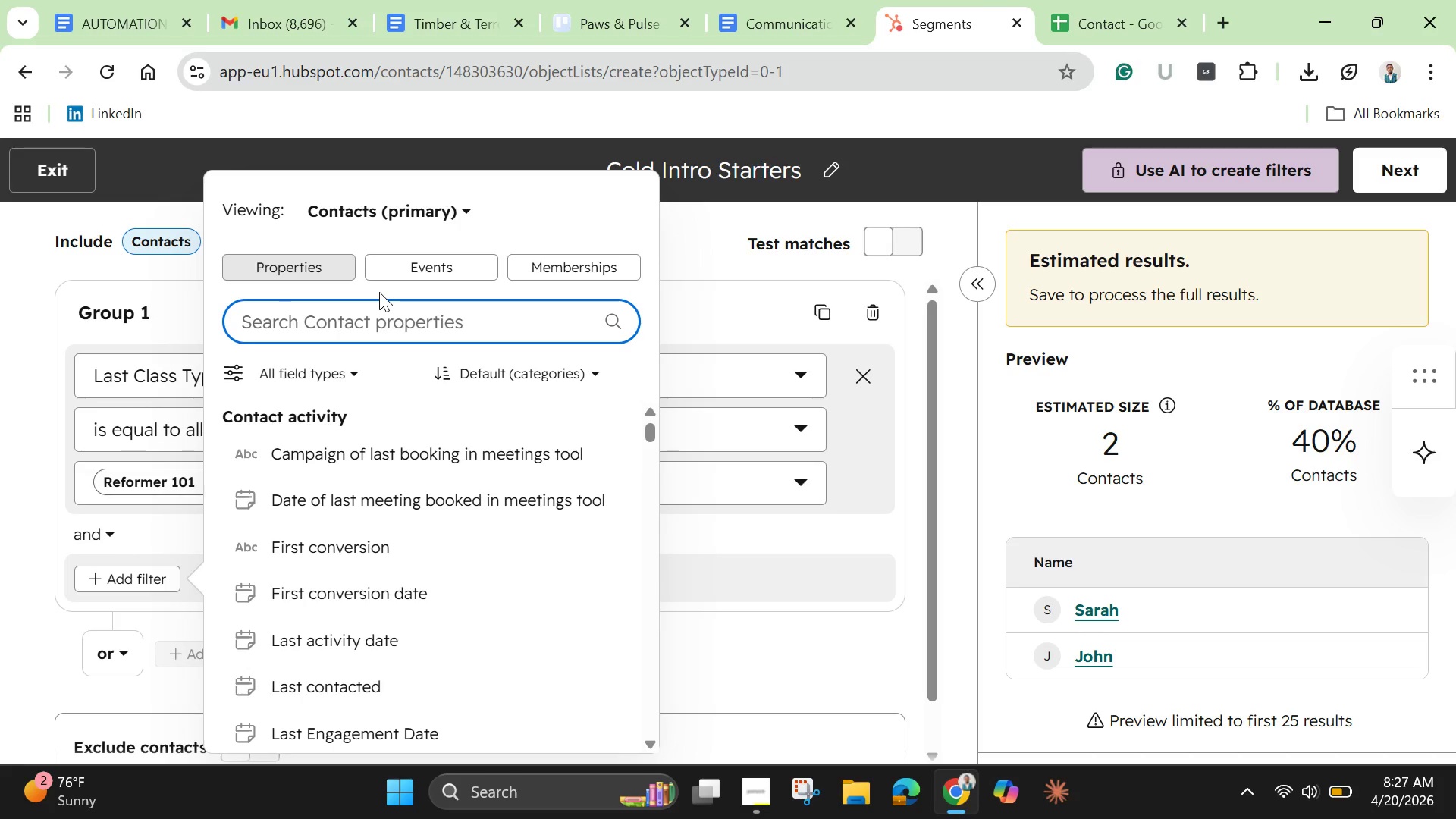 
wait(5.94)
 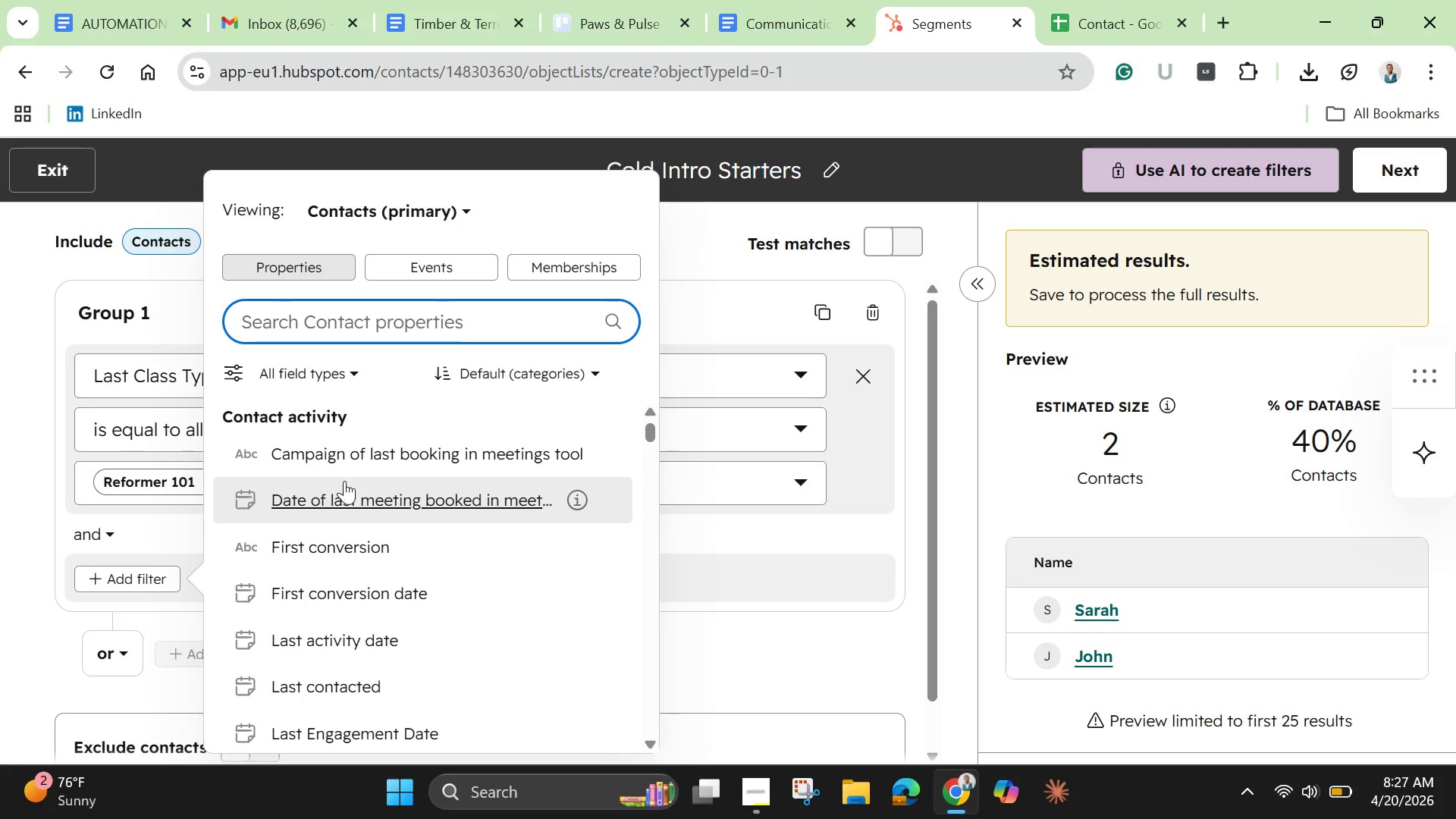 
type(last class date)
 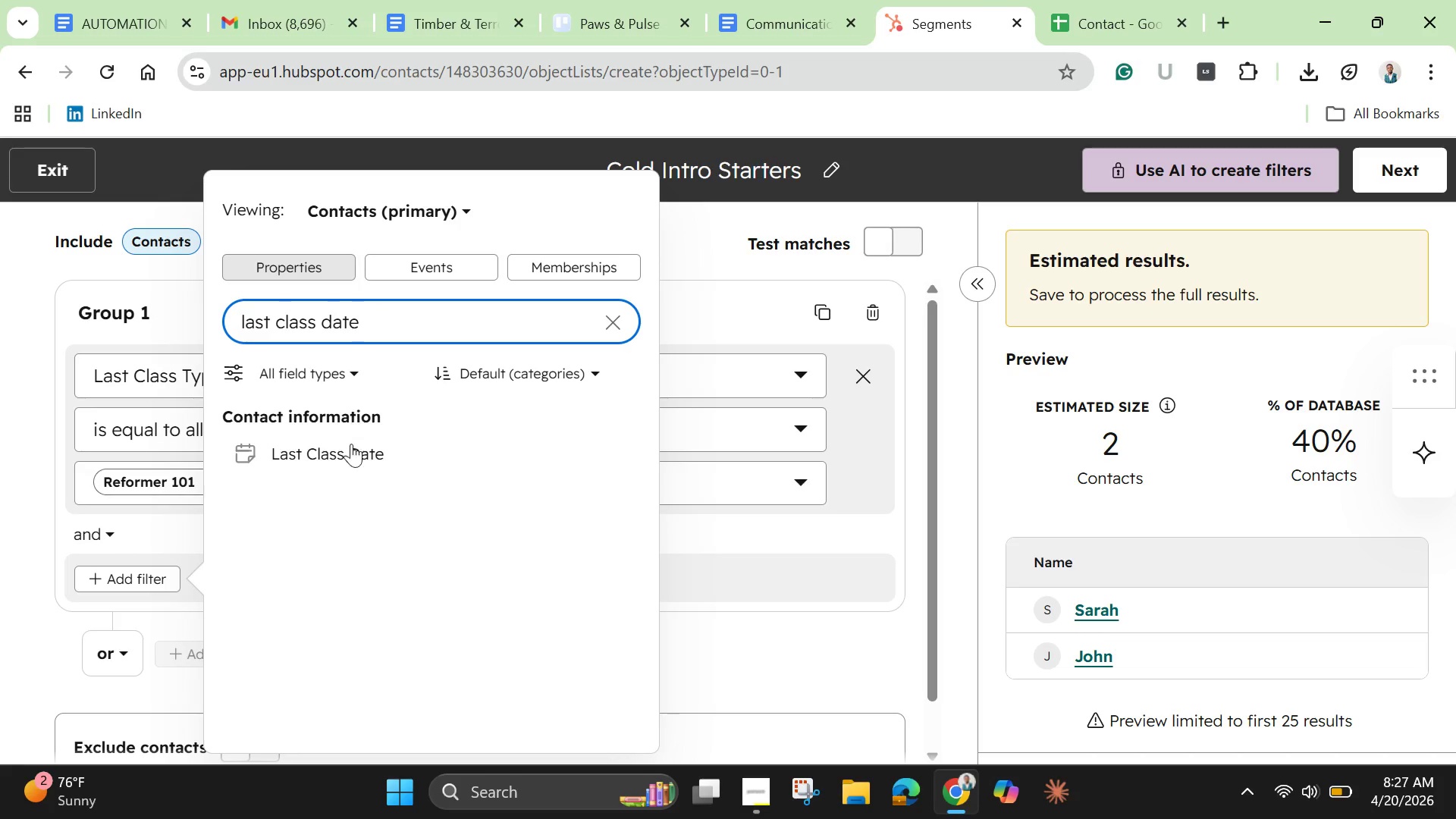 
left_click([350, 447])
 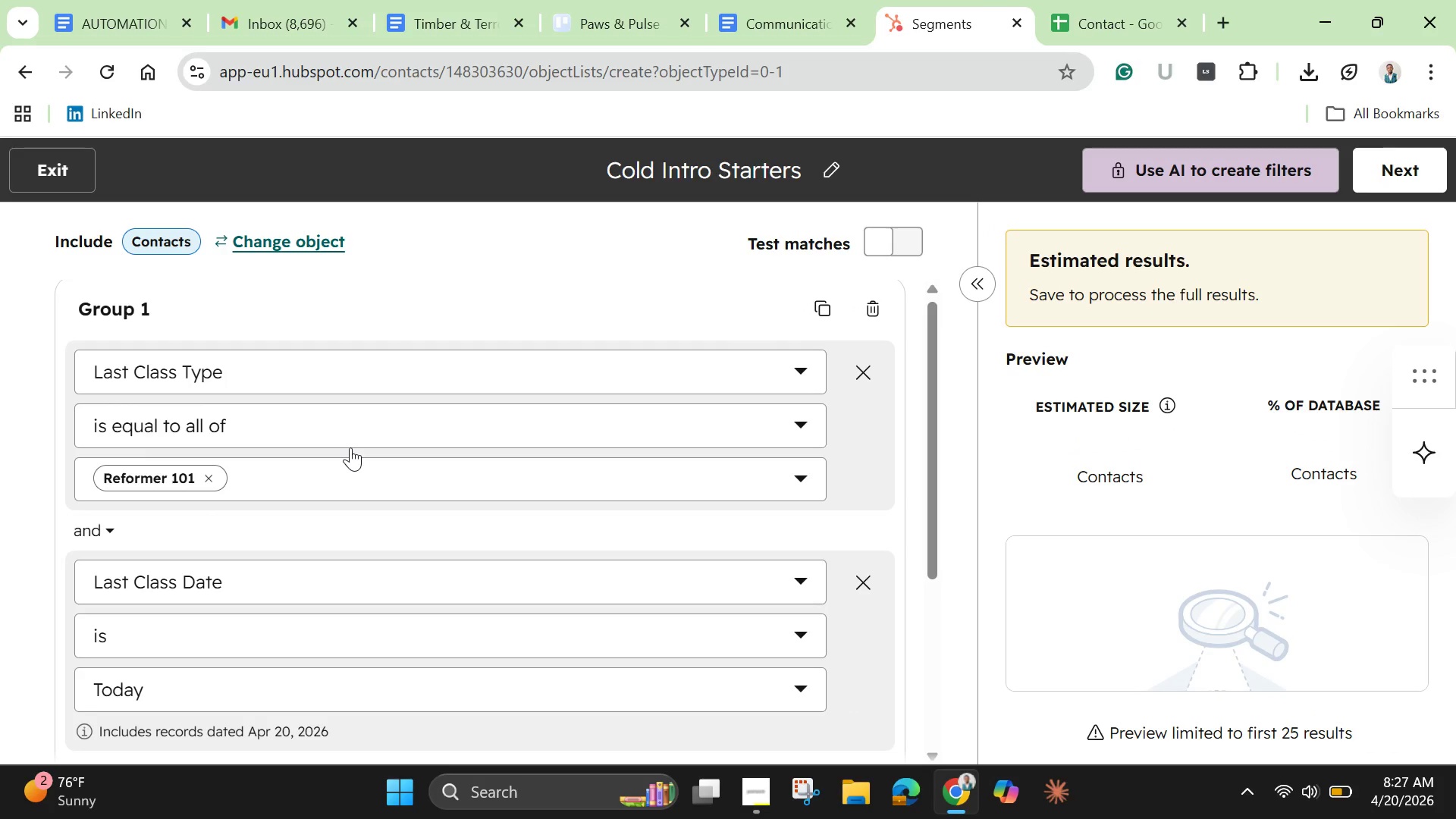 
scroll: coordinate [350, 450], scroll_direction: down, amount: 1.0
 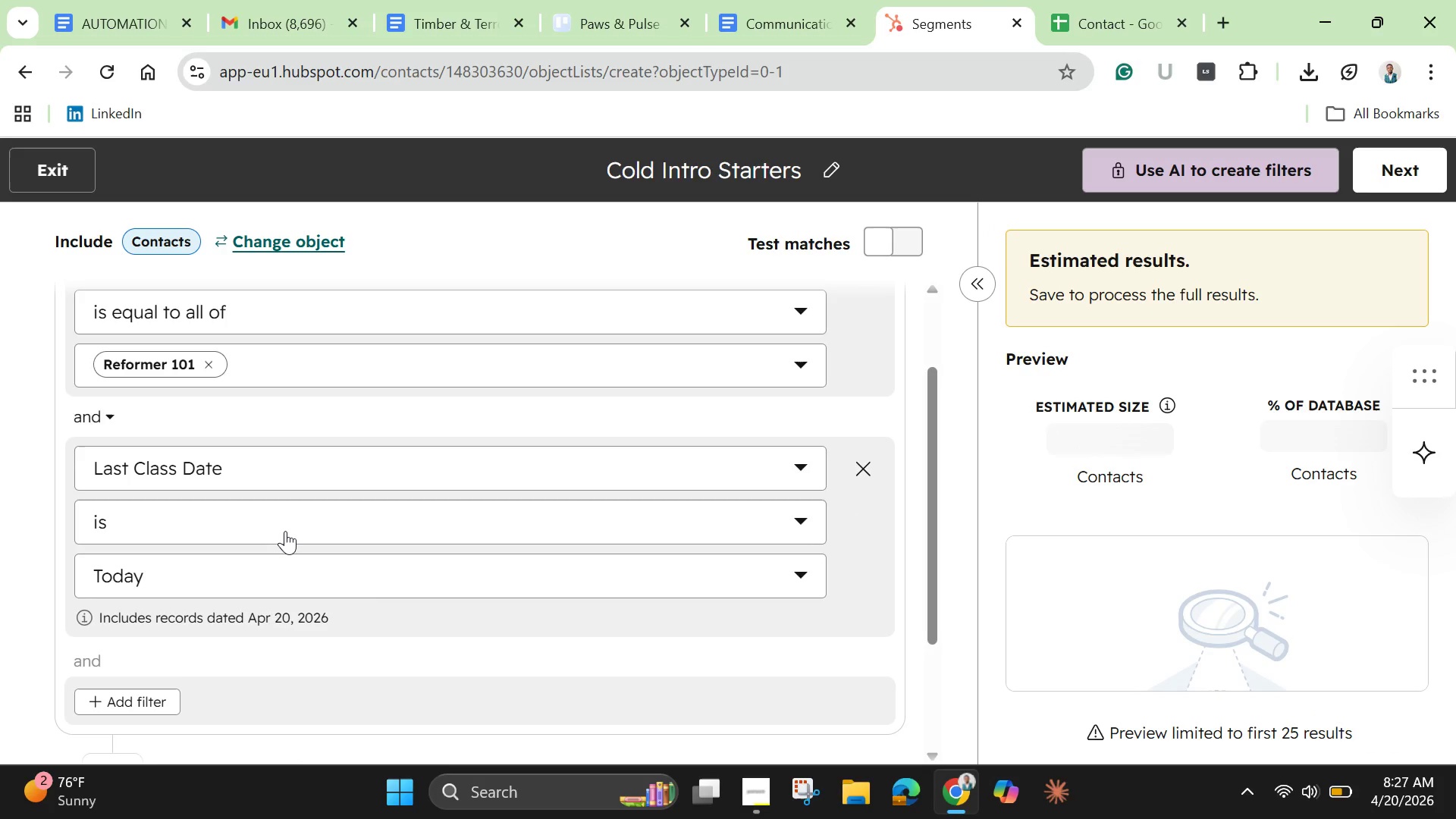 
left_click([285, 530])
 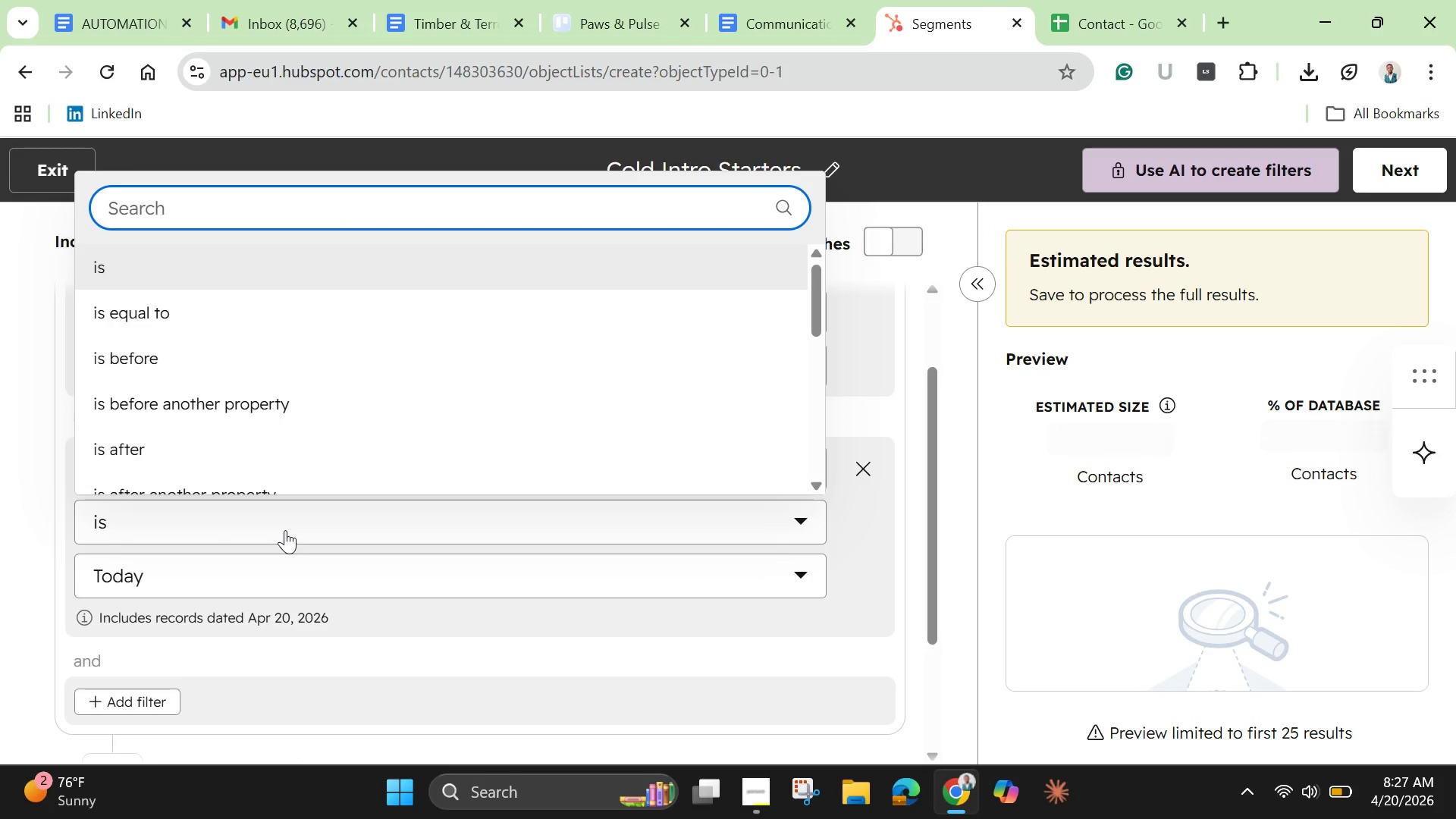 
type(is nore)
key(Backspace)
key(Backspace)
key(Backspace)
key(Backspace)
type(more)
 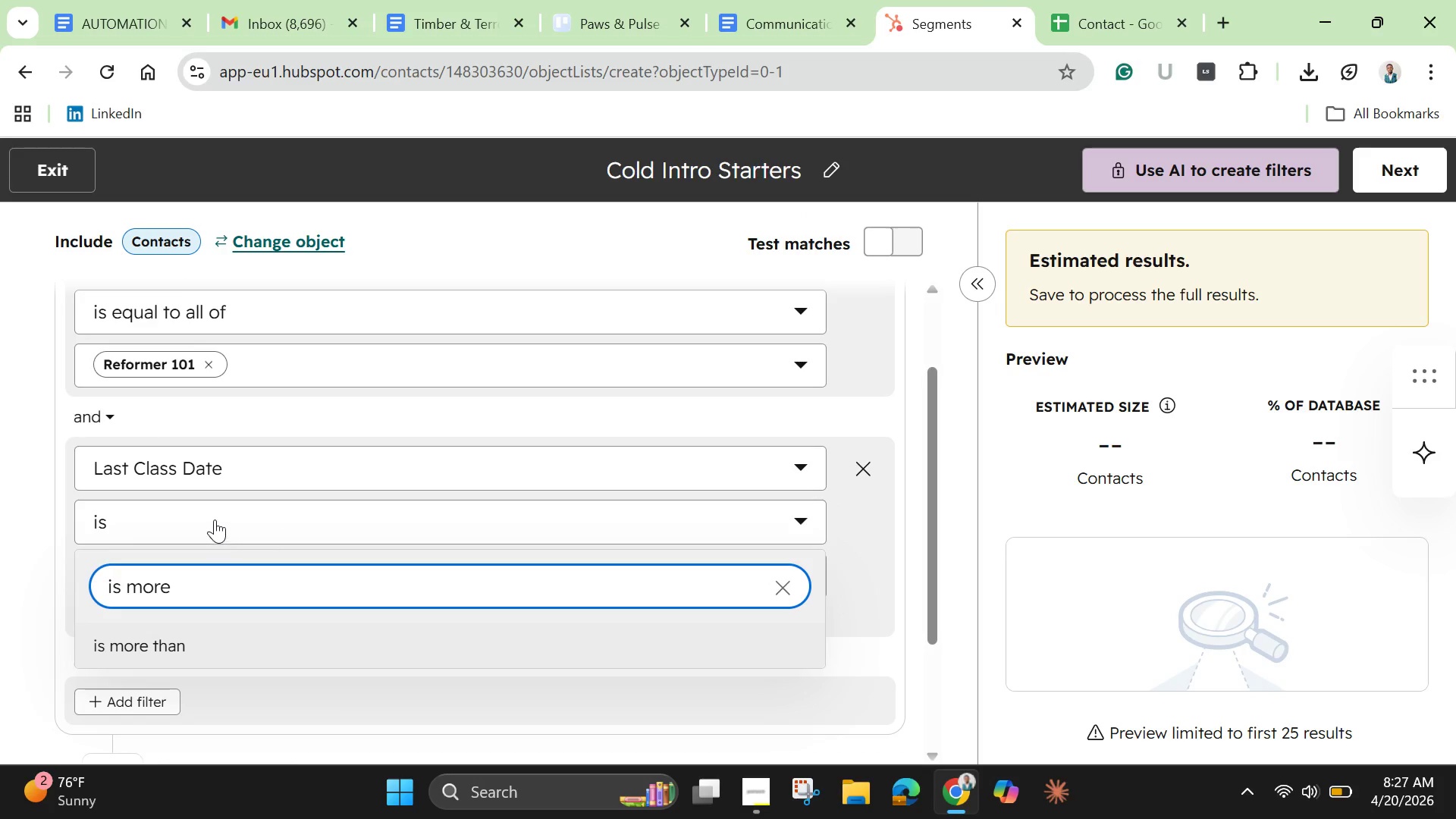 
left_click([143, 640])
 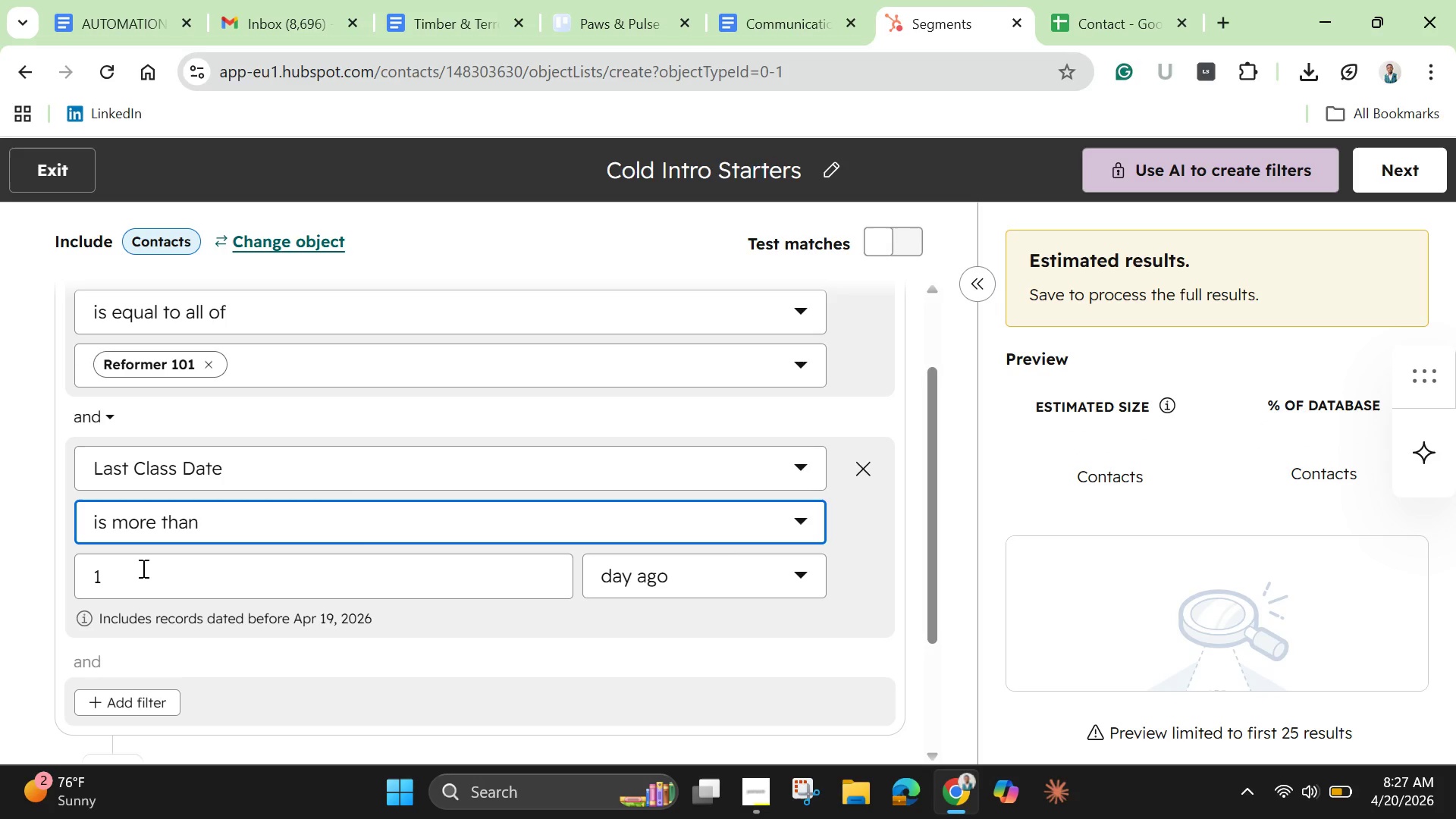 
left_click([142, 568])
 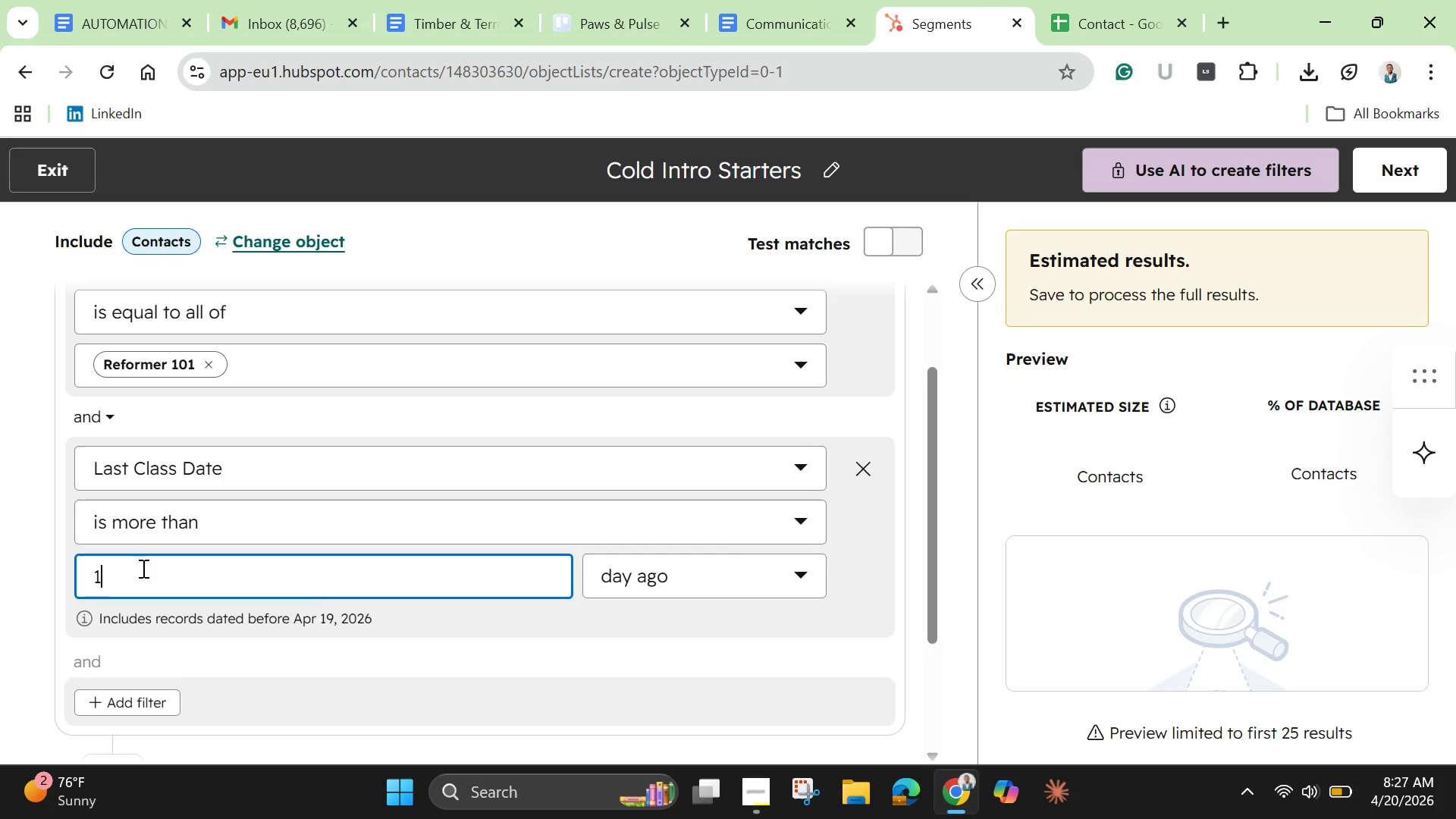 
key(0)
 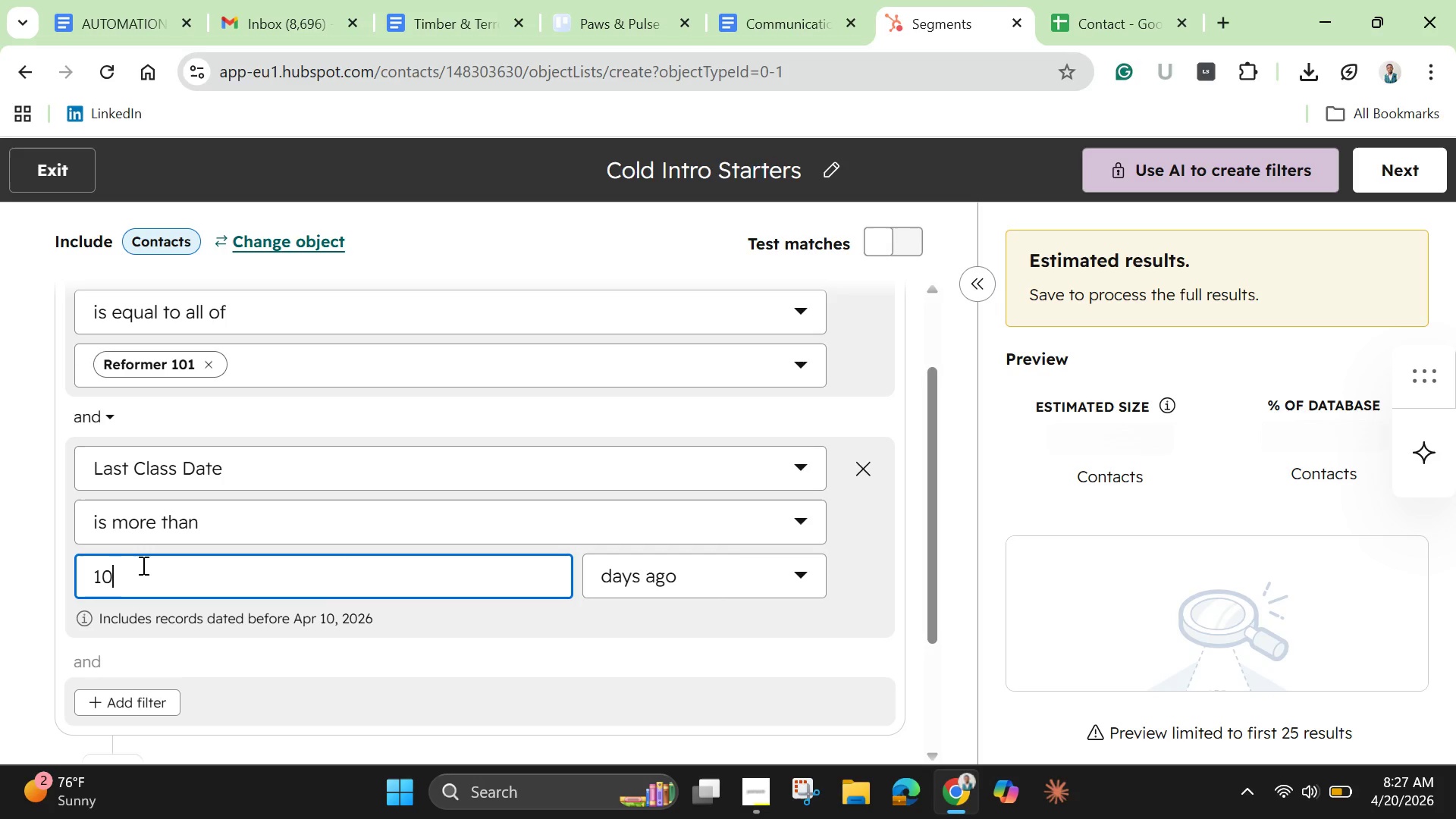 
wait(6.41)
 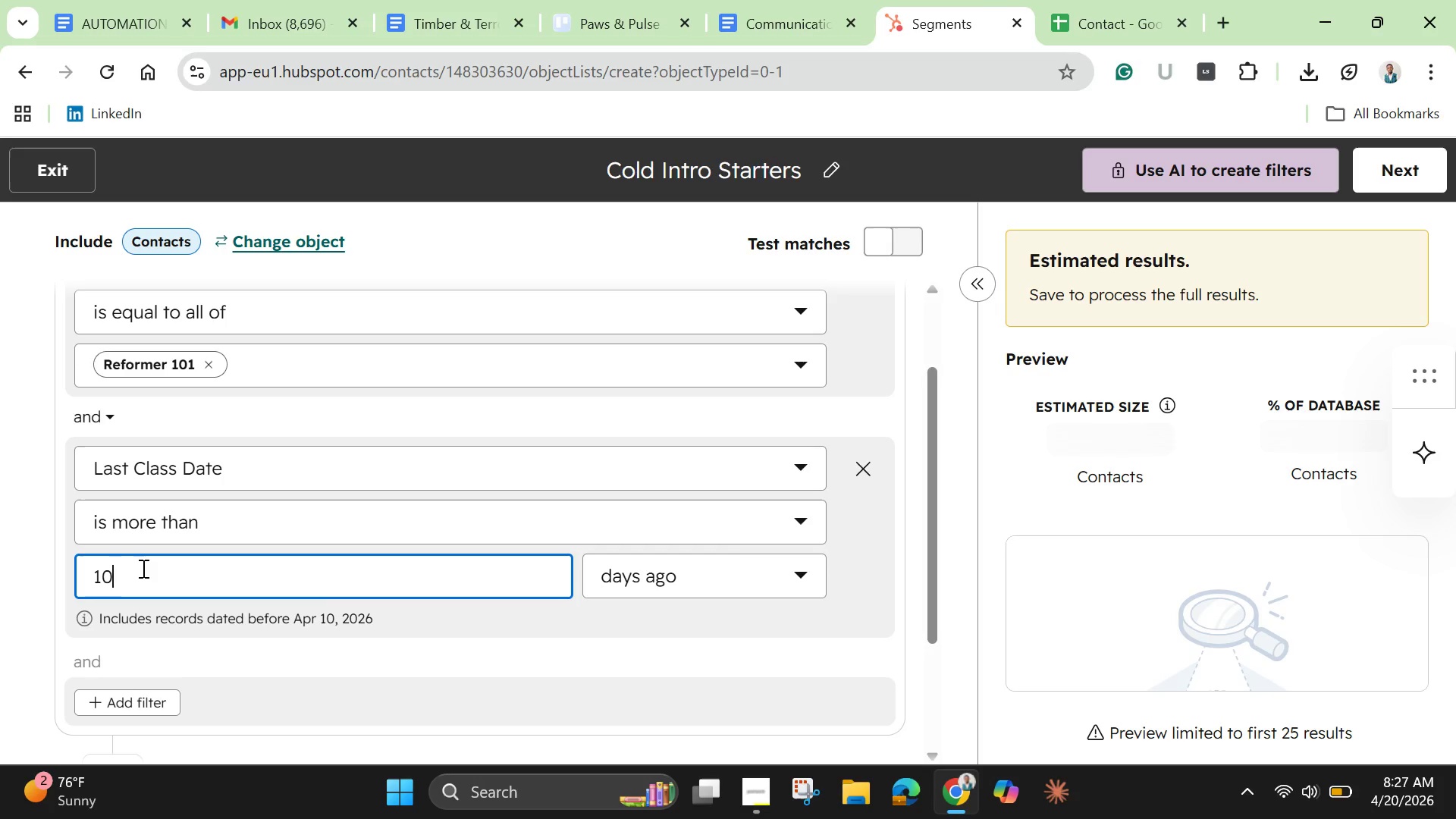 
scroll: coordinate [168, 585], scroll_direction: down, amount: 1.0
 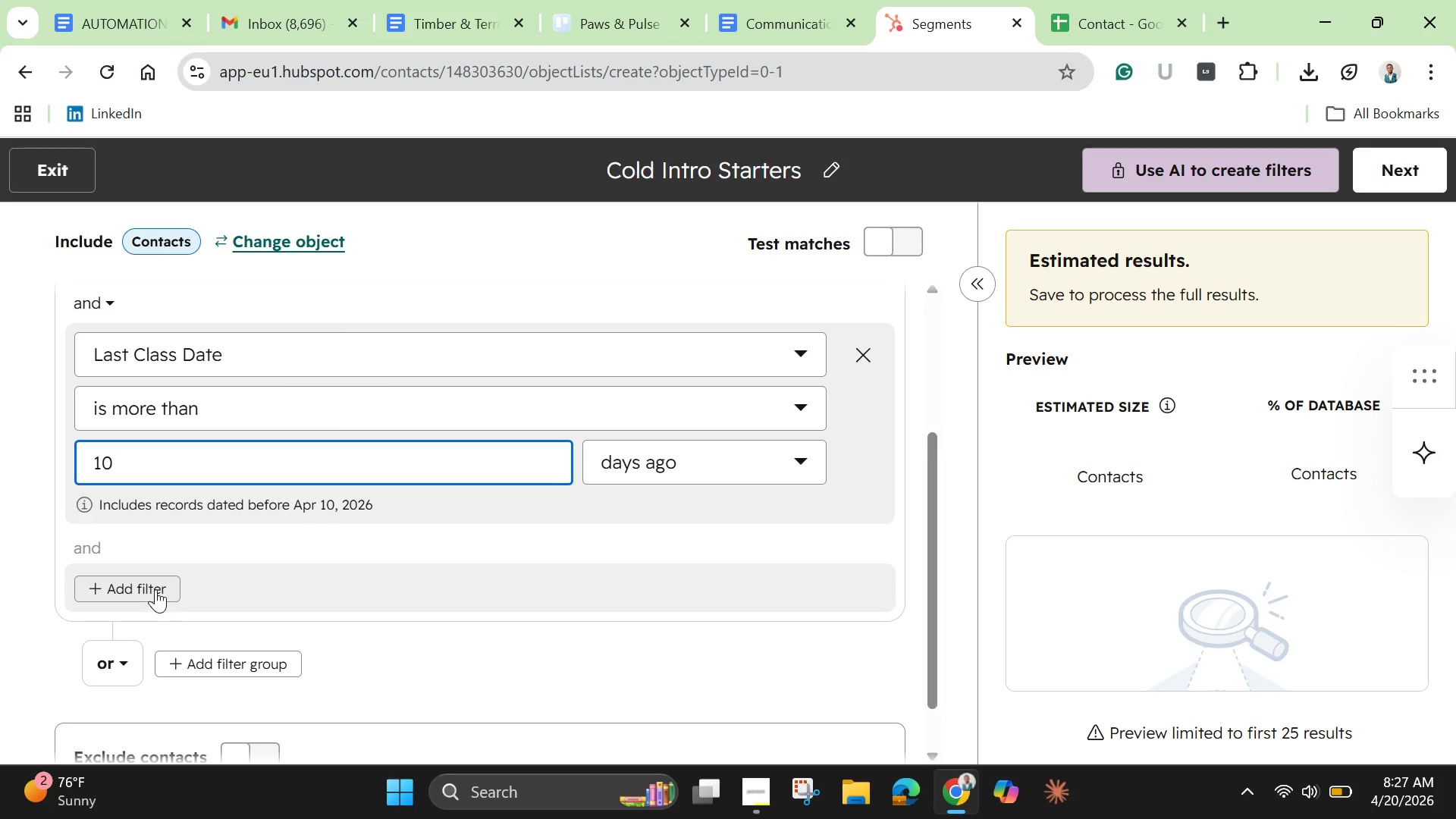 
left_click([155, 589])
 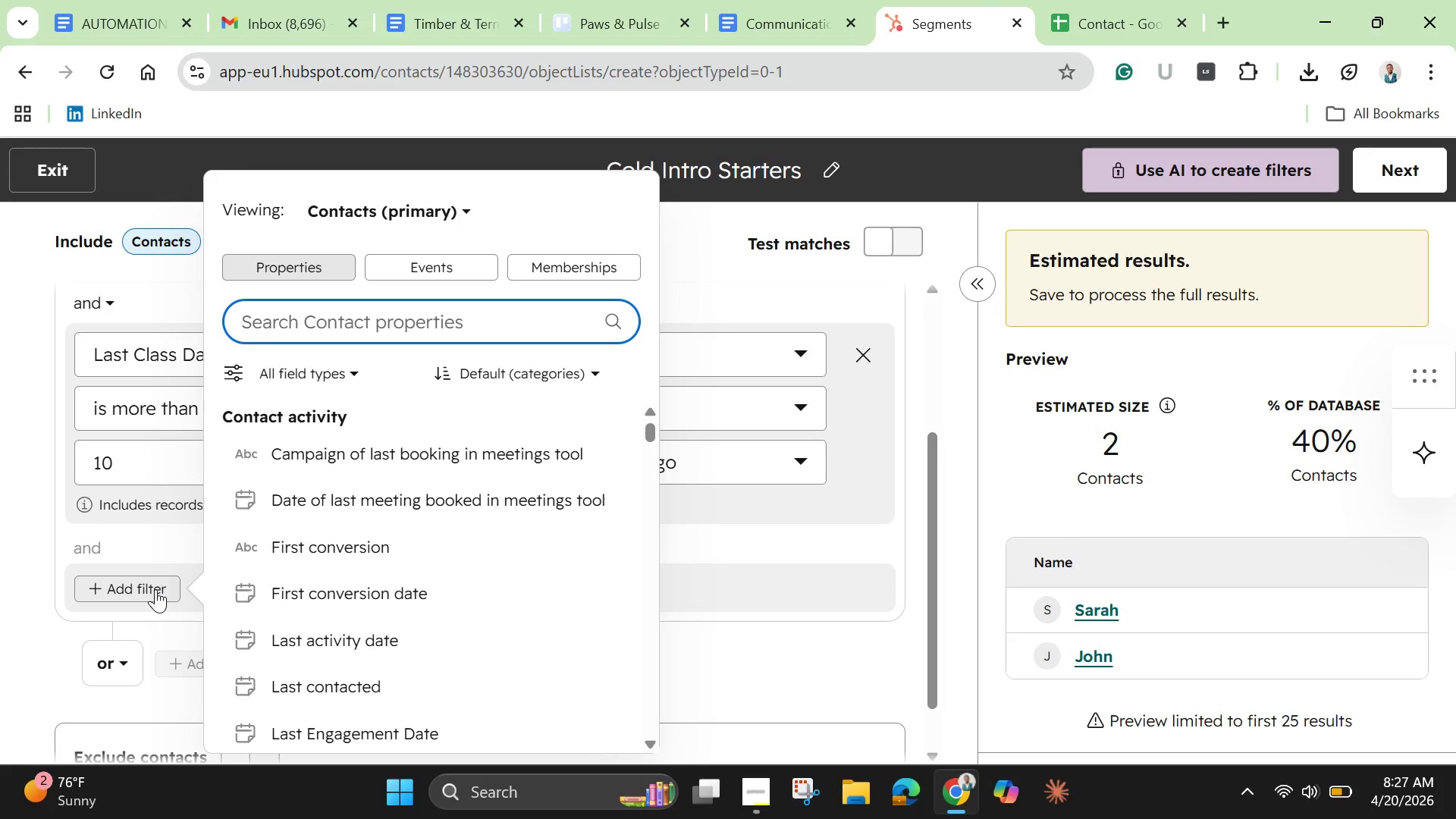 
wait(8.38)
 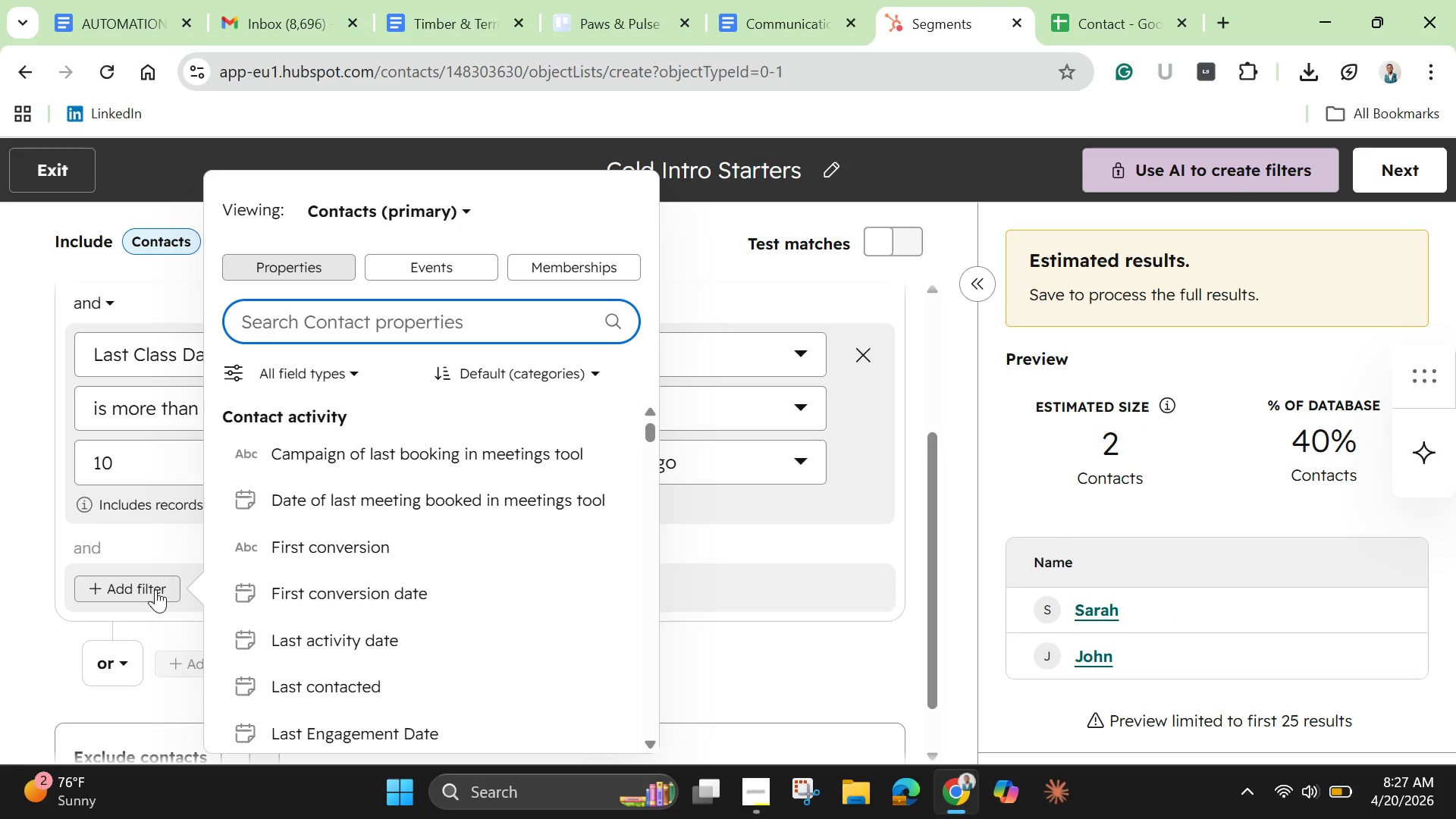 
type(contact pr)
key(Backspace)
key(Backspace)
key(Backspace)
key(Backspace)
key(Backspace)
key(Backspace)
key(Backspace)
key(Backspace)
key(Backspace)
key(Backspace)
type(life)
 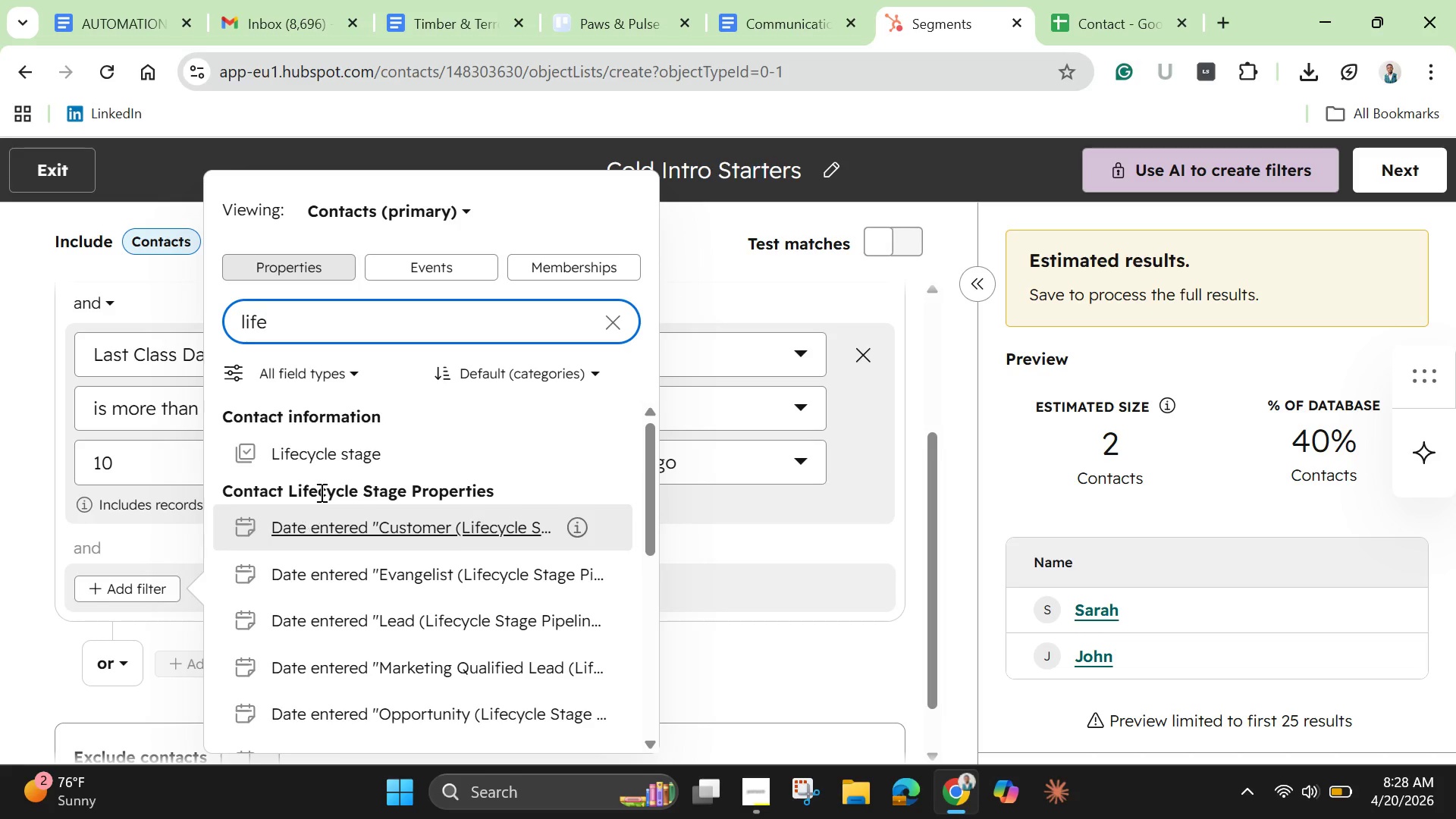 
left_click([328, 453])
 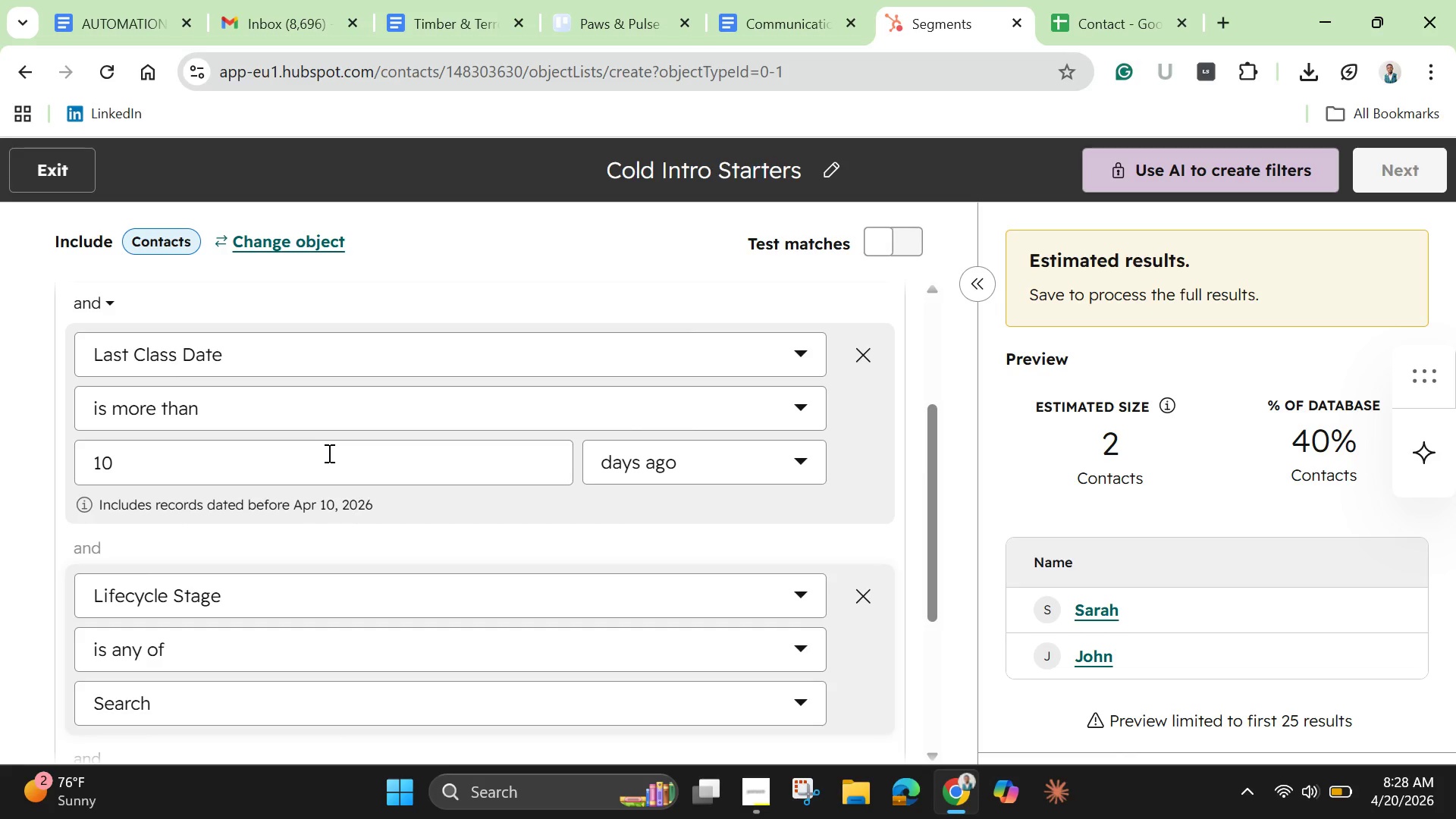 
scroll: coordinate [328, 453], scroll_direction: down, amount: 3.0
 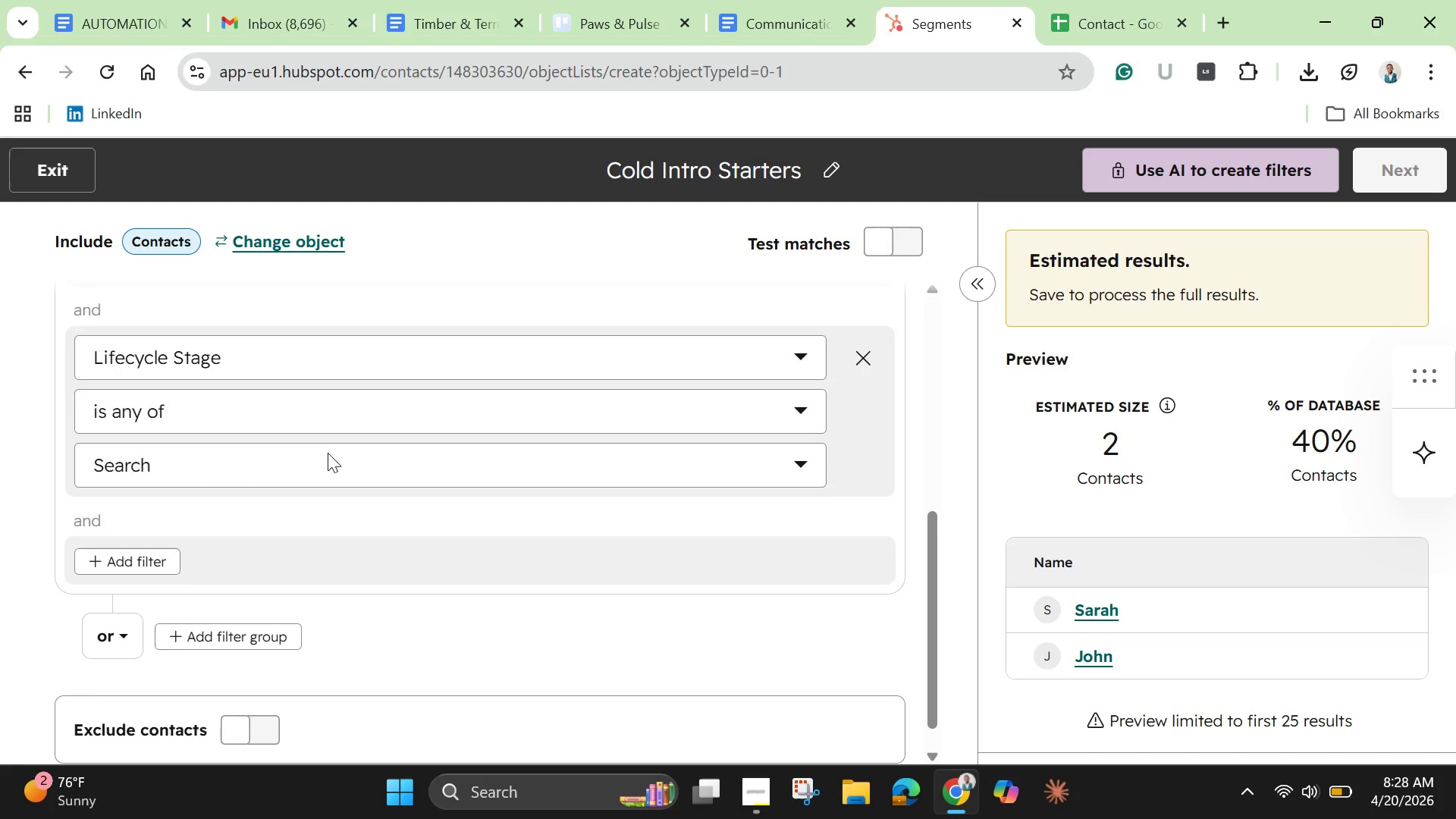 
scroll: coordinate [328, 453], scroll_direction: up, amount: 3.0
 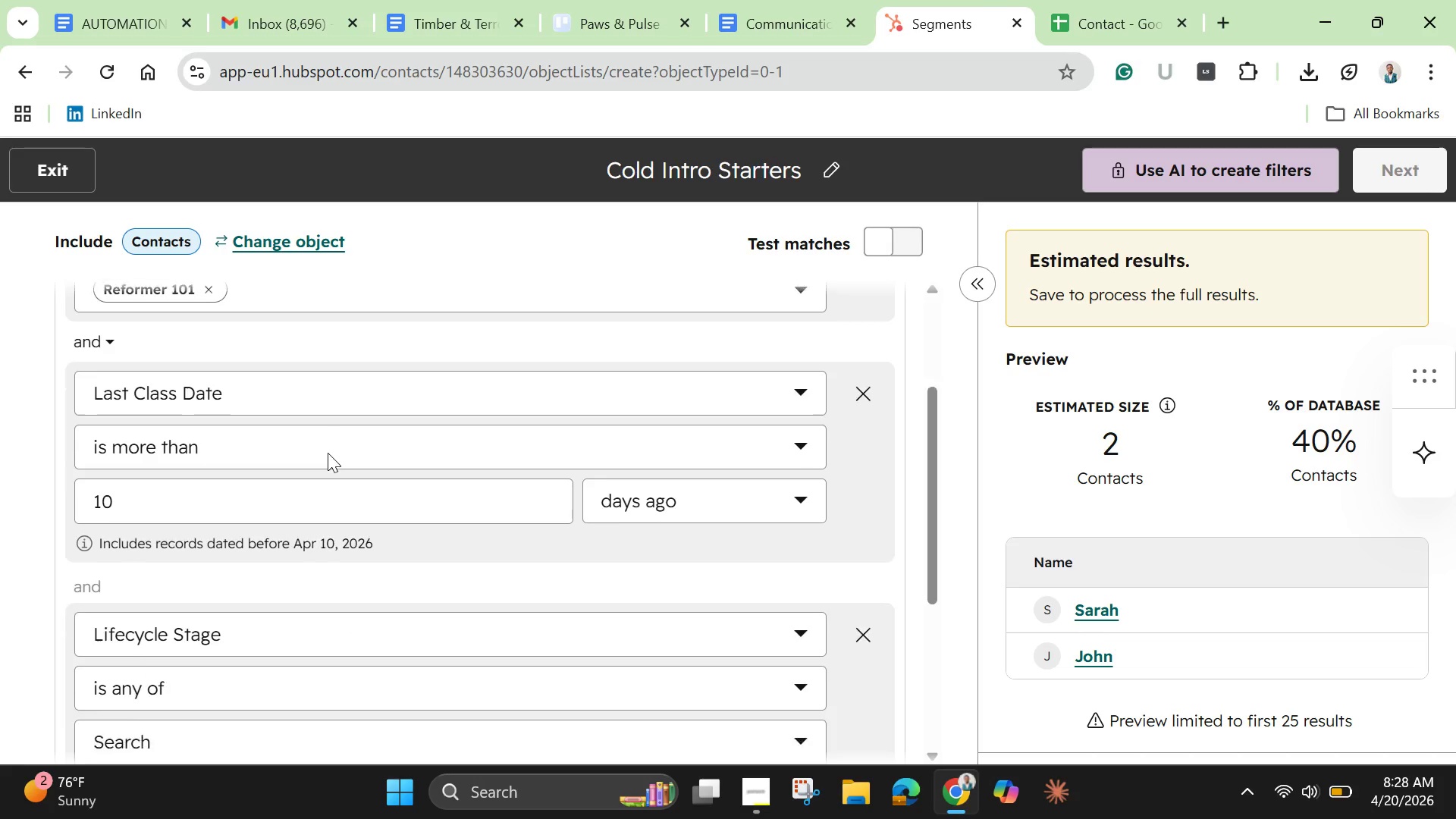 
scroll: coordinate [328, 453], scroll_direction: down, amount: 1.0
 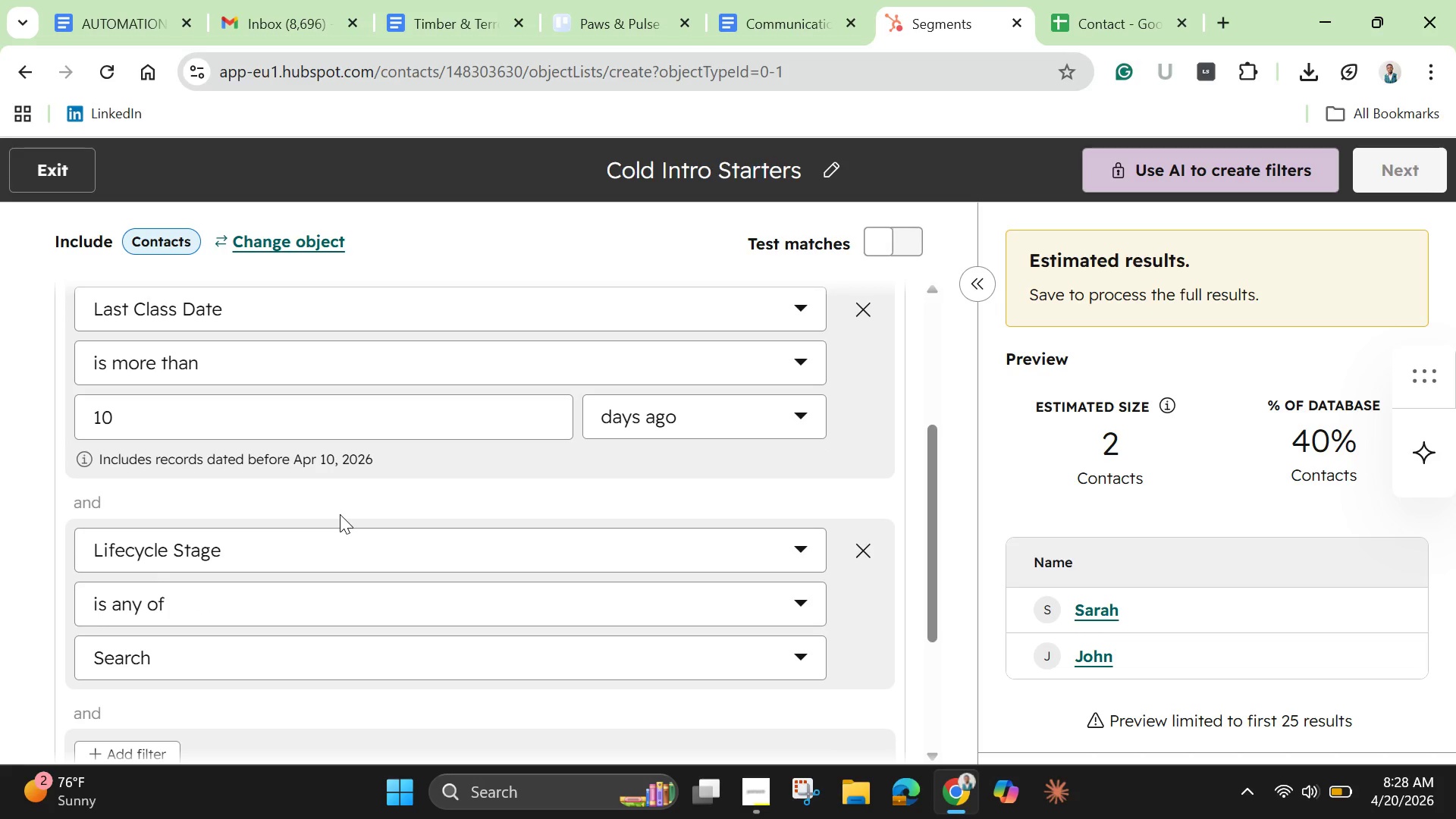 
wait(6.12)
 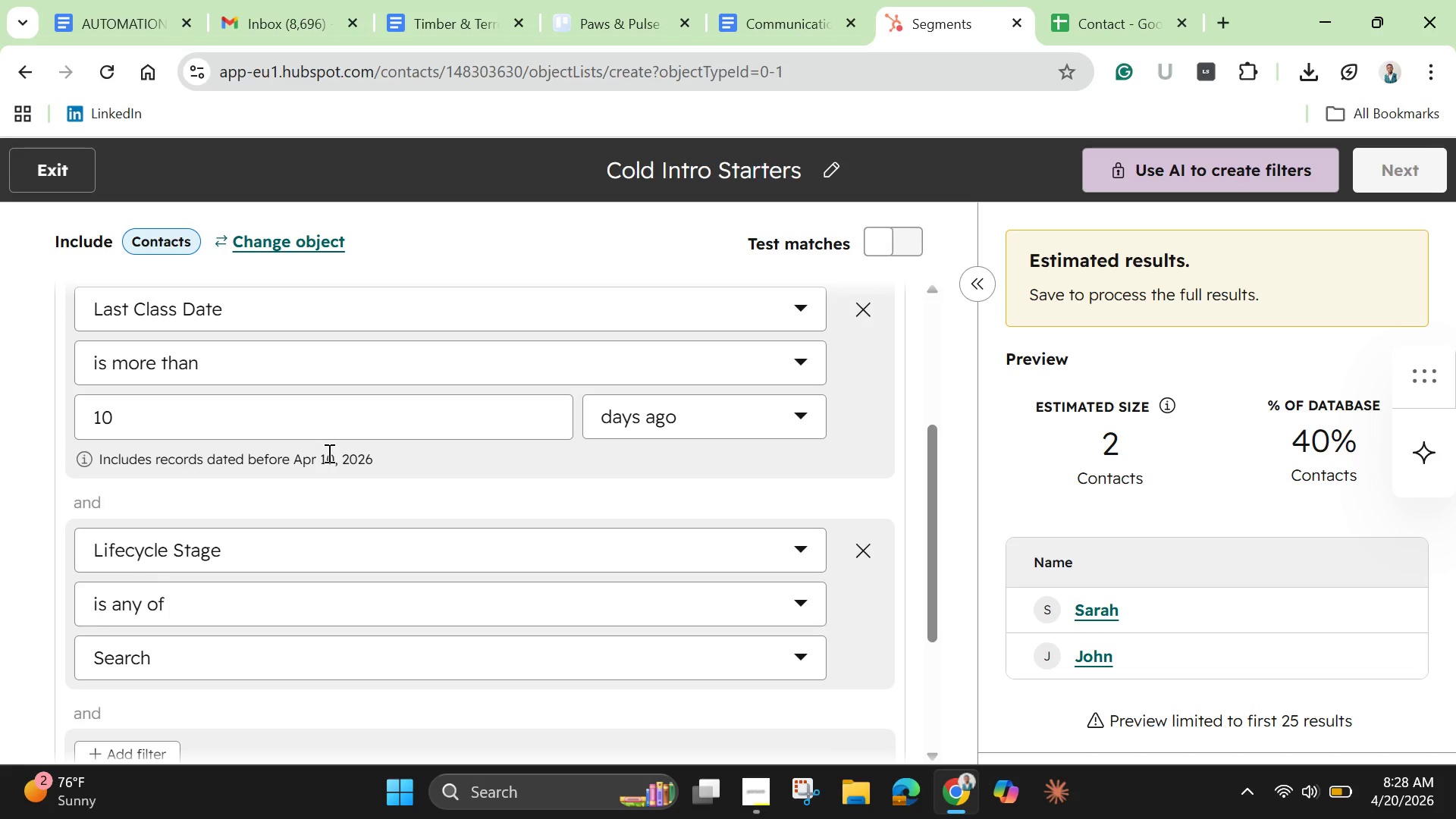 
left_click([273, 614])
 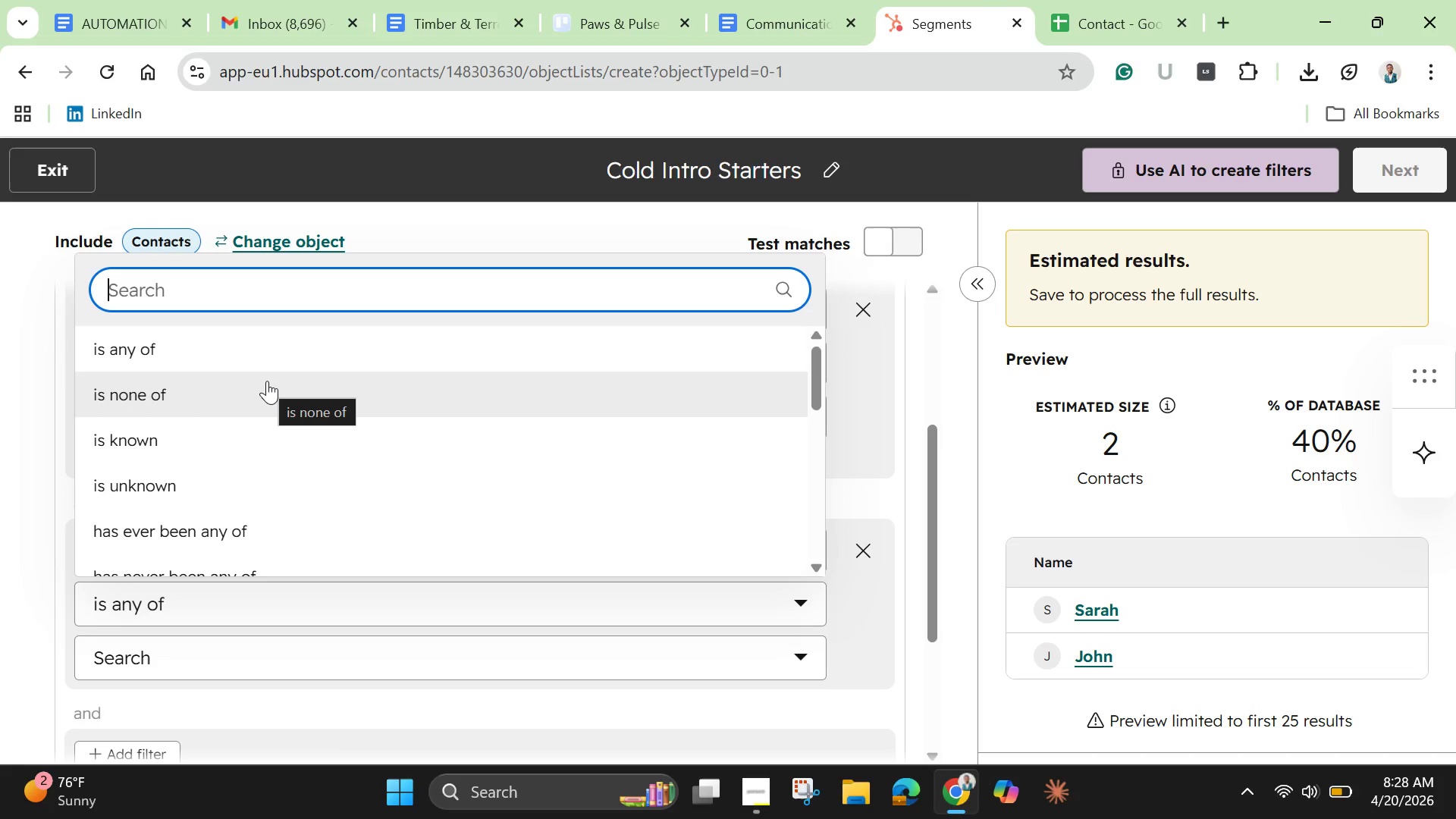 
type(is not eq)
 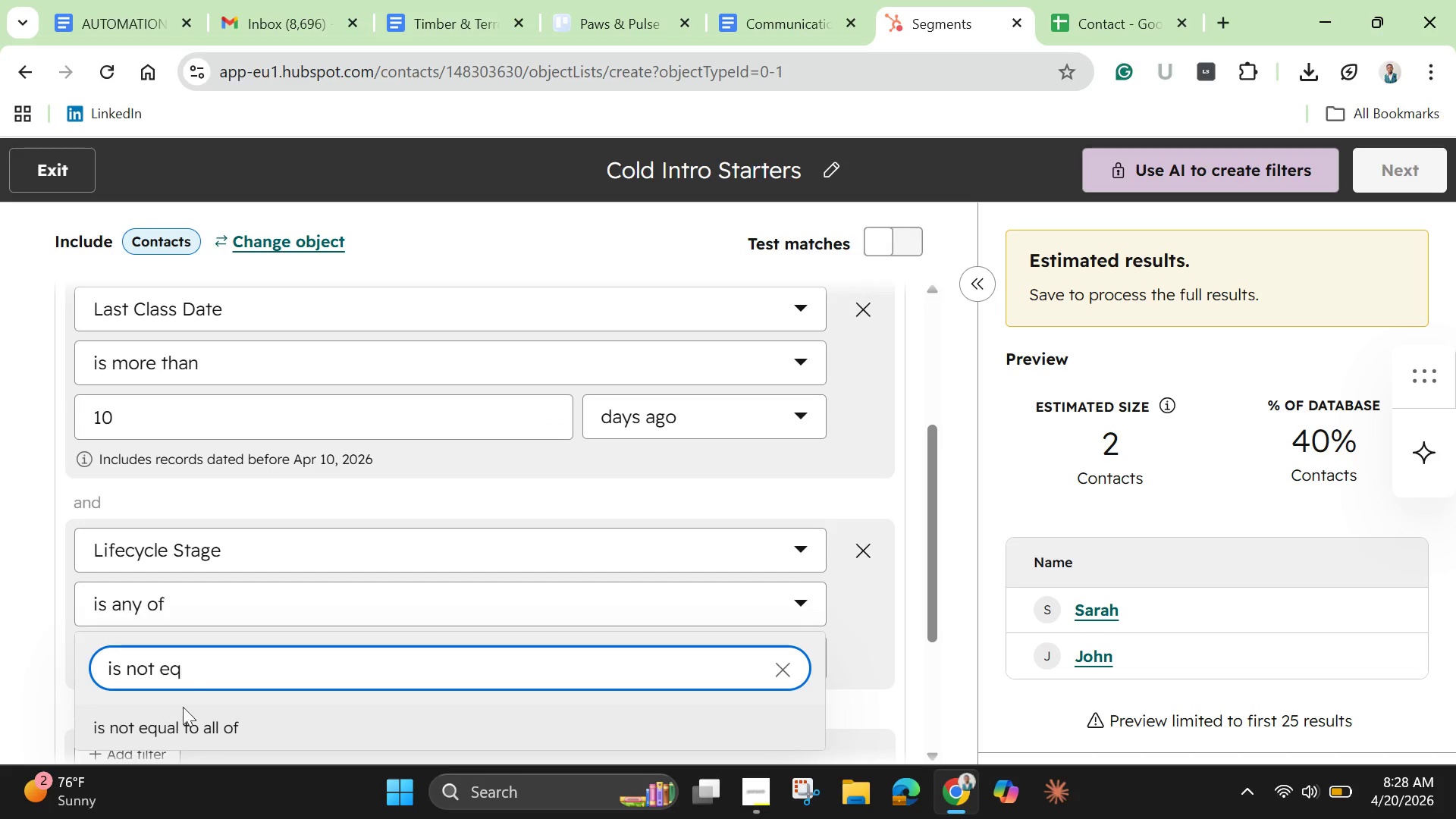 
left_click([186, 730])
 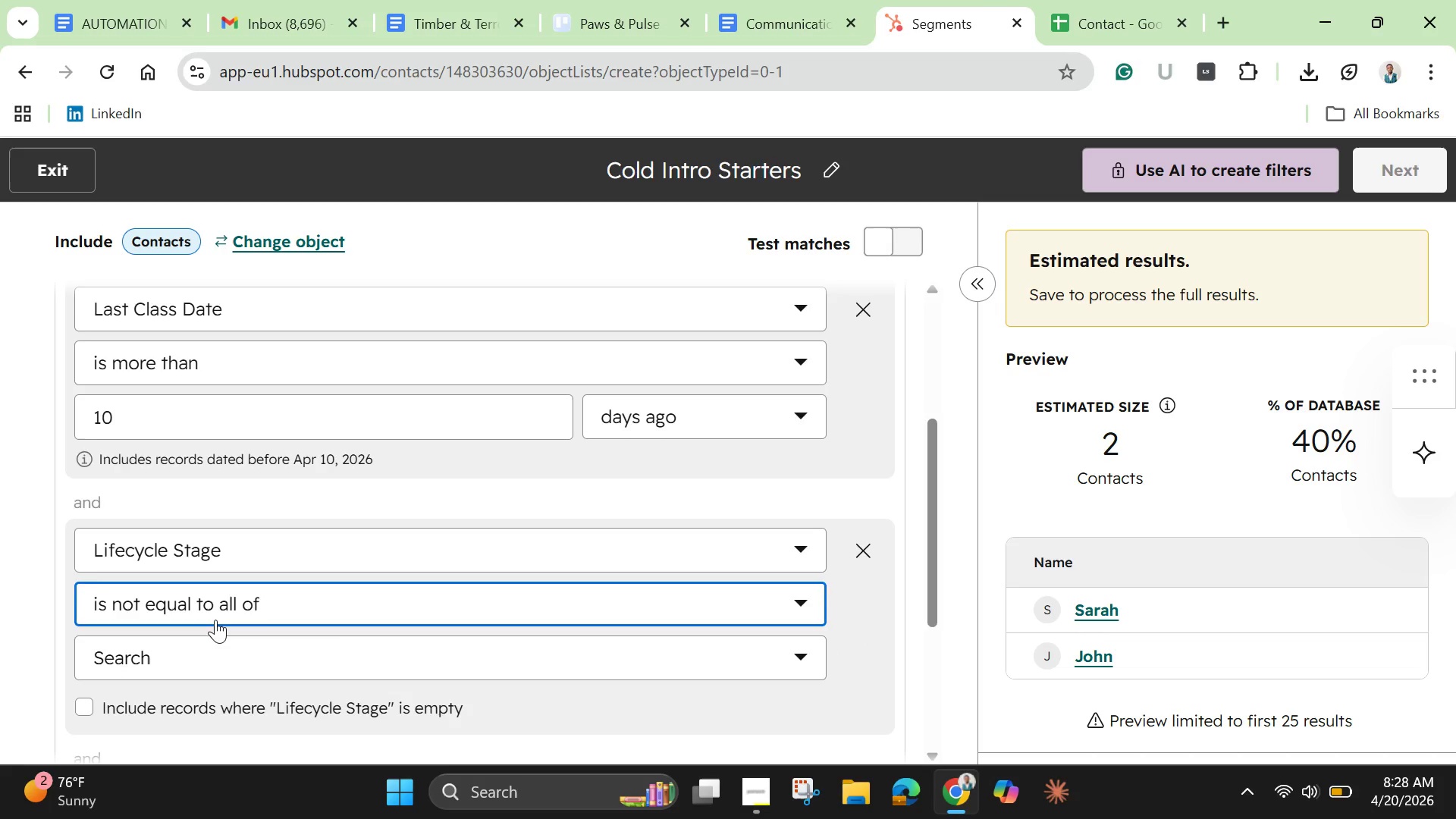 
scroll: coordinate [215, 620], scroll_direction: down, amount: 1.0
 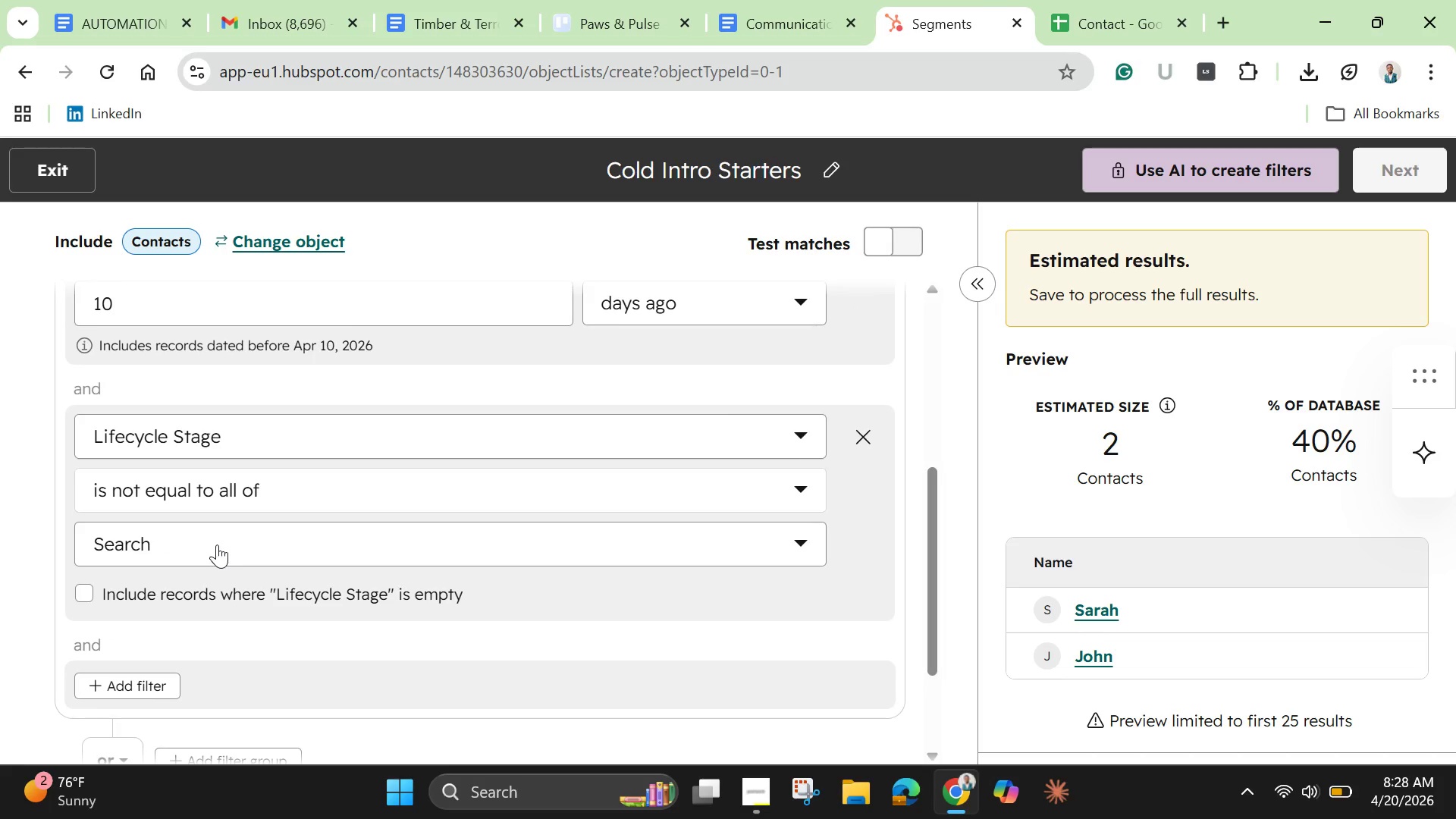 
left_click([217, 544])
 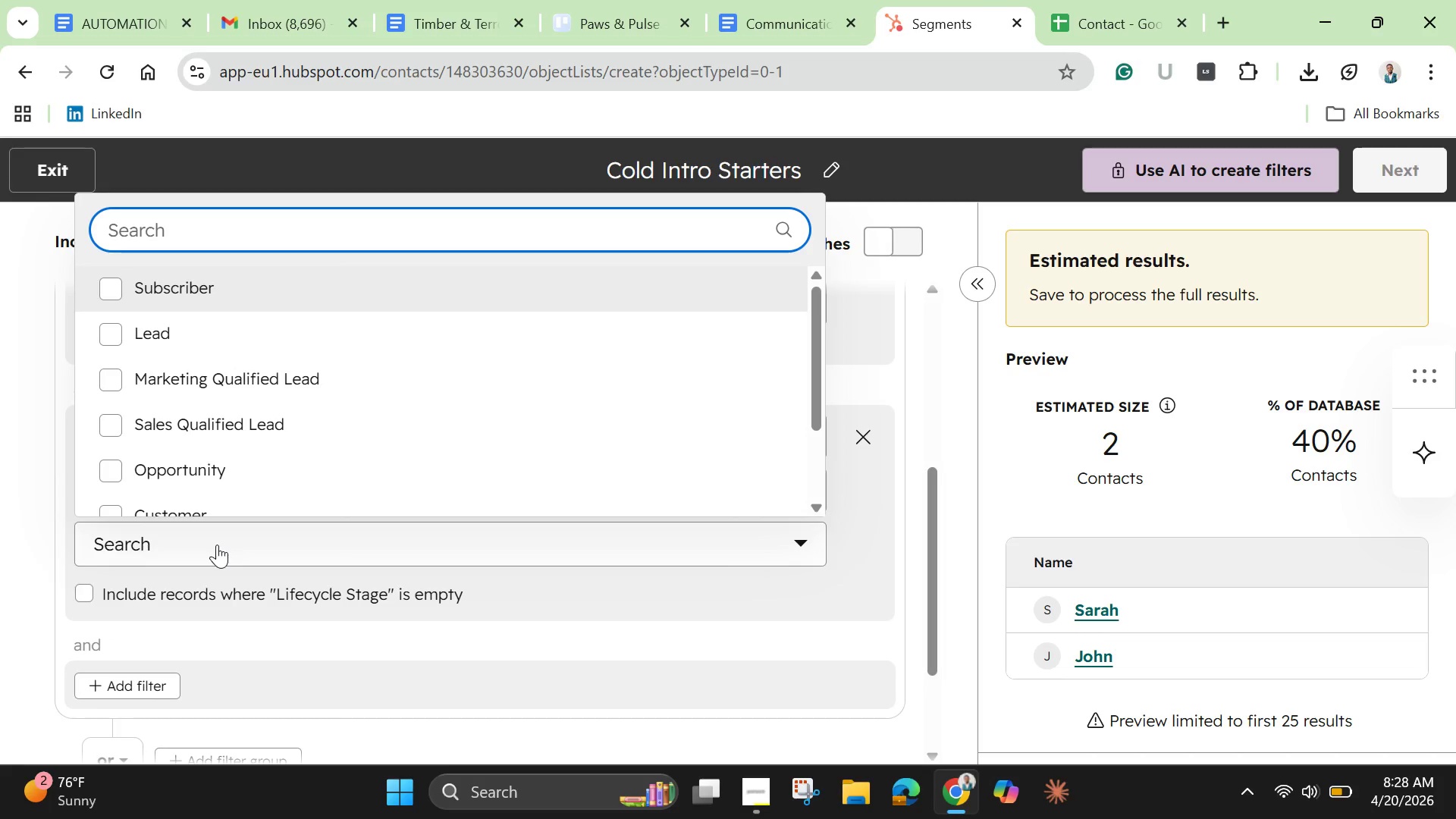 
wait(5.5)
 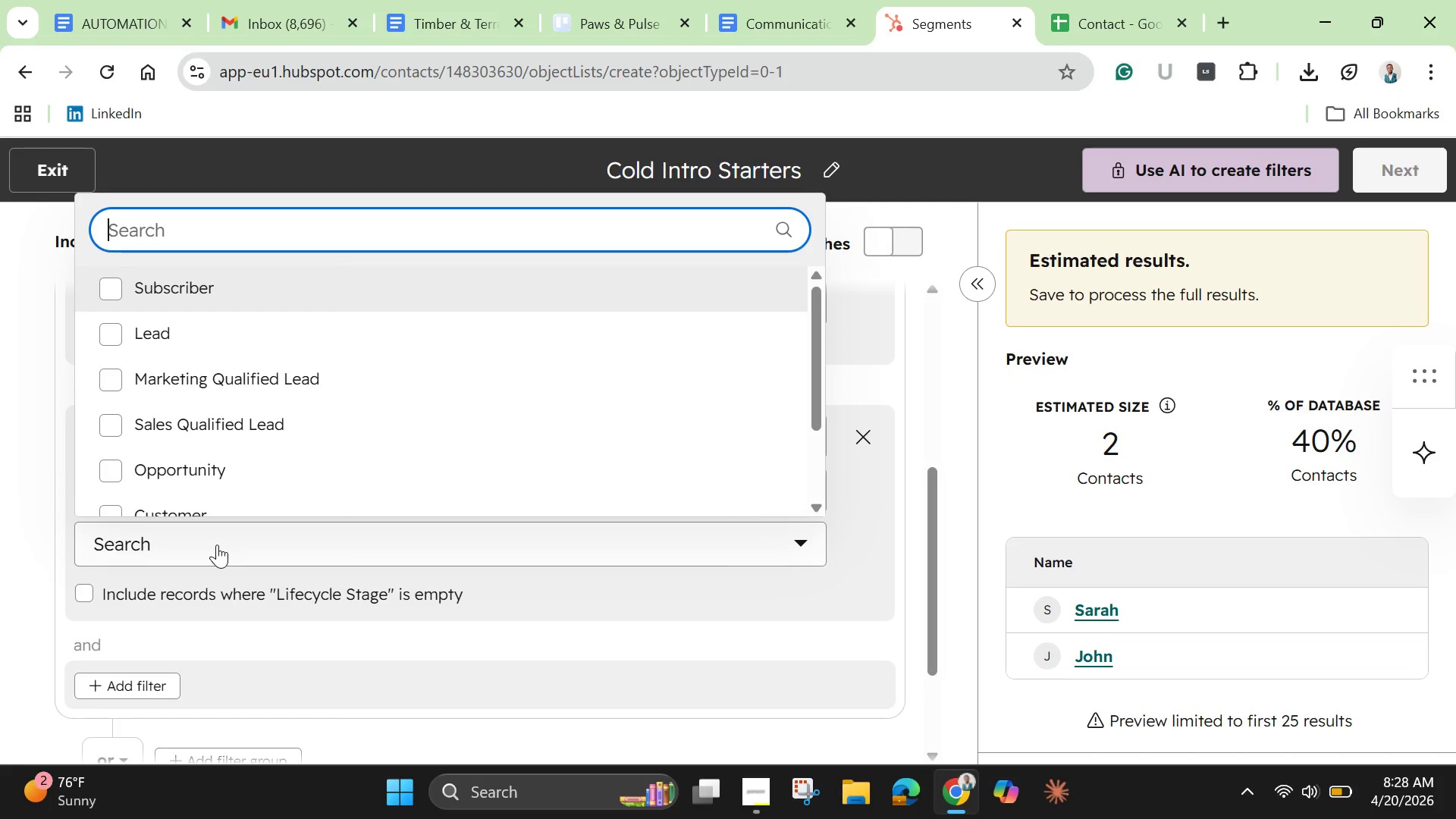 
scroll: coordinate [218, 489], scroll_direction: down, amount: 1.0
 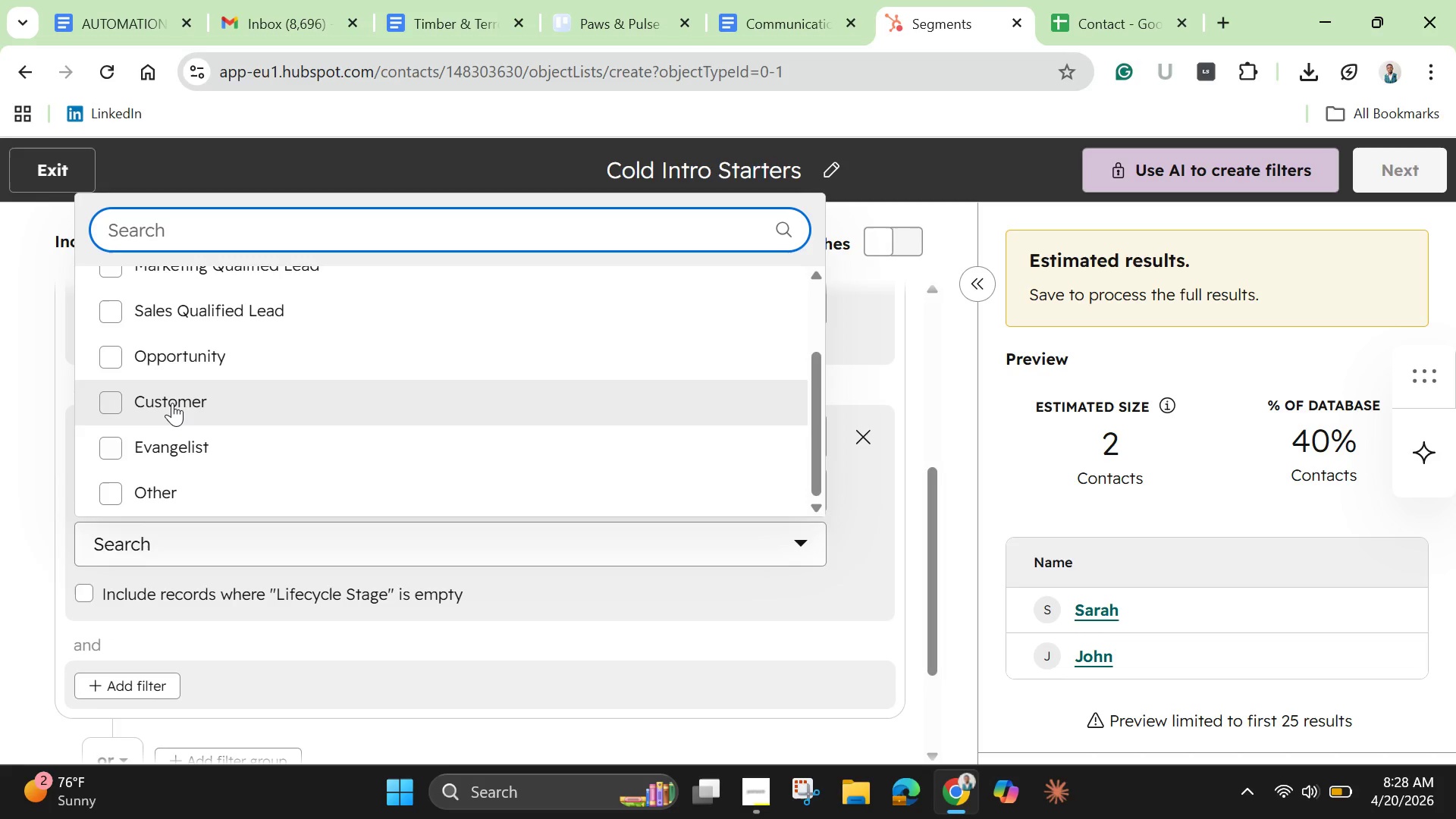 
left_click([172, 403])
 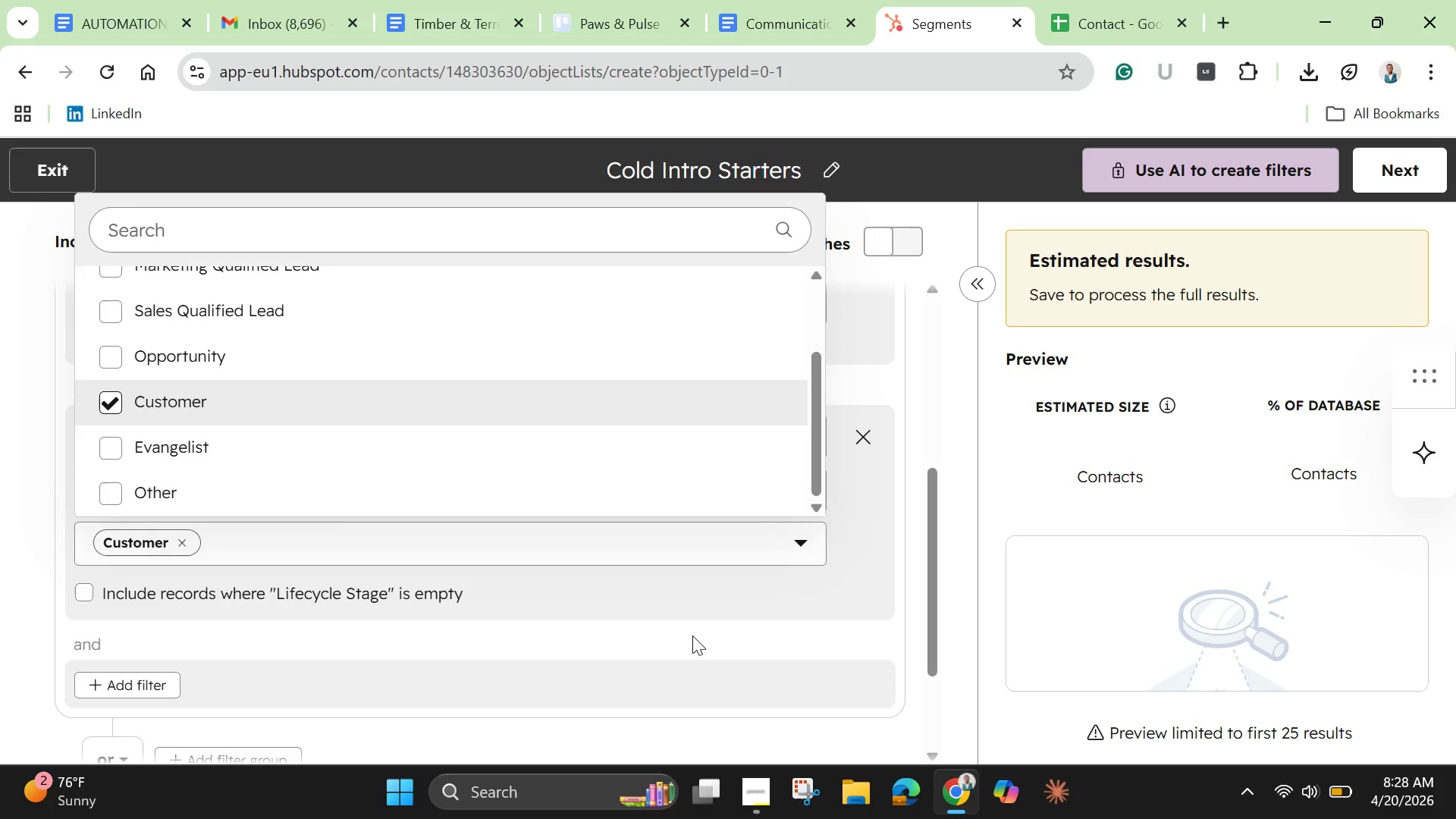 
wait(5.47)
 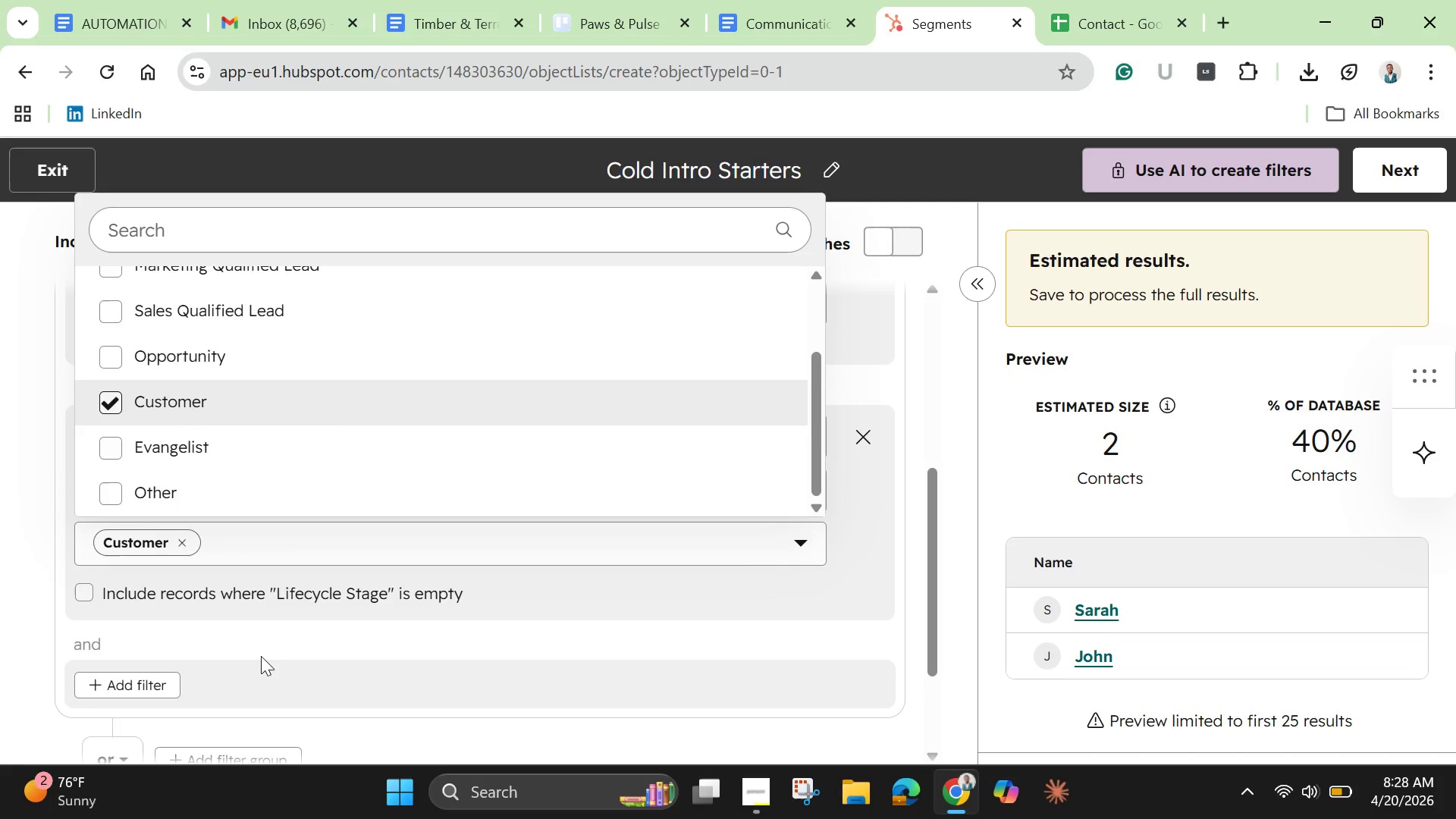 
left_click([953, 600])
 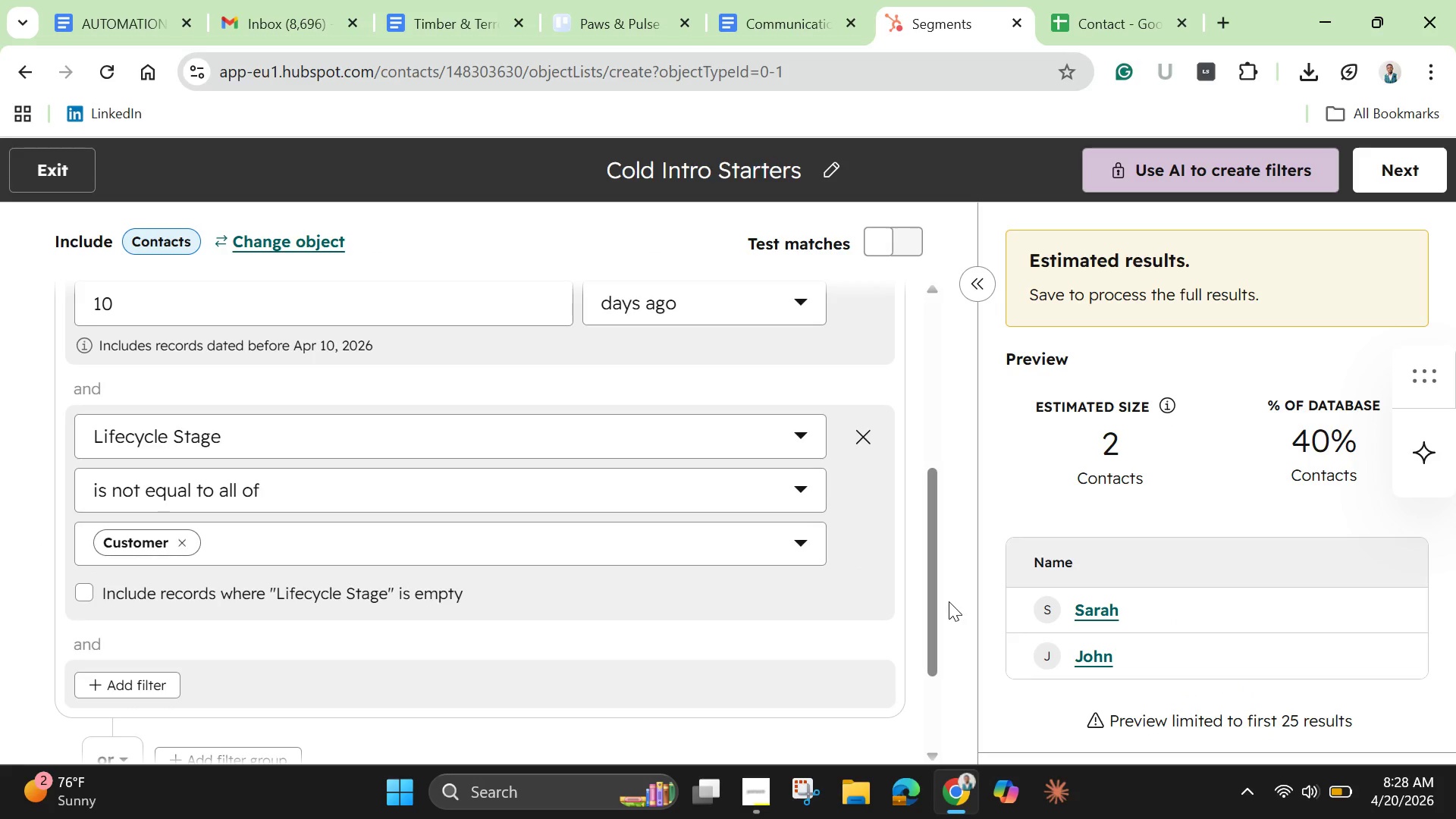 
wait(8.19)
 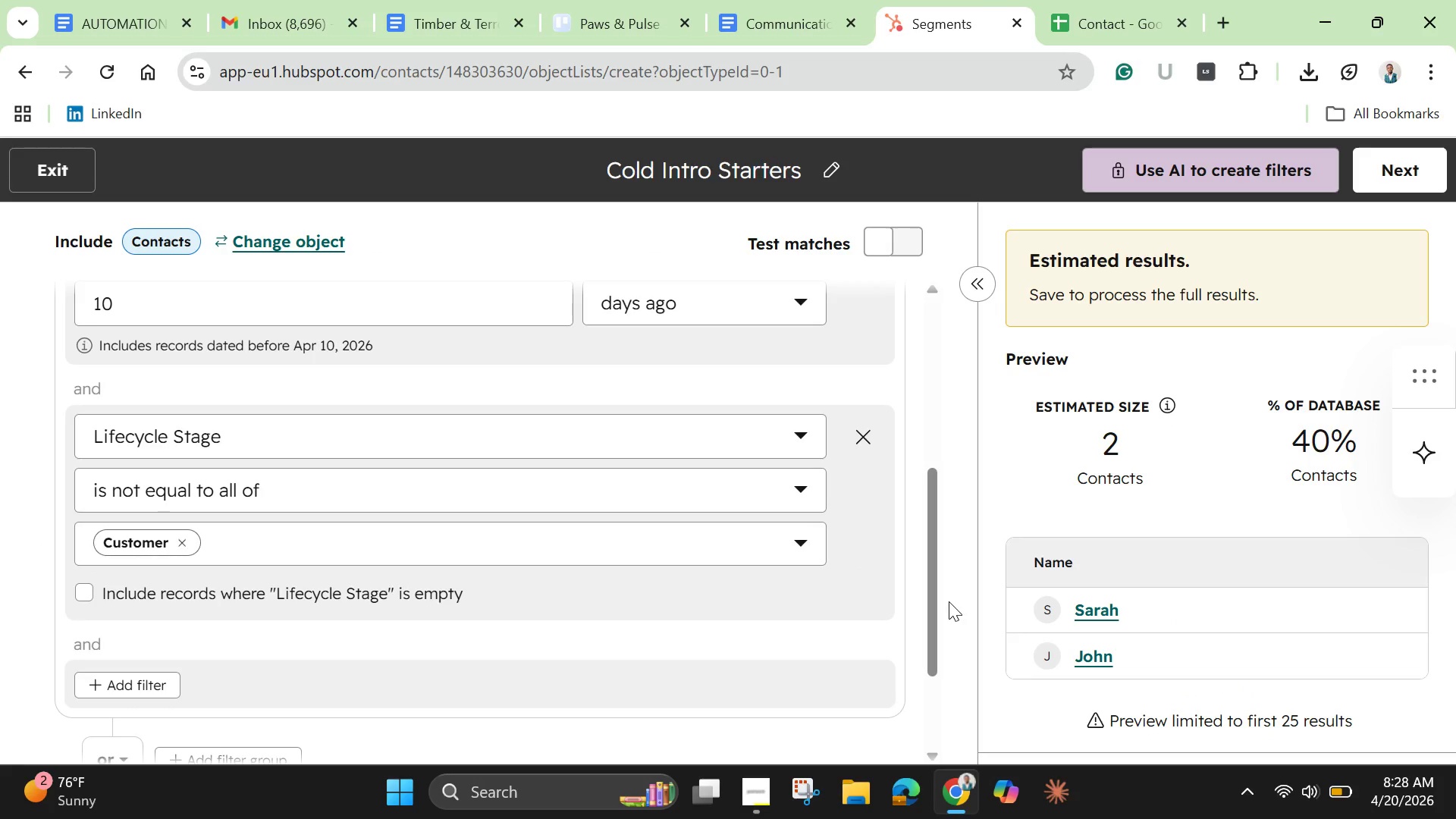 
scroll: coordinate [941, 602], scroll_direction: down, amount: 2.0
 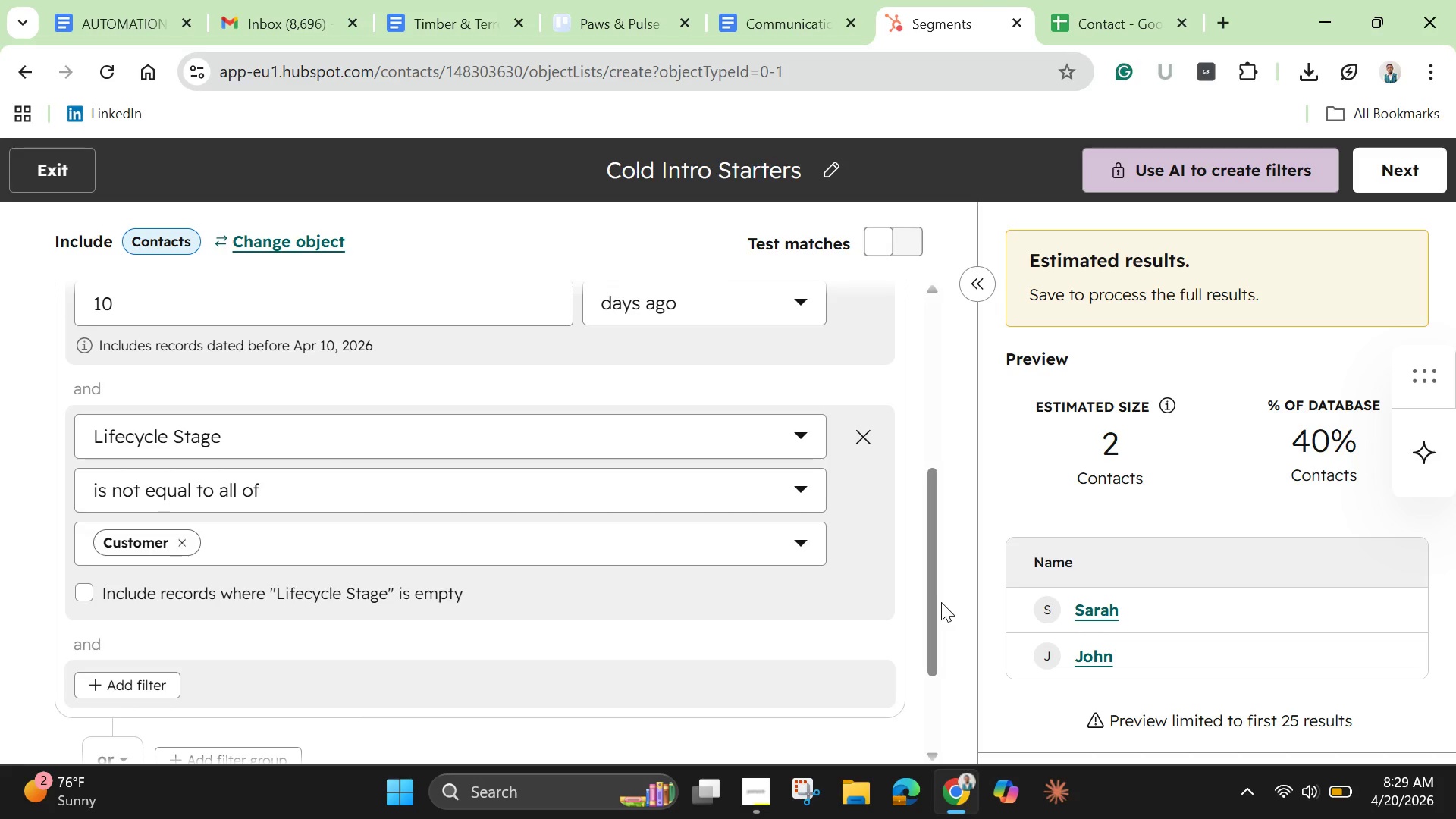 
wait(20.86)
 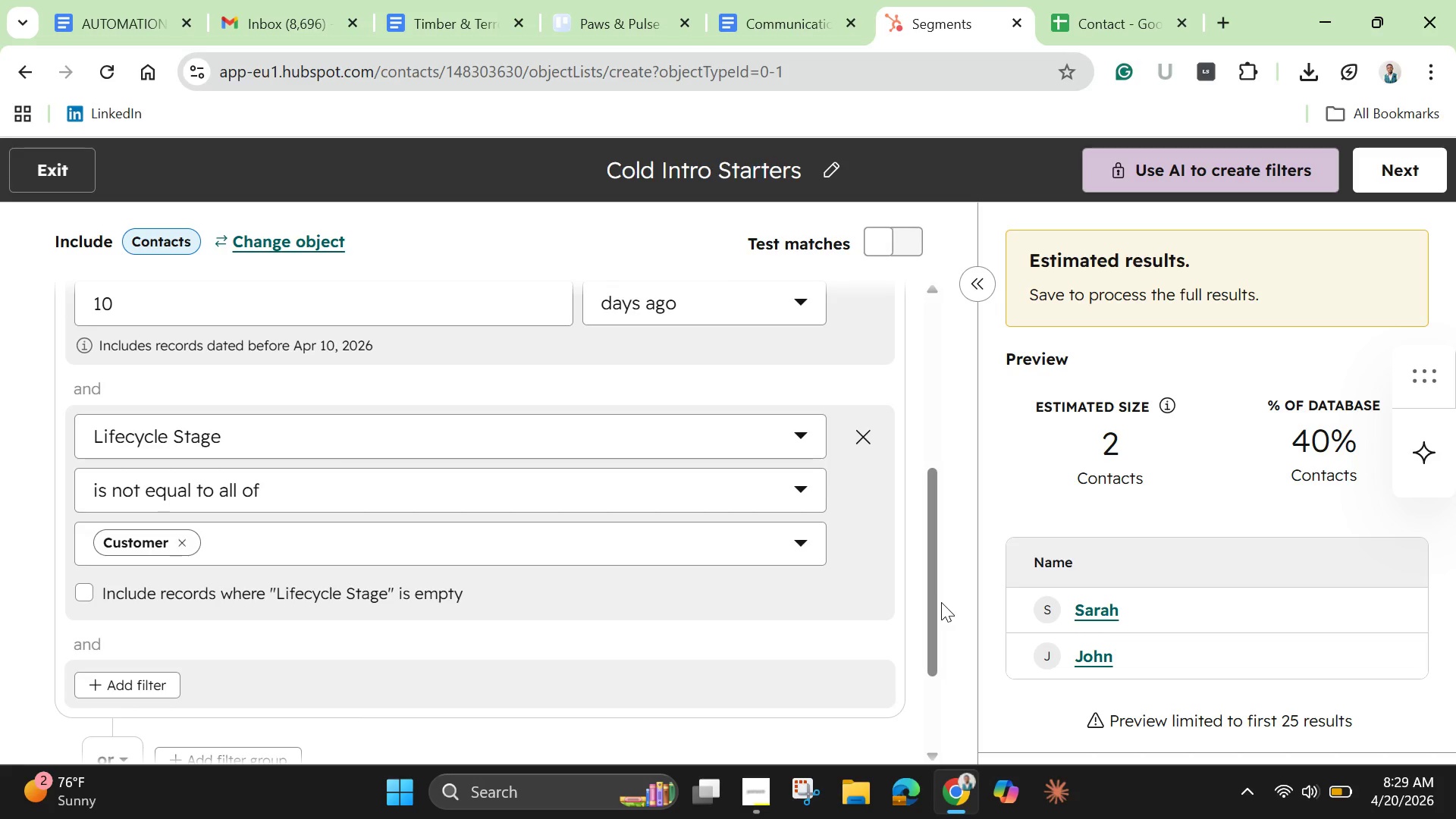 
left_click_drag(start_coordinate=[930, 627], to_coordinate=[932, 617])
 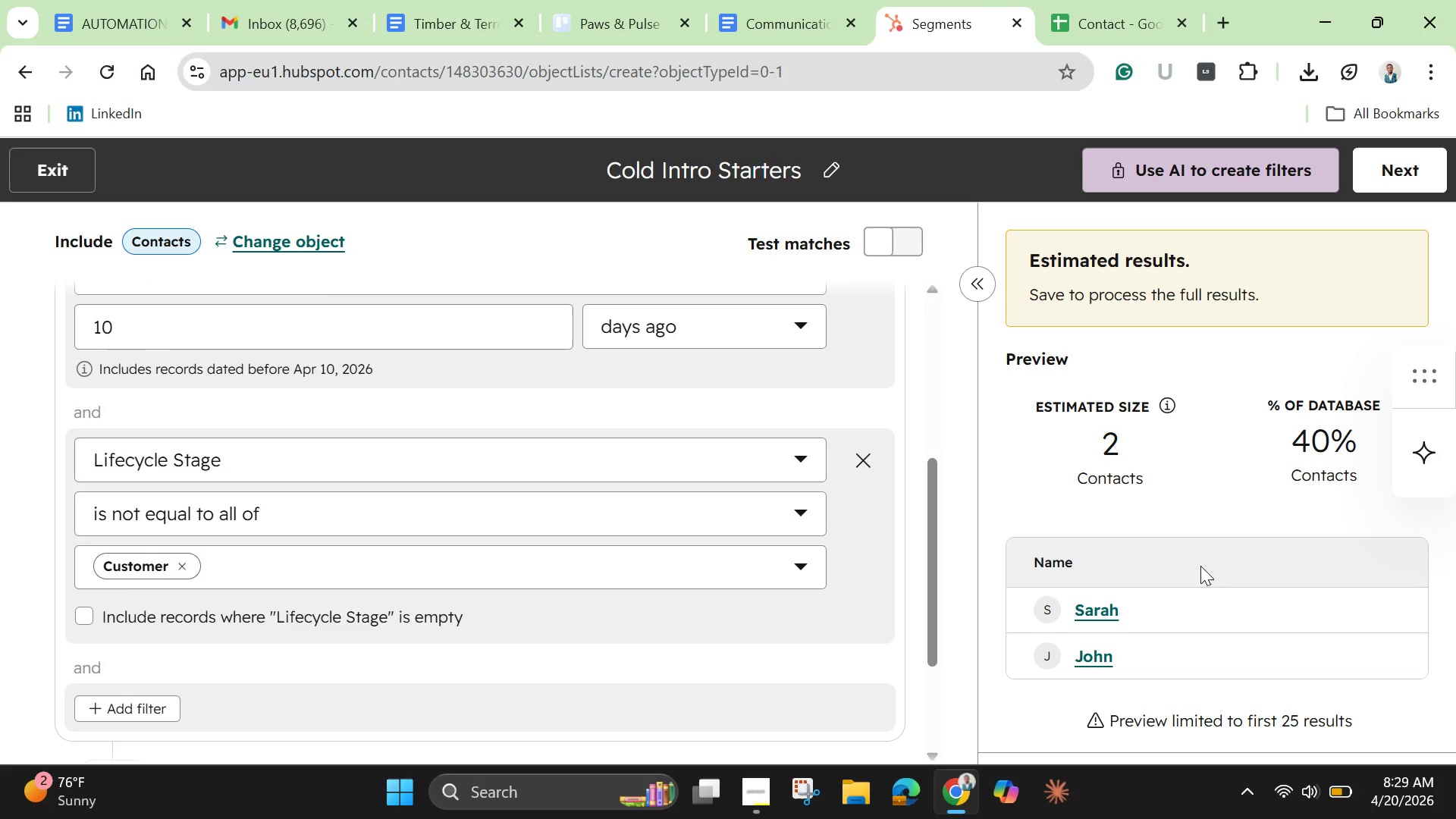 
scroll: coordinate [1200, 566], scroll_direction: down, amount: 3.0
 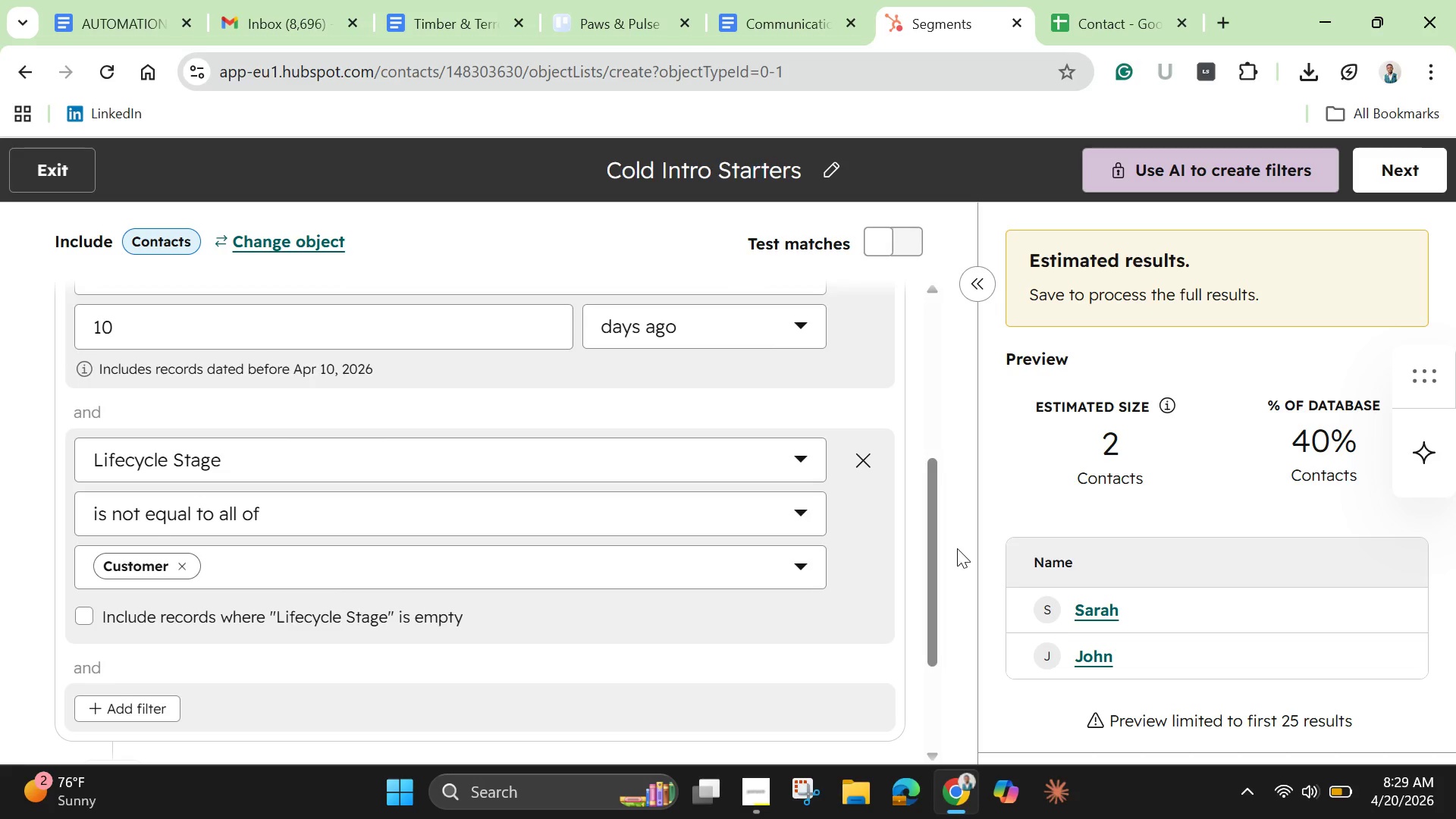 
left_click_drag(start_coordinate=[934, 574], to_coordinate=[921, 399])
 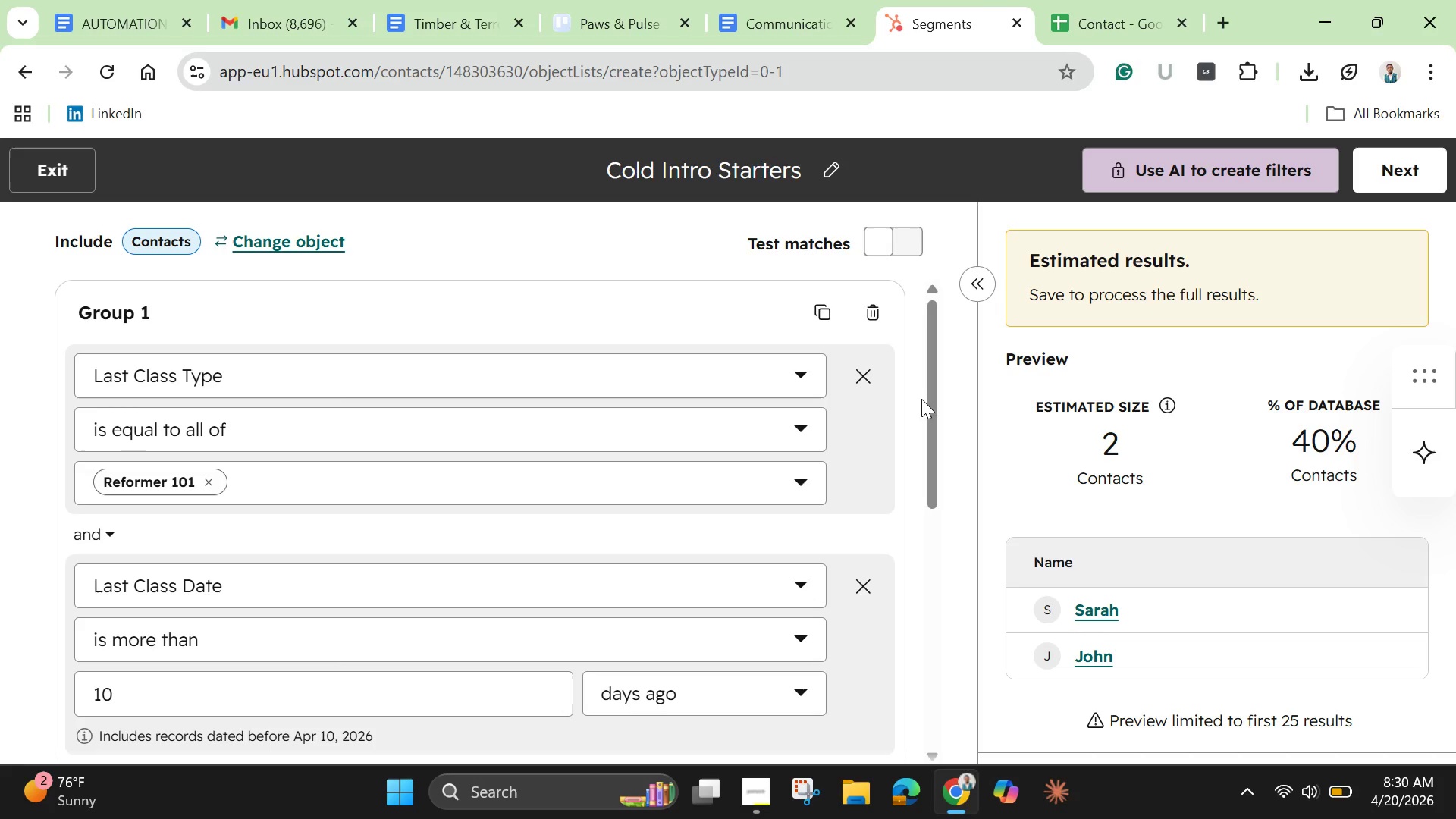 
wait(12.48)
 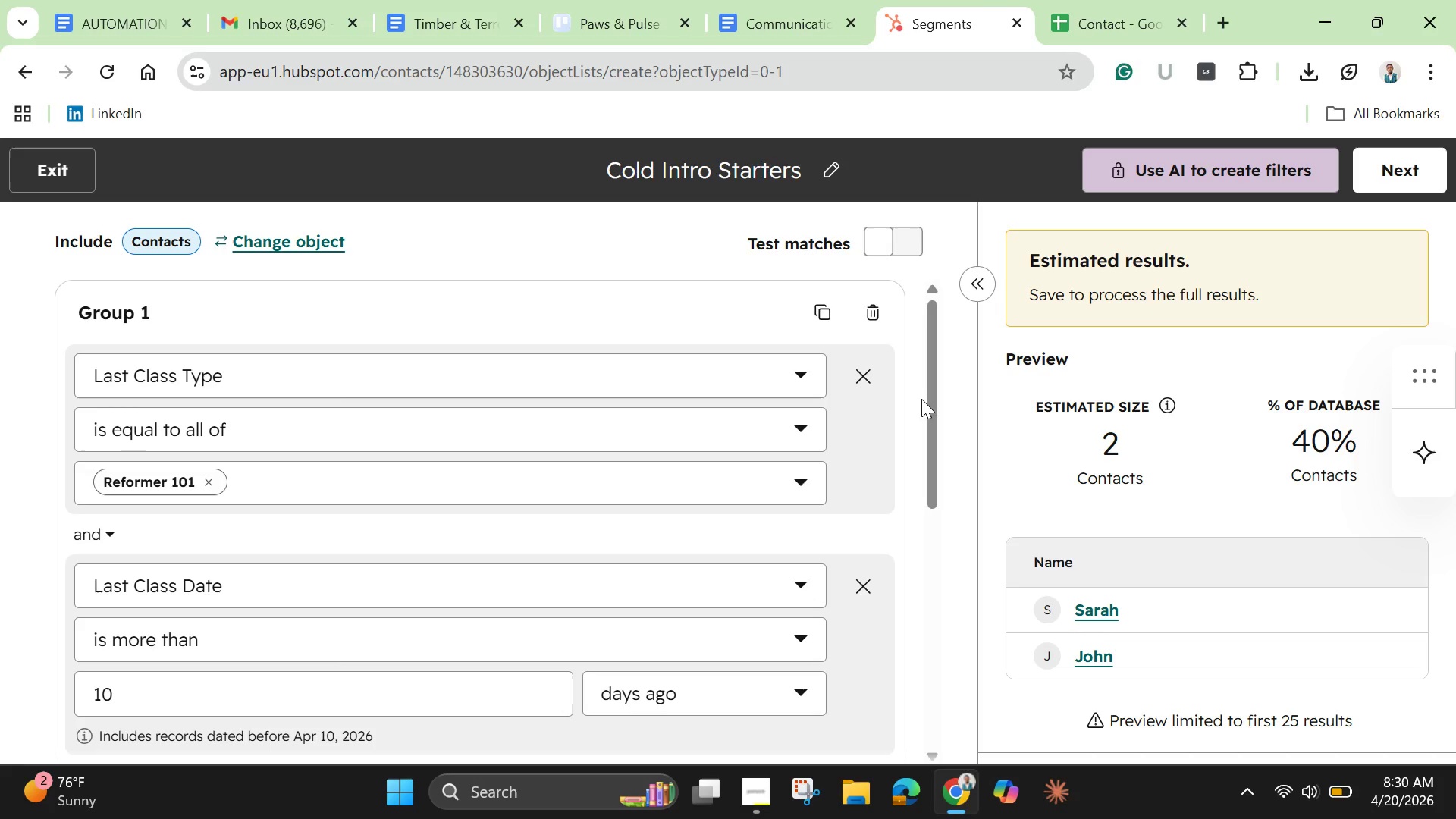 
left_click_drag(start_coordinate=[933, 485], to_coordinate=[944, 682])
 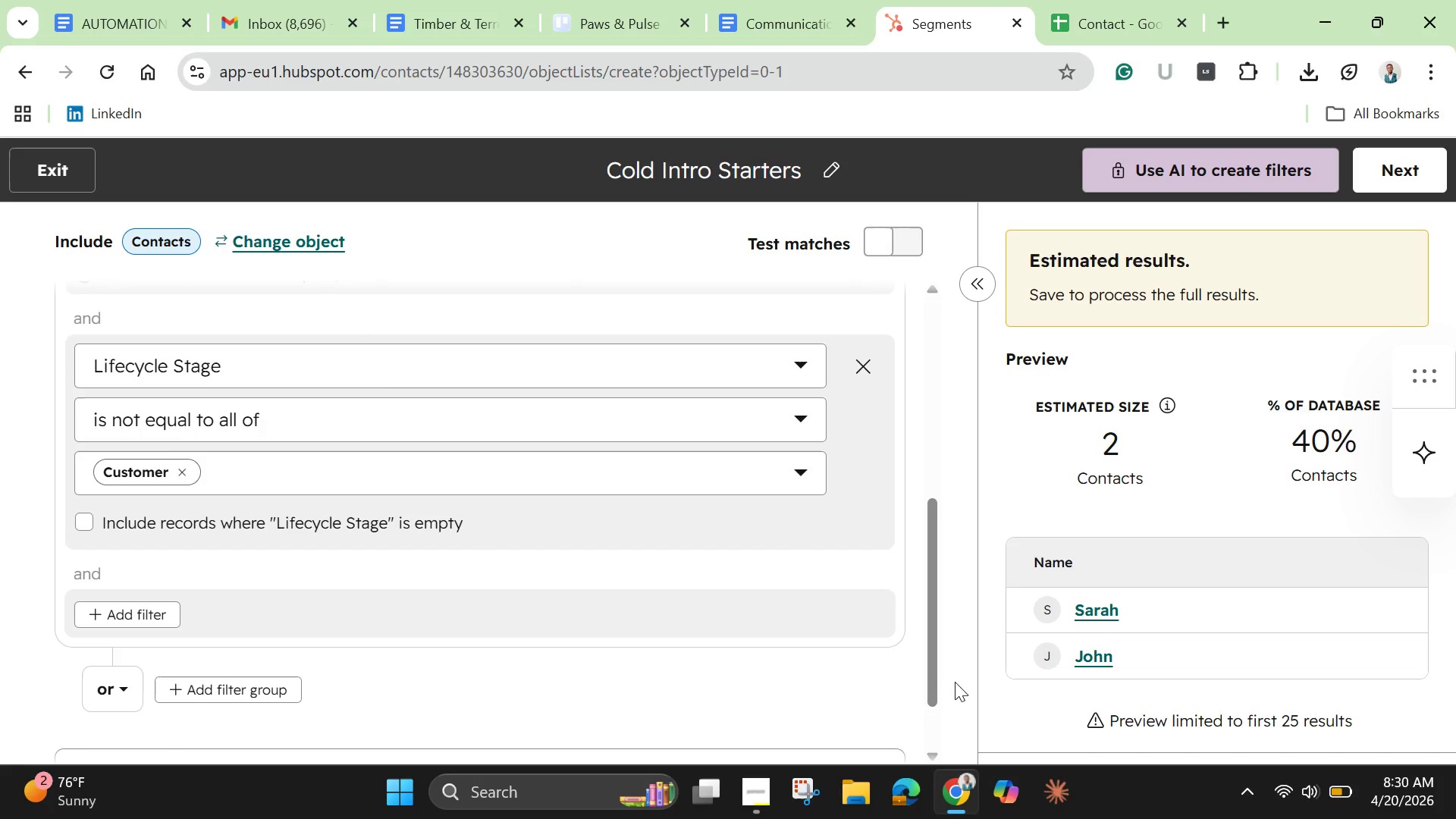 
wait(6.61)
 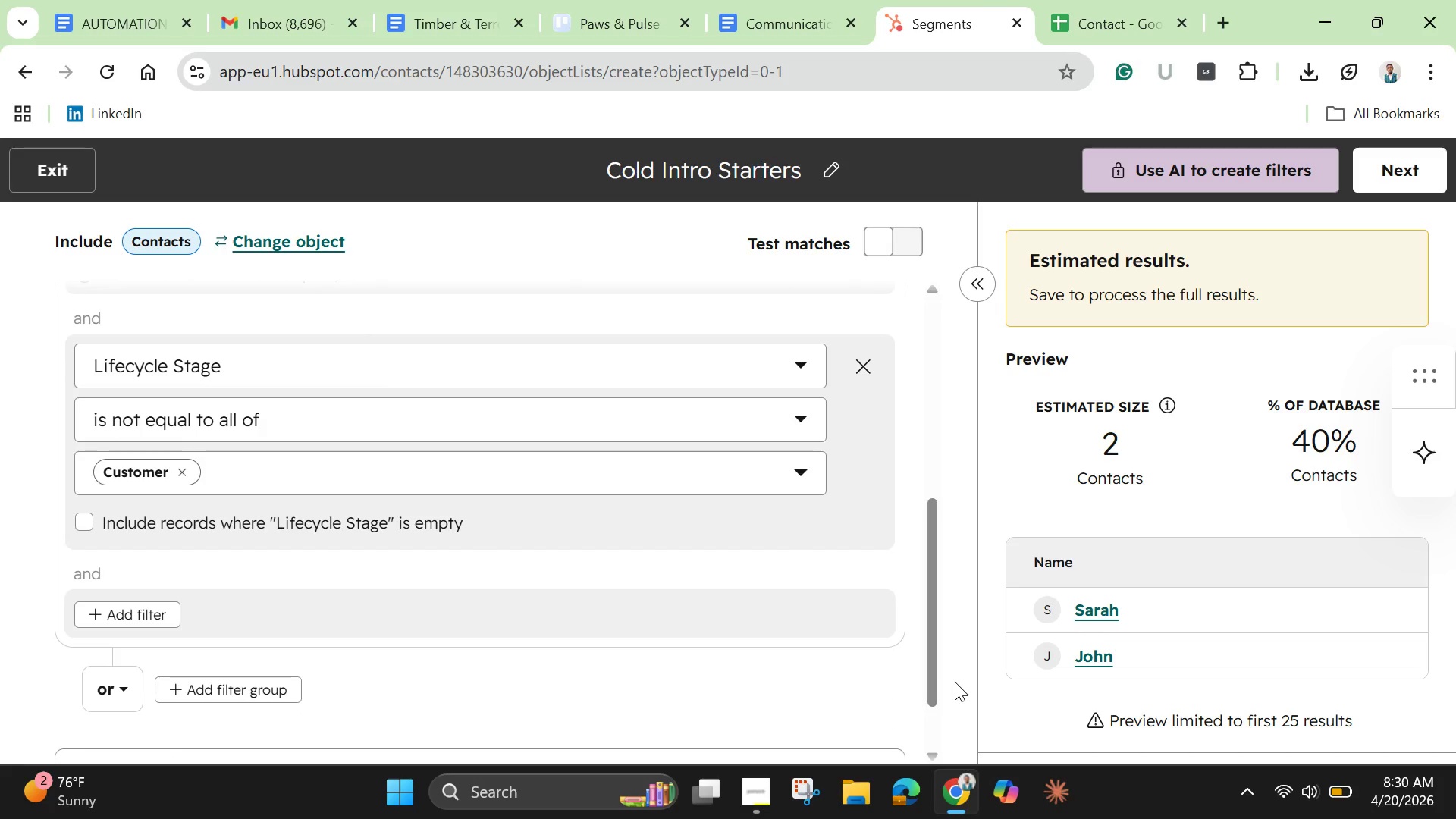 
scroll: coordinate [924, 655], scroll_direction: down, amount: 9.0
 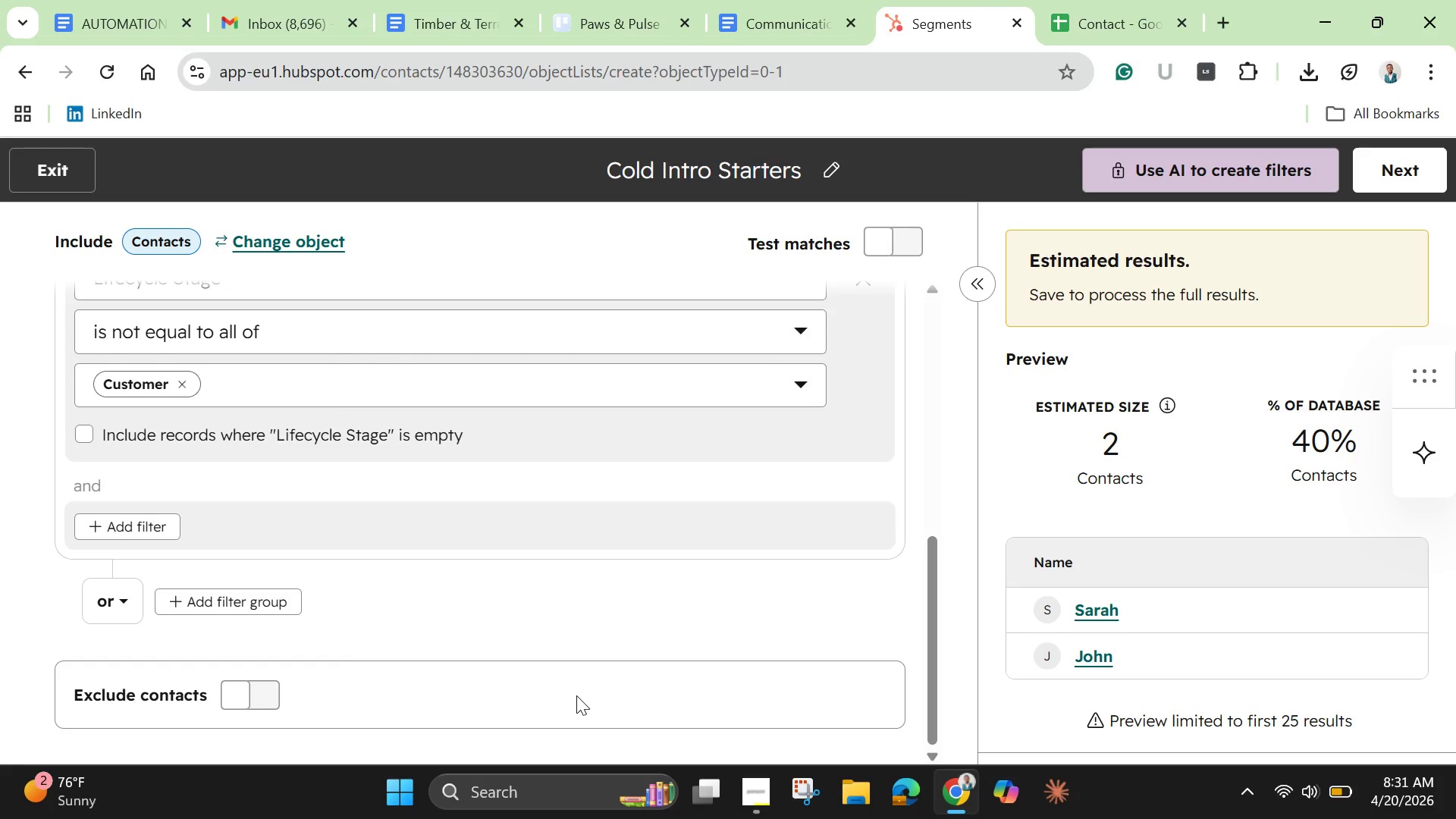 
wait(45.32)
 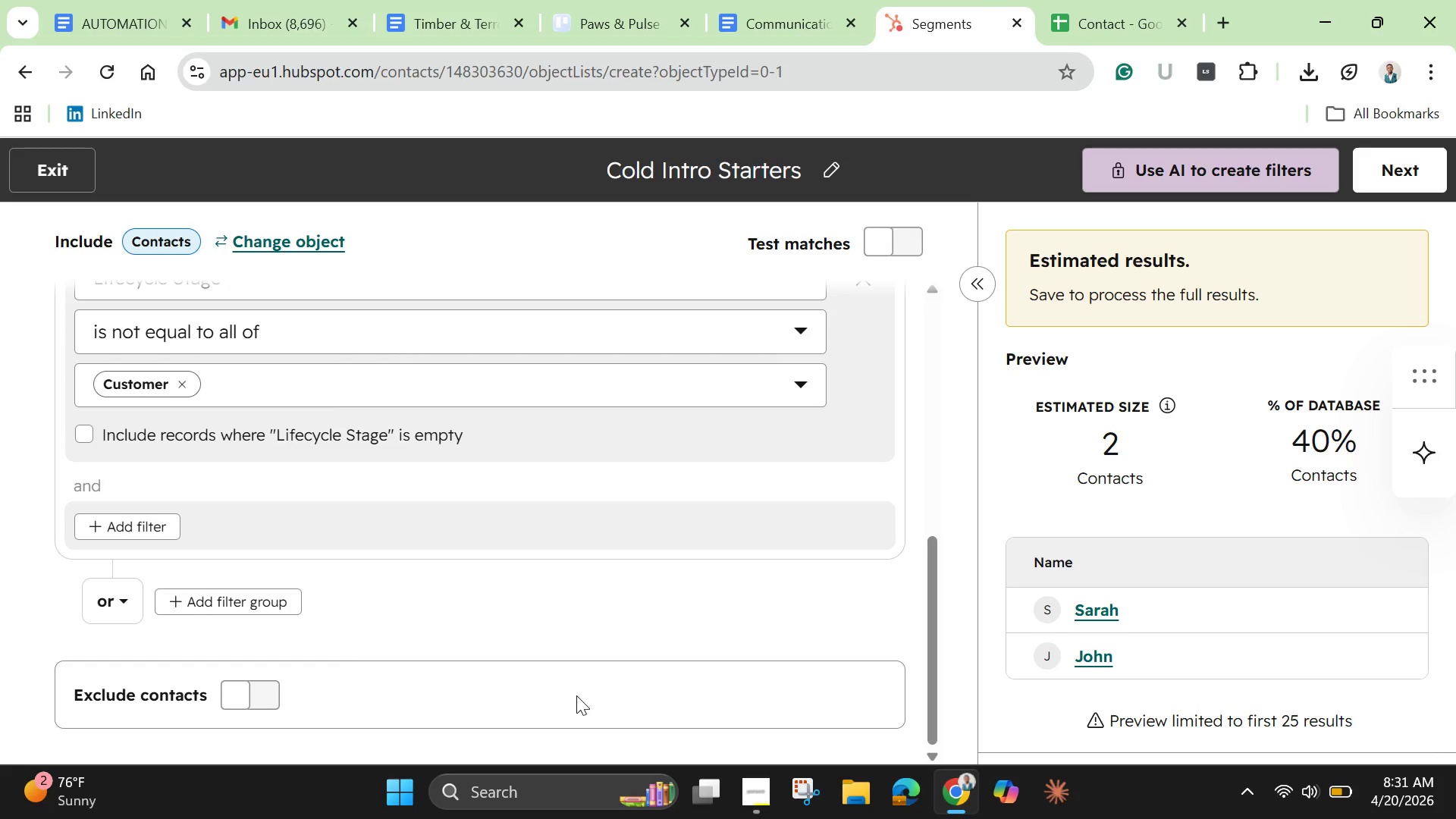 
scroll: coordinate [570, 679], scroll_direction: up, amount: 1.0
 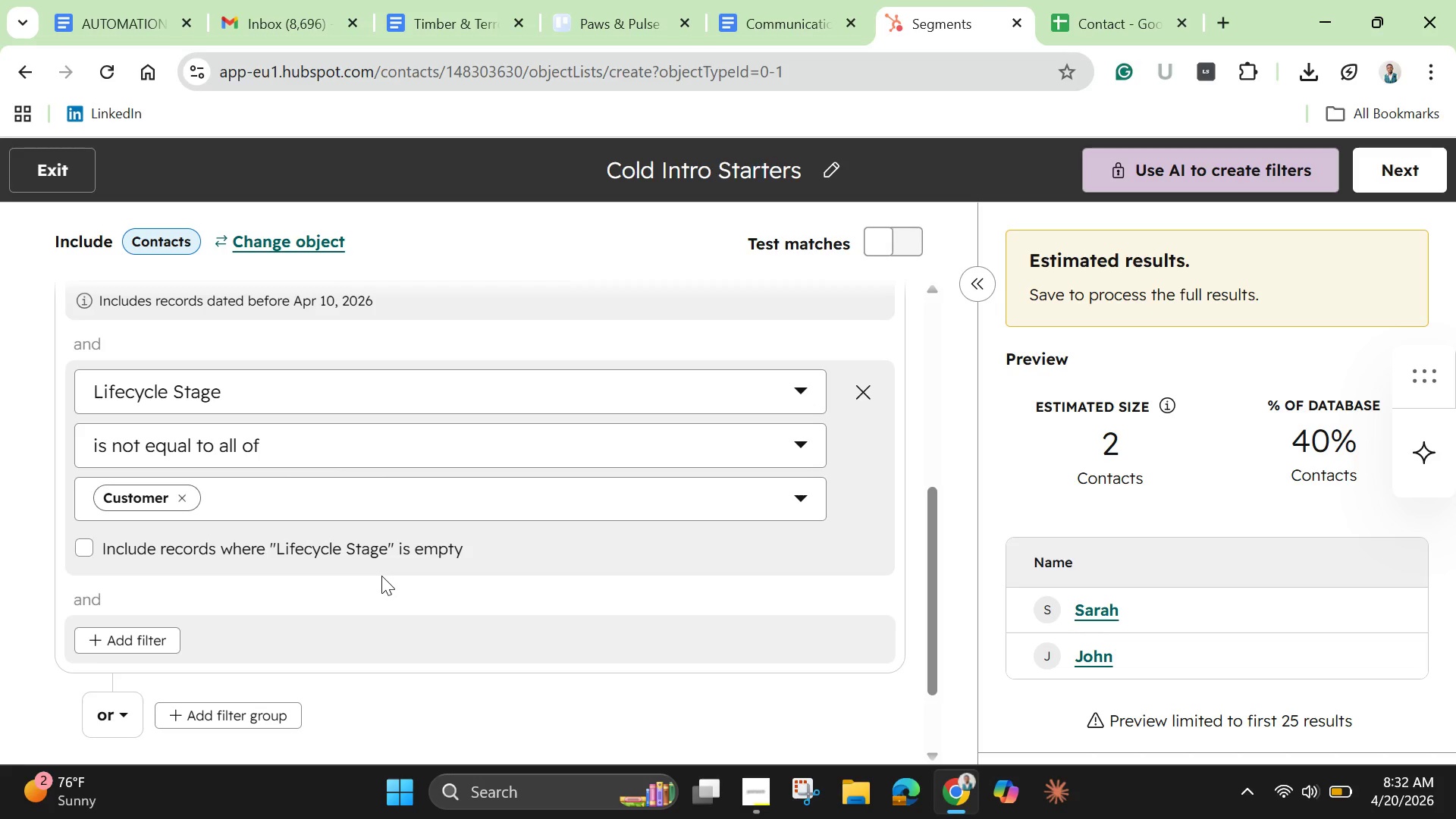 
wait(69.17)
 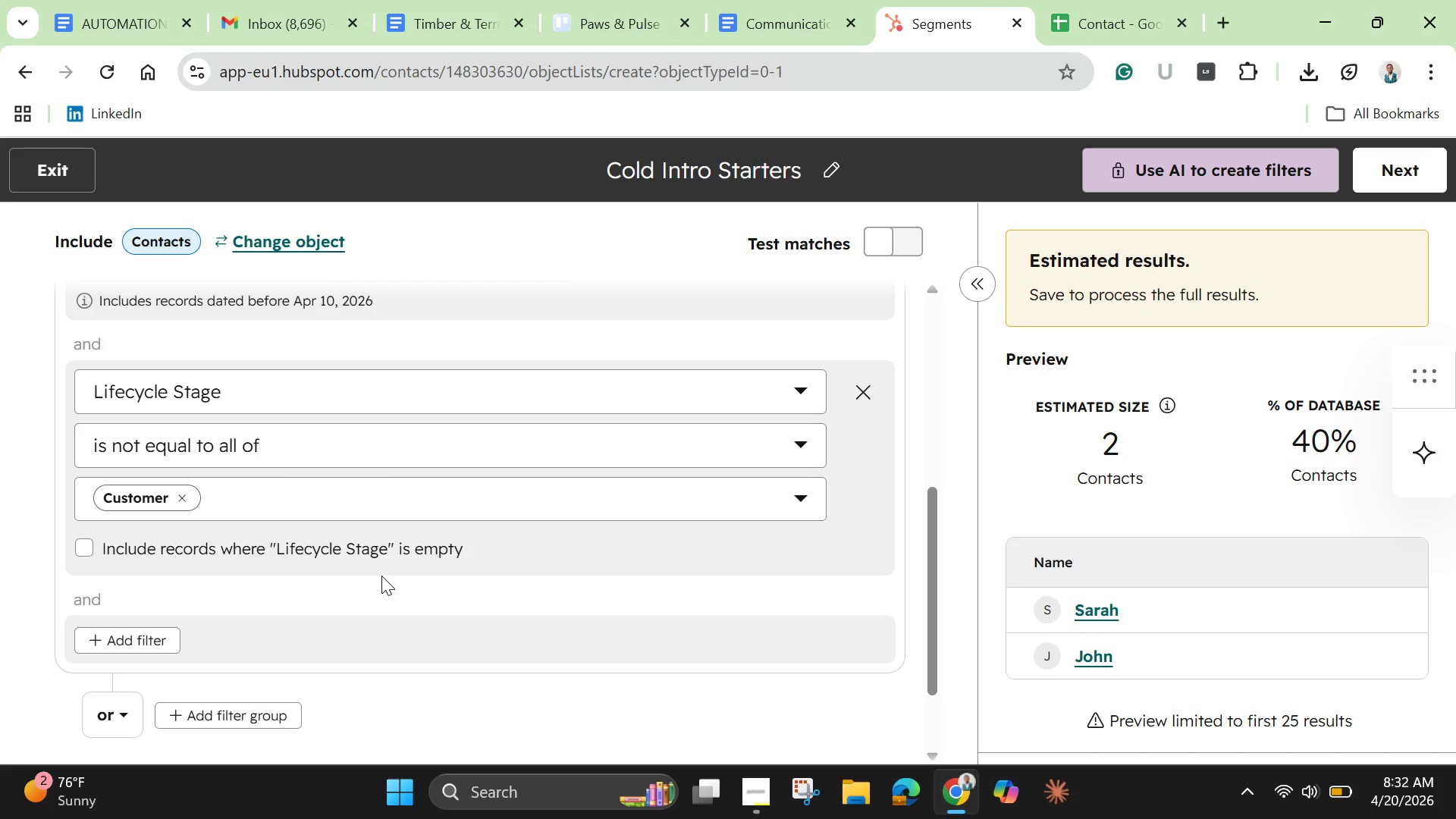 
left_click([1409, 168])
 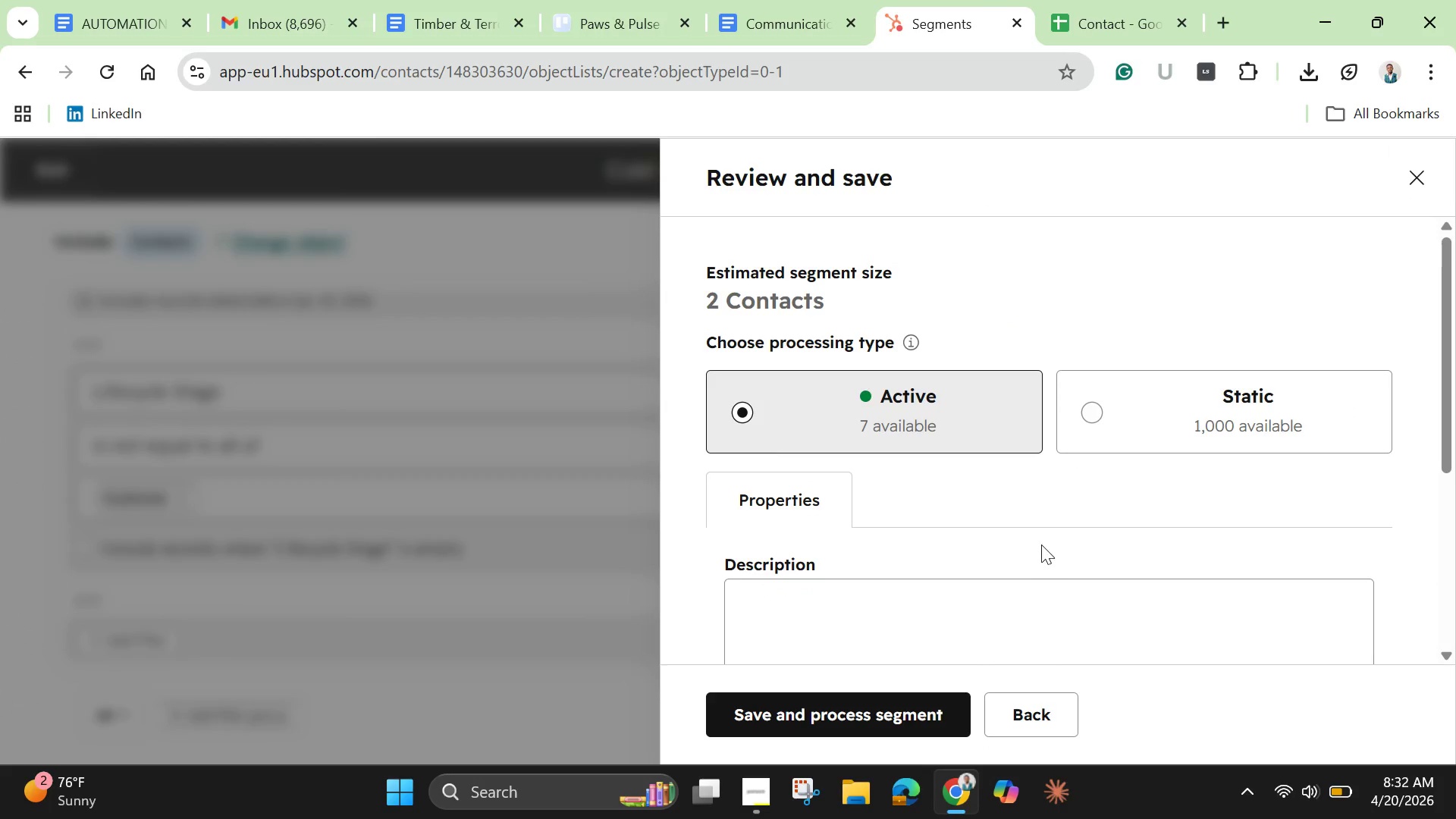 
scroll: coordinate [1018, 504], scroll_direction: down, amount: 7.0
 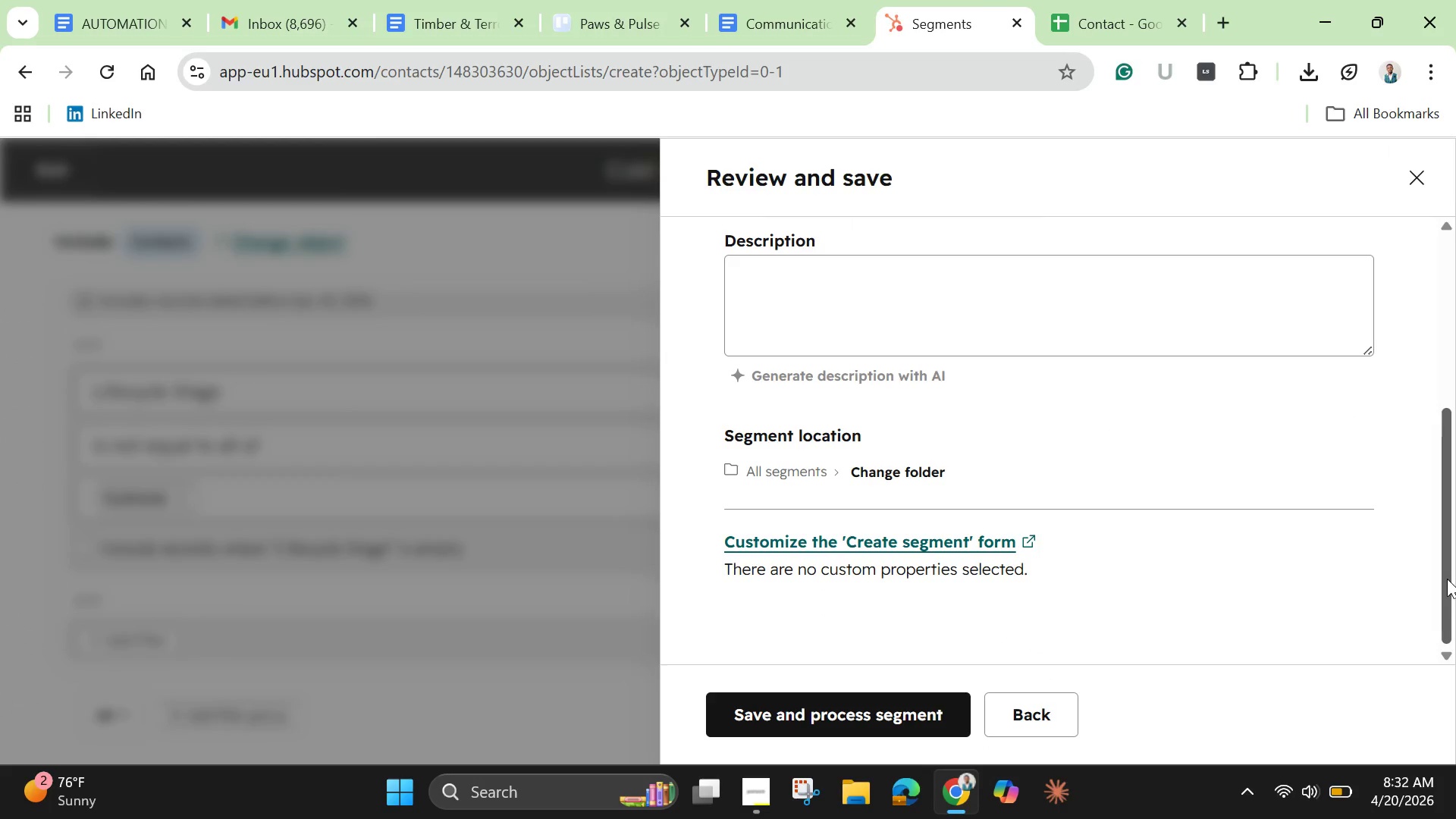 
left_click_drag(start_coordinate=[1447, 579], to_coordinate=[1419, 366])
 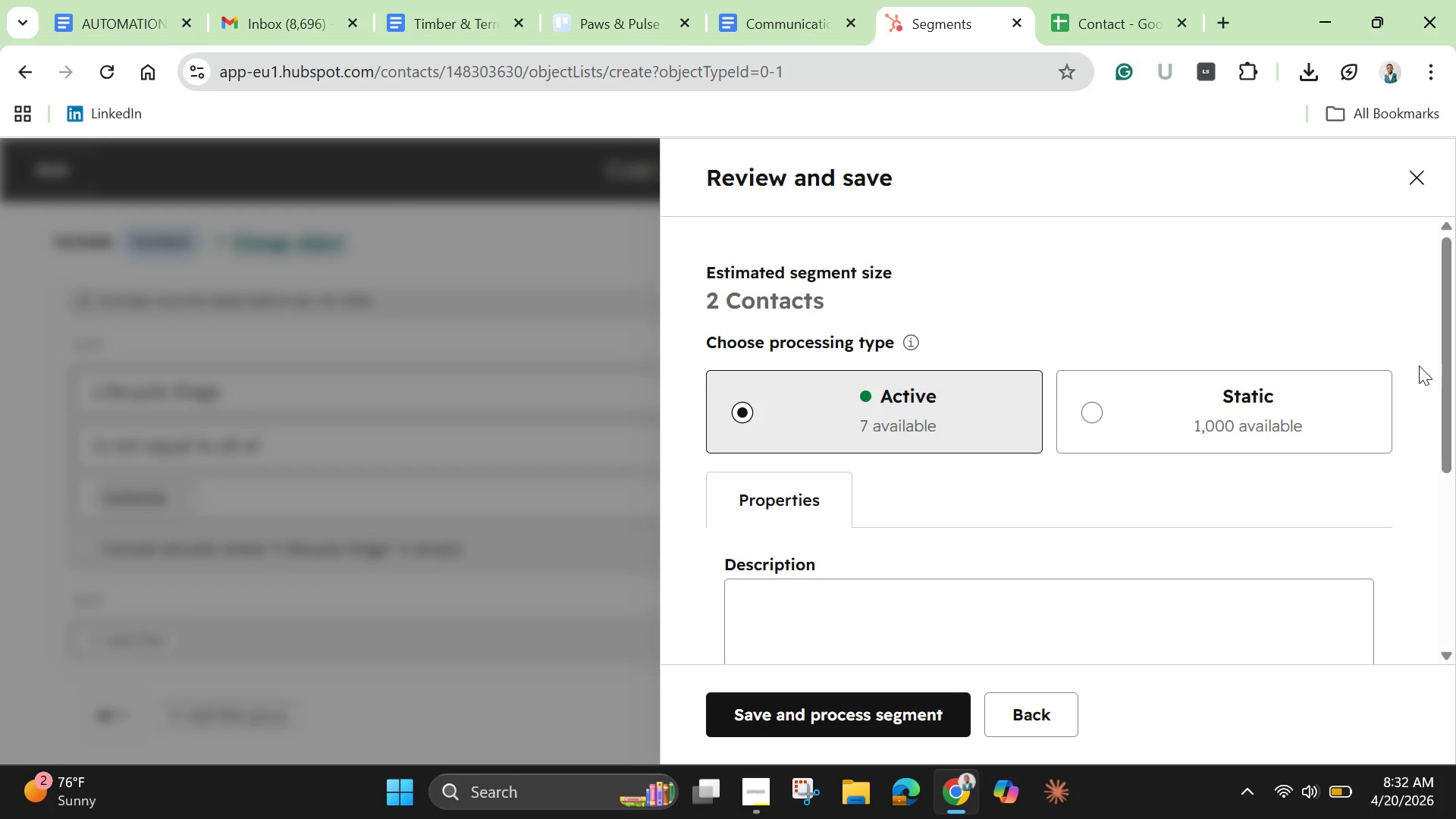 
wait(7.81)
 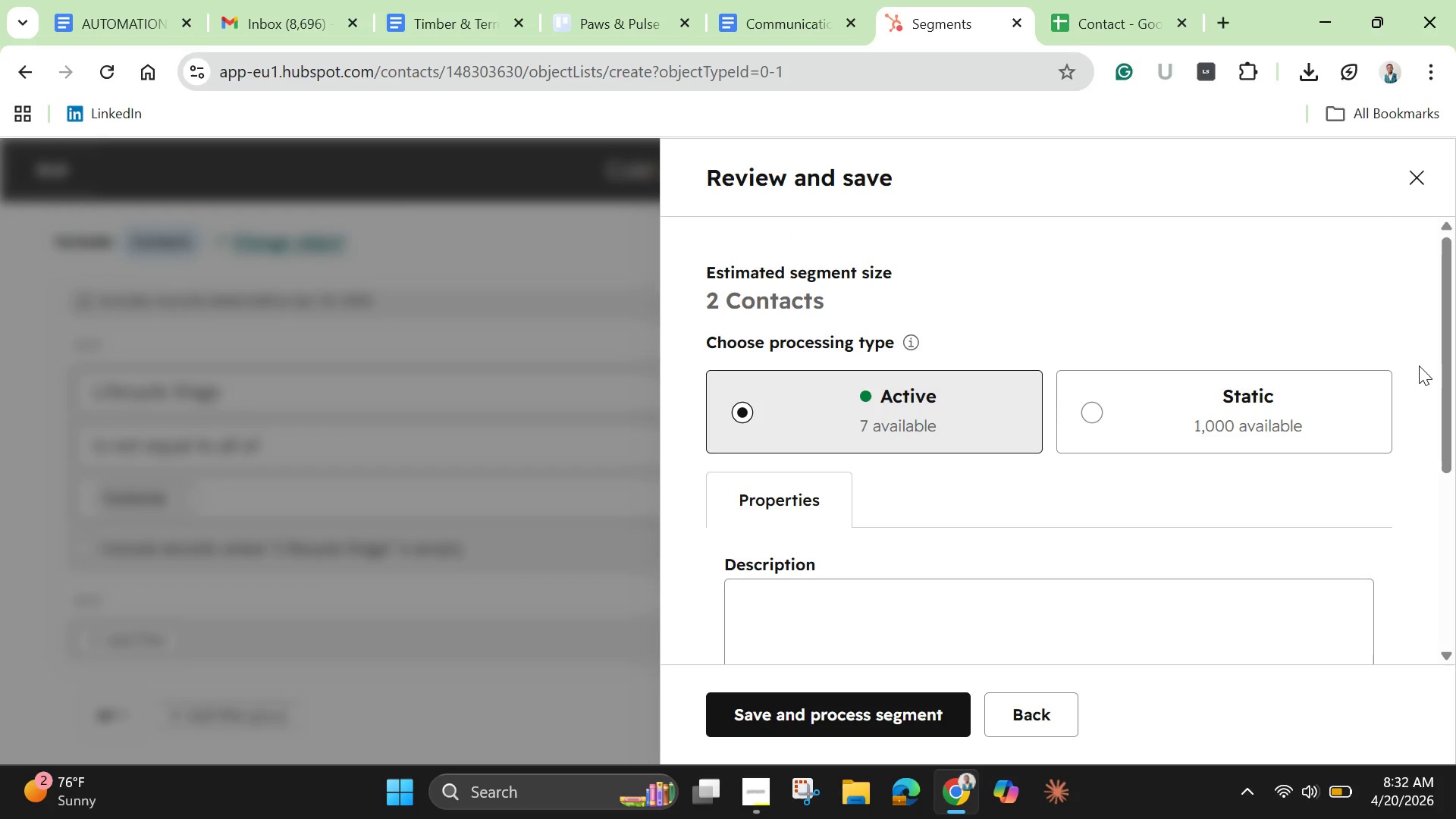 
scroll: coordinate [1445, 465], scroll_direction: down, amount: 9.0
 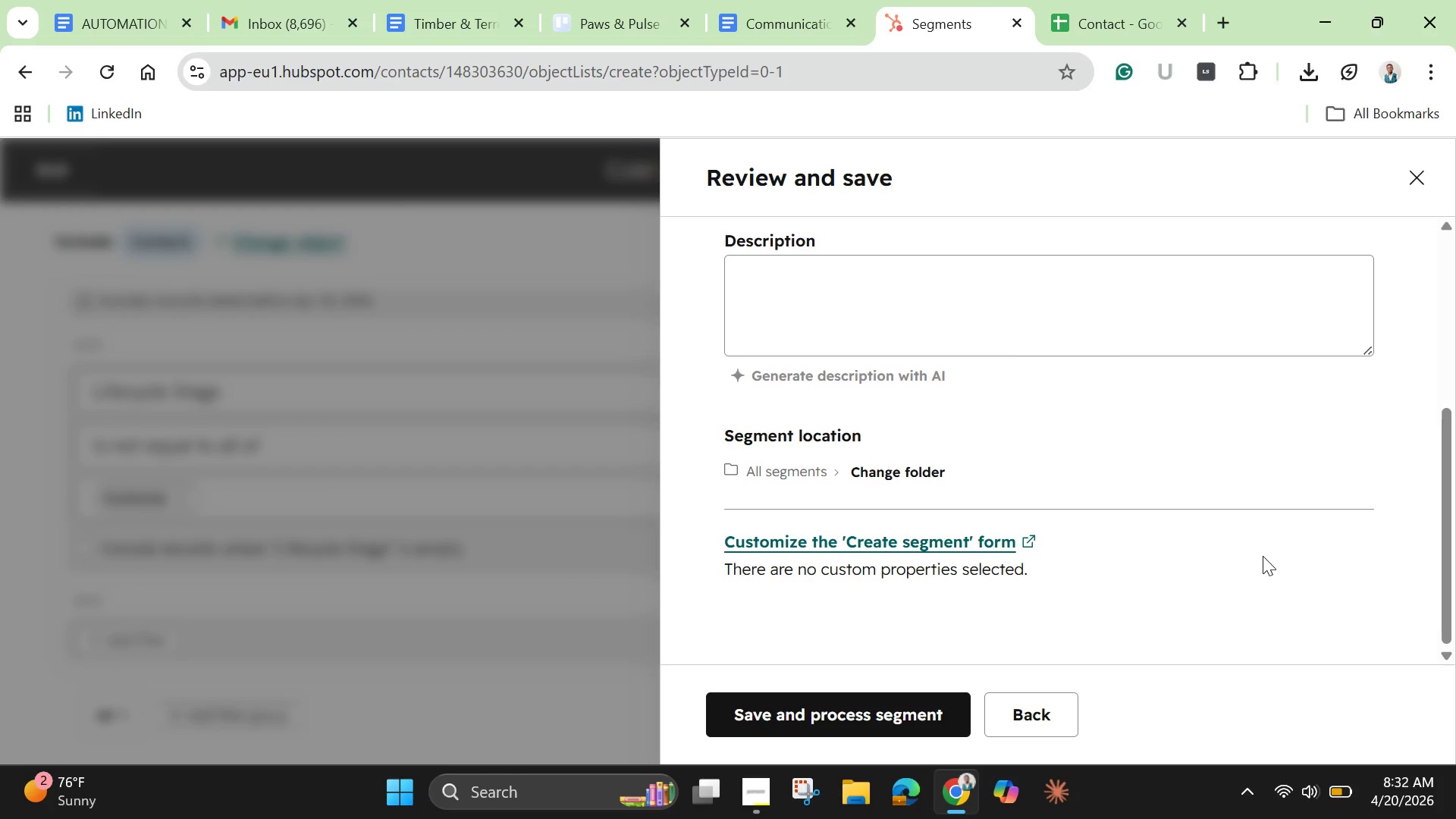 
wait(20.05)
 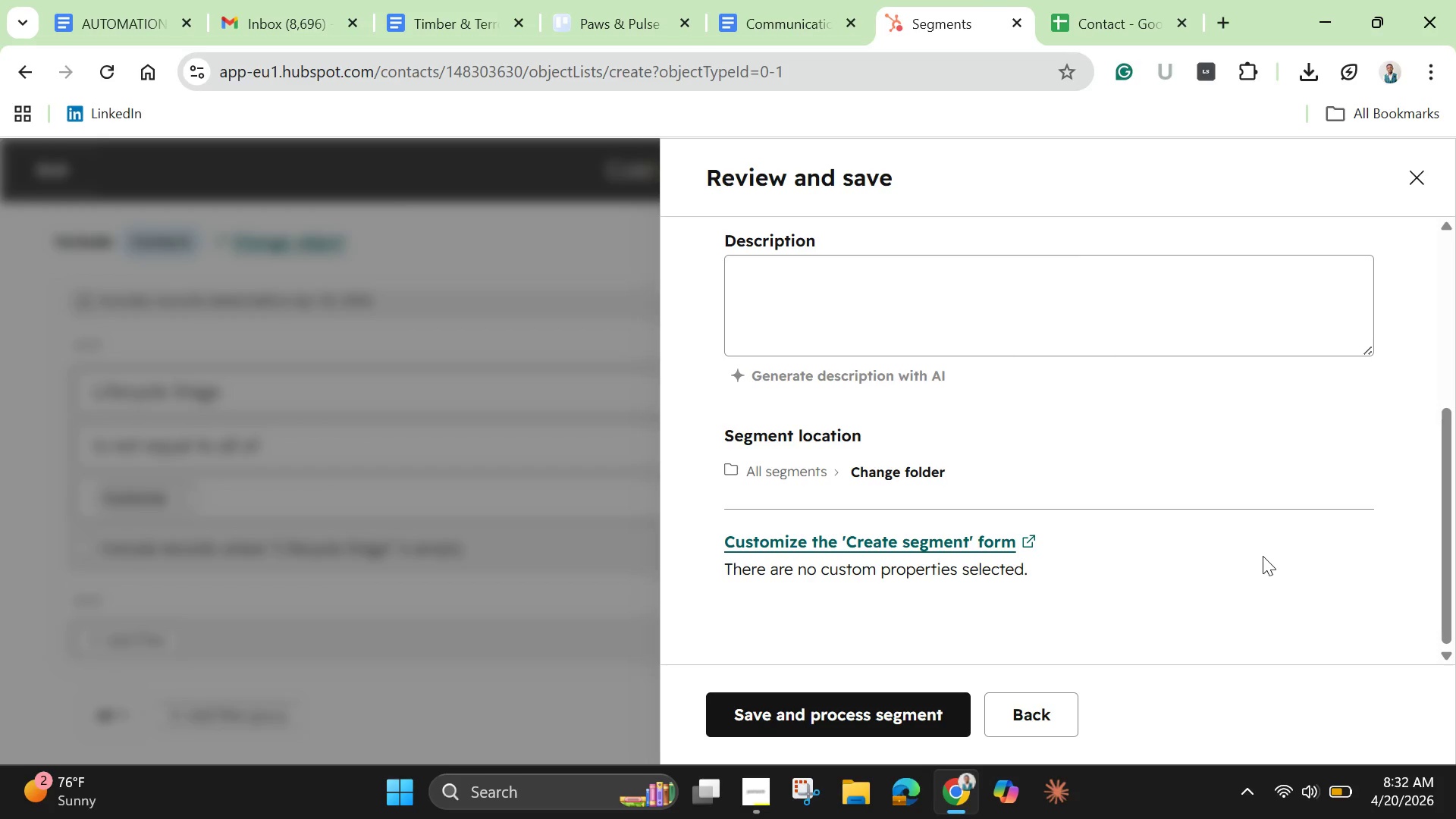 
left_click([924, 703])
 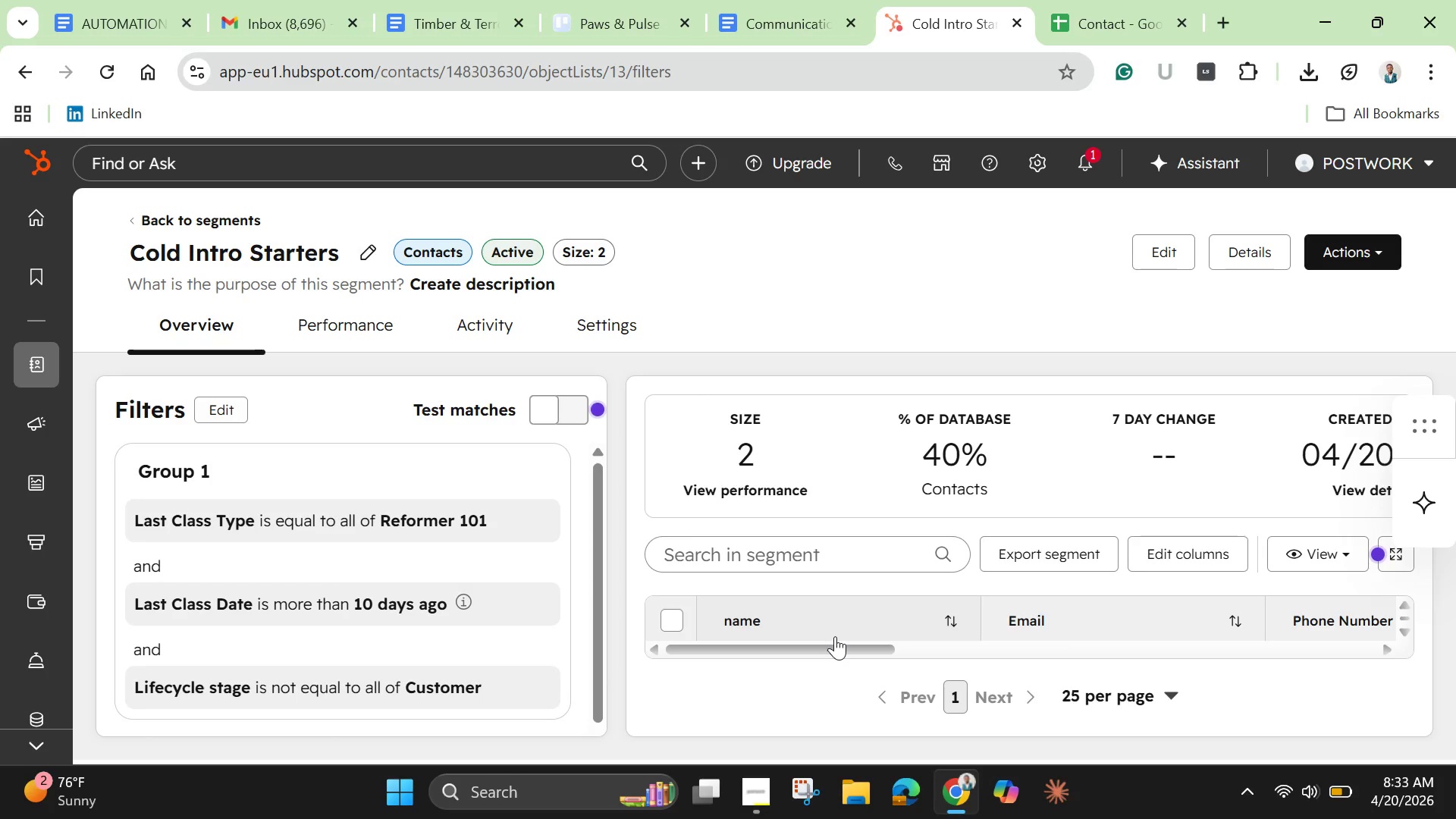 
wait(32.81)
 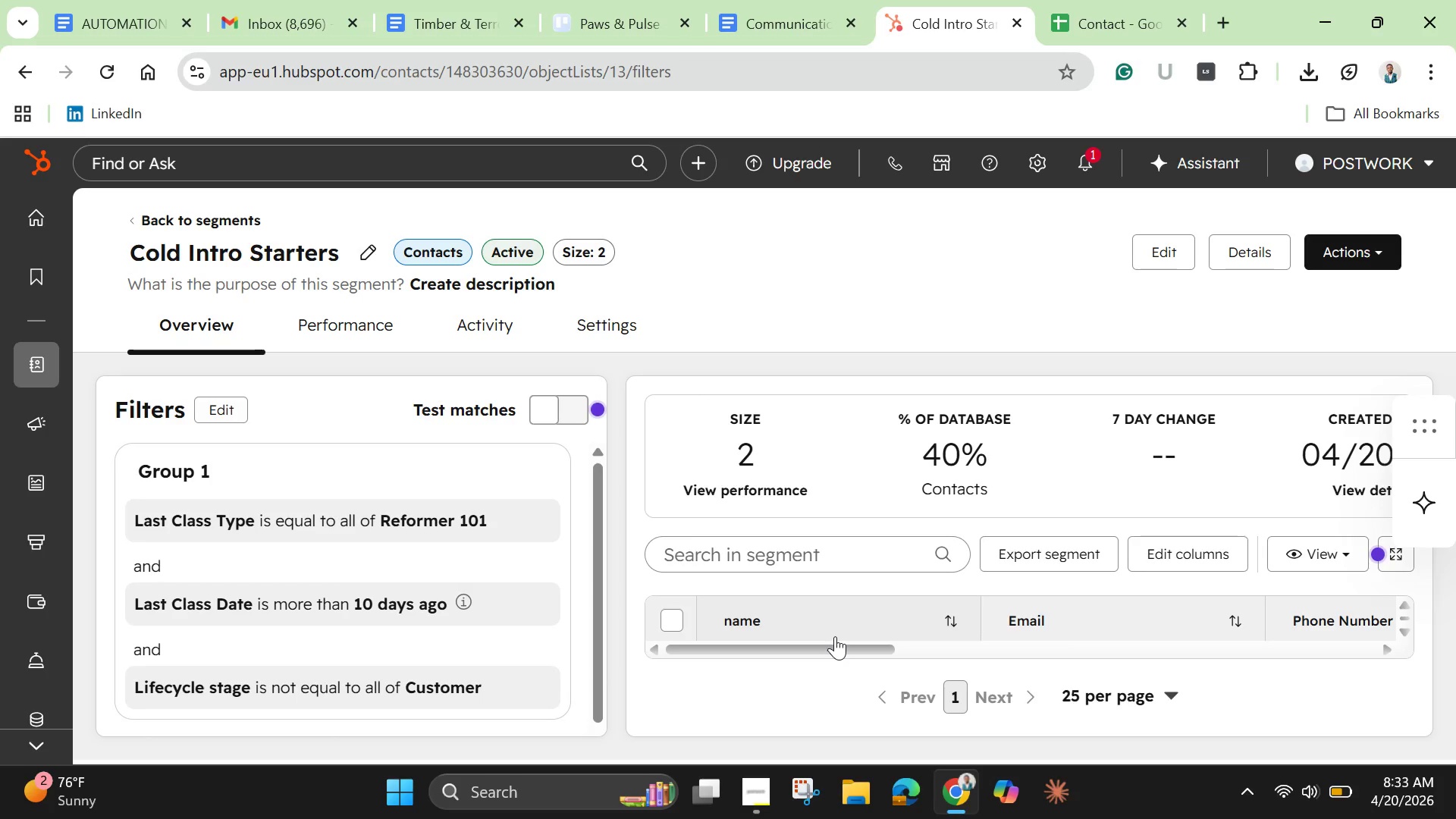 
left_click([29, 218])
 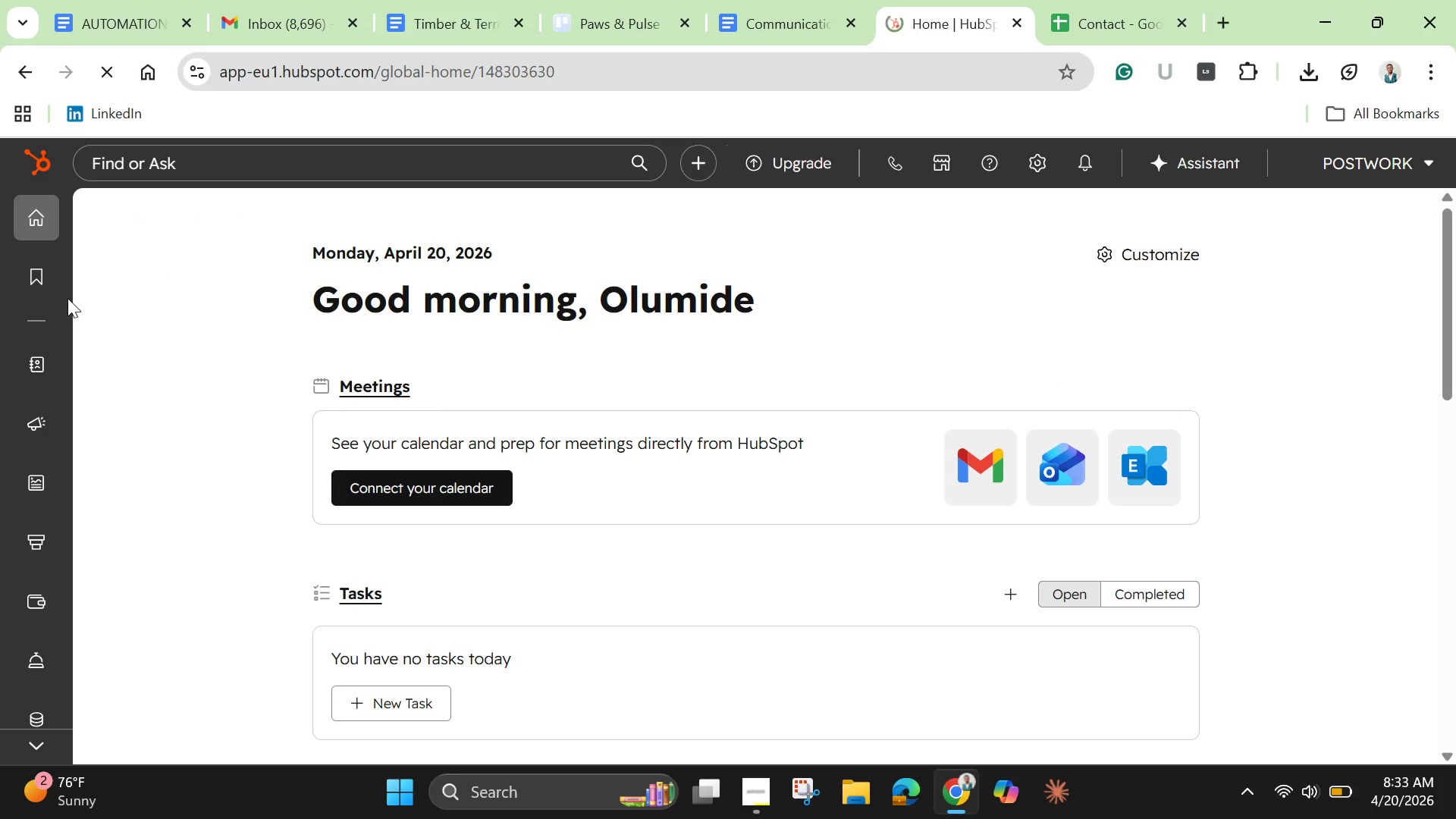 
wait(6.16)
 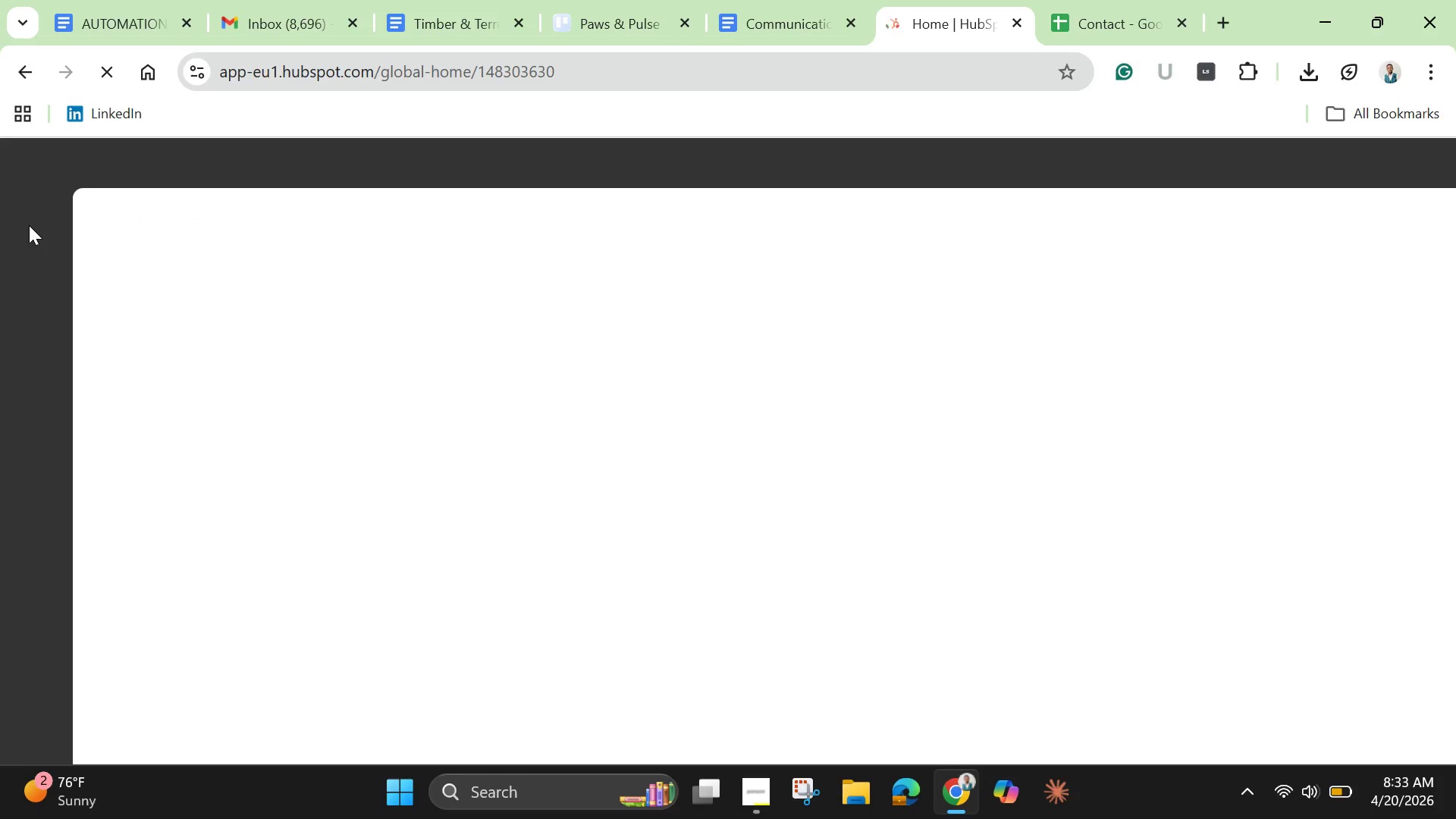 
mouse_move([39, 379])
 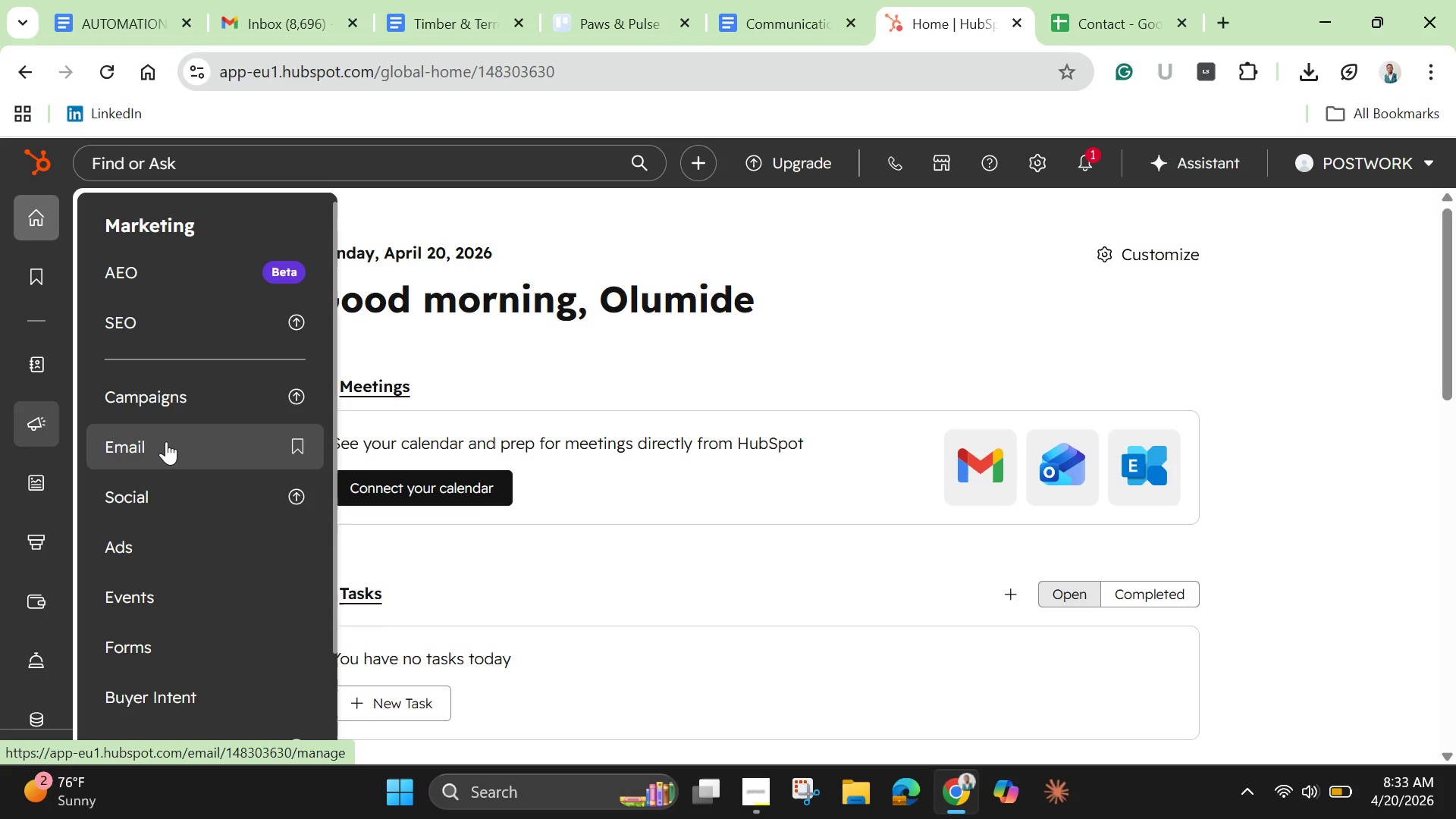 
wait(5.13)
 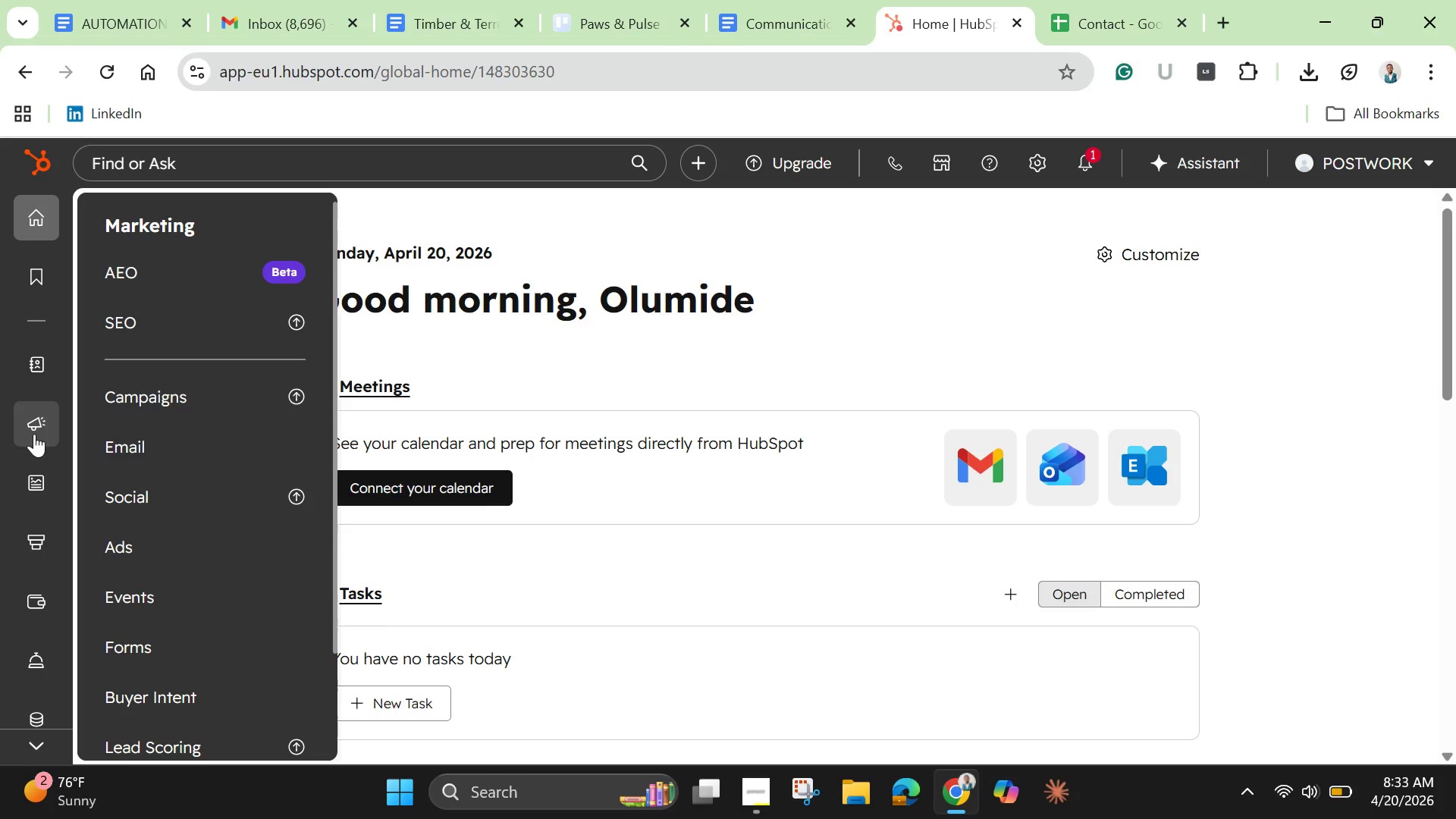 
left_click([166, 441])
 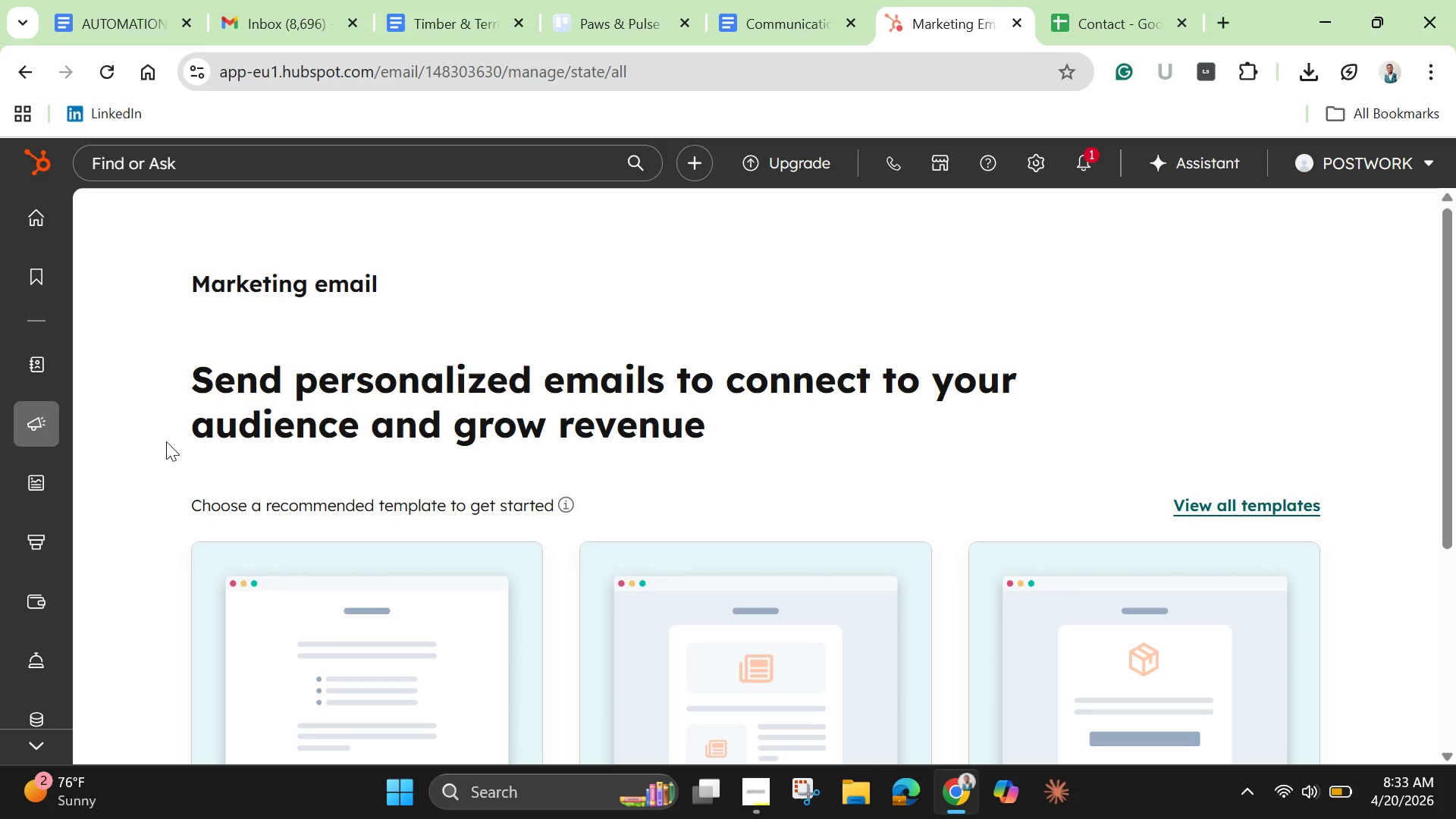 
wait(13.12)
 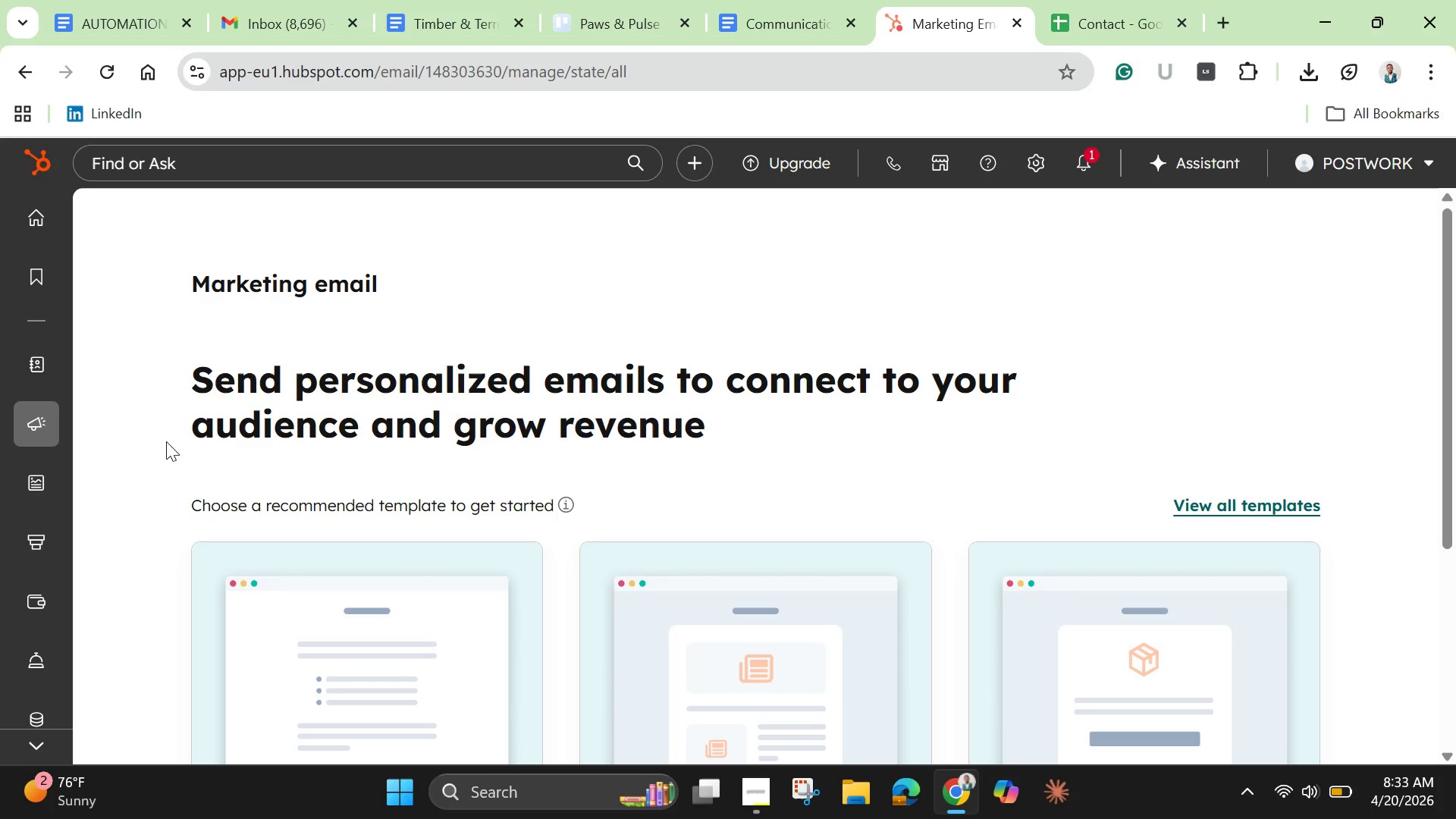 
scroll: coordinate [162, 482], scroll_direction: down, amount: 4.0
 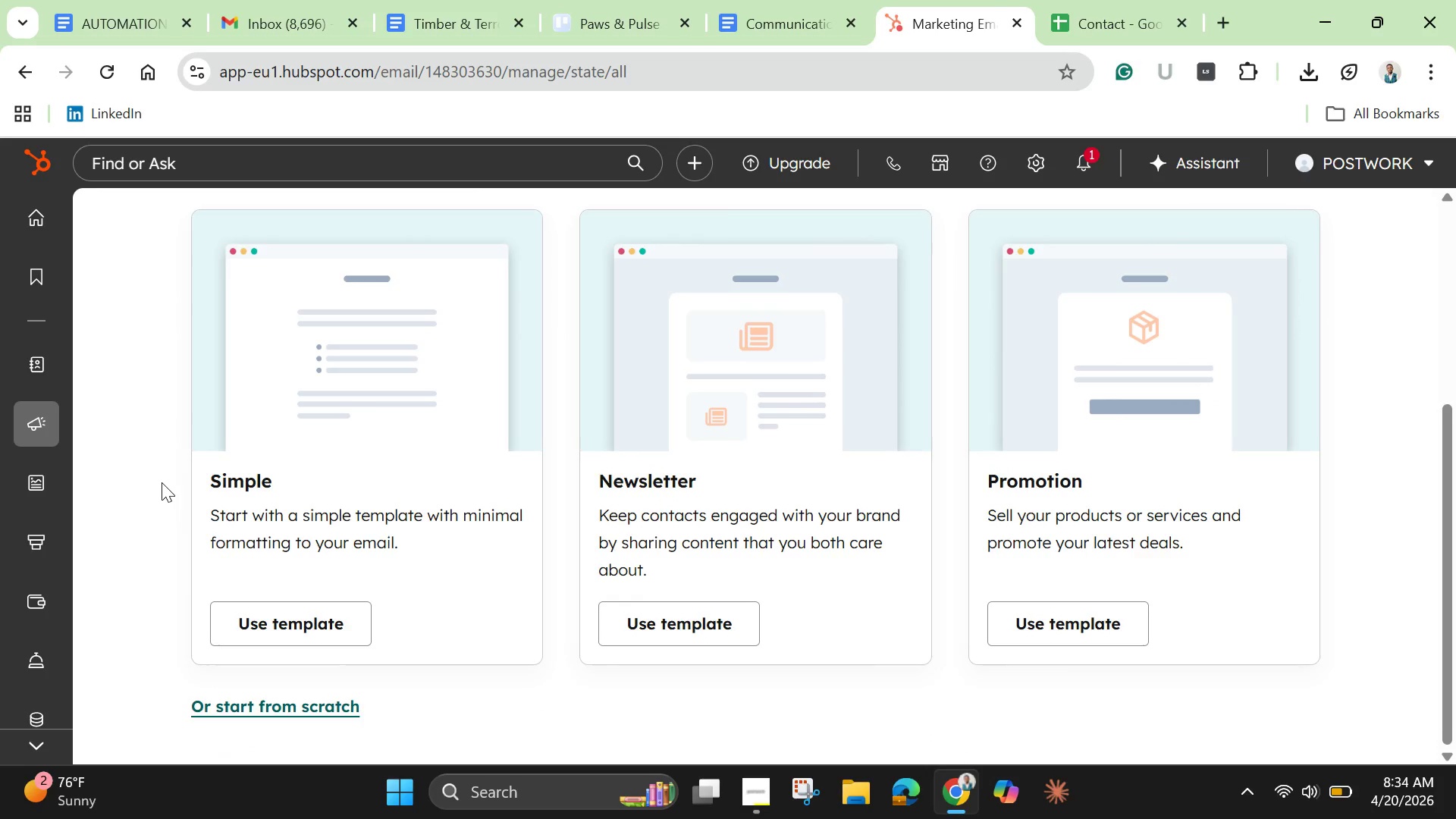 
scroll: coordinate [162, 482], scroll_direction: up, amount: 3.0
 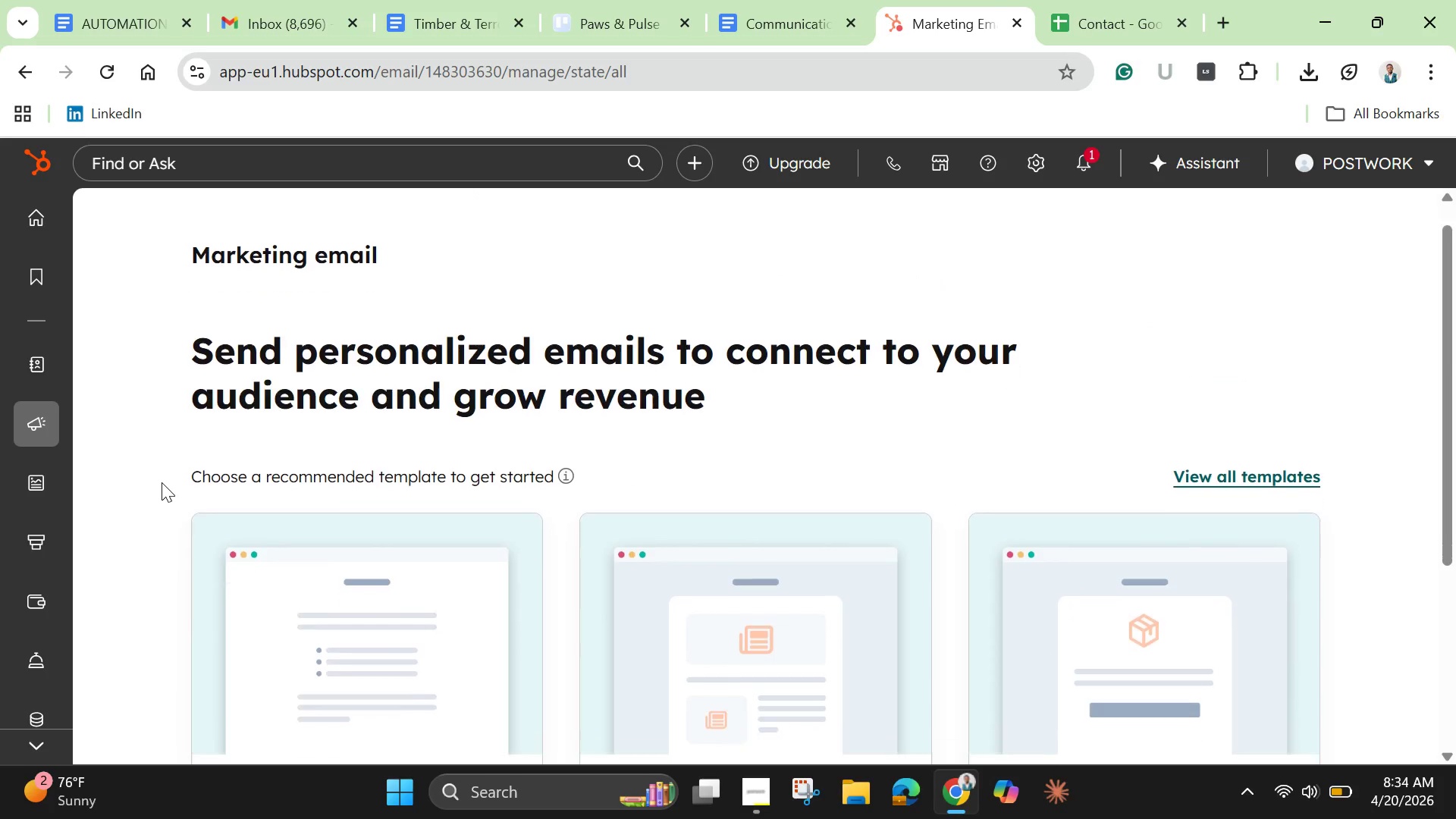 
scroll: coordinate [162, 482], scroll_direction: down, amount: 2.0
 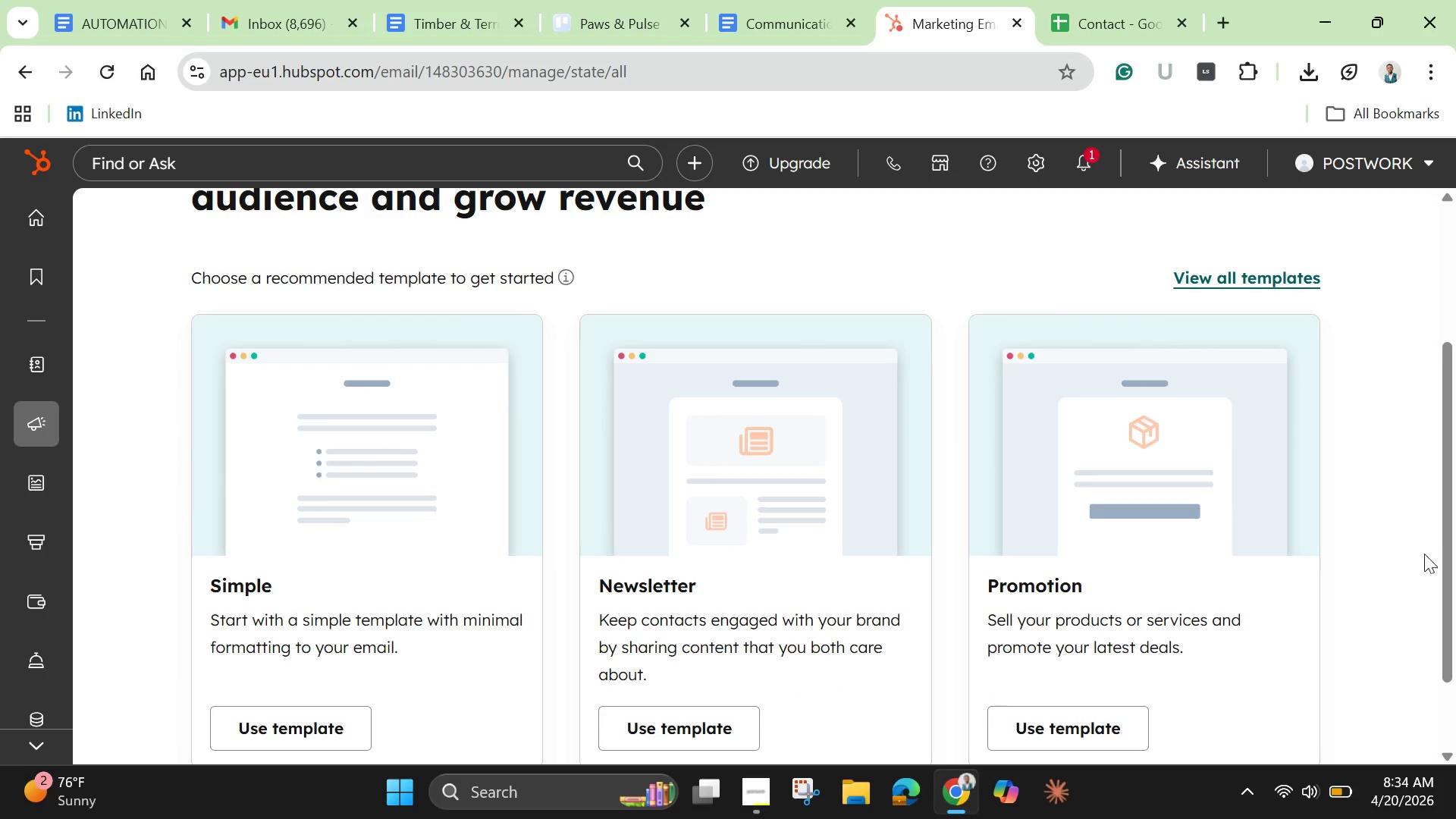 
left_click_drag(start_coordinate=[1426, 554], to_coordinate=[1439, 596])
 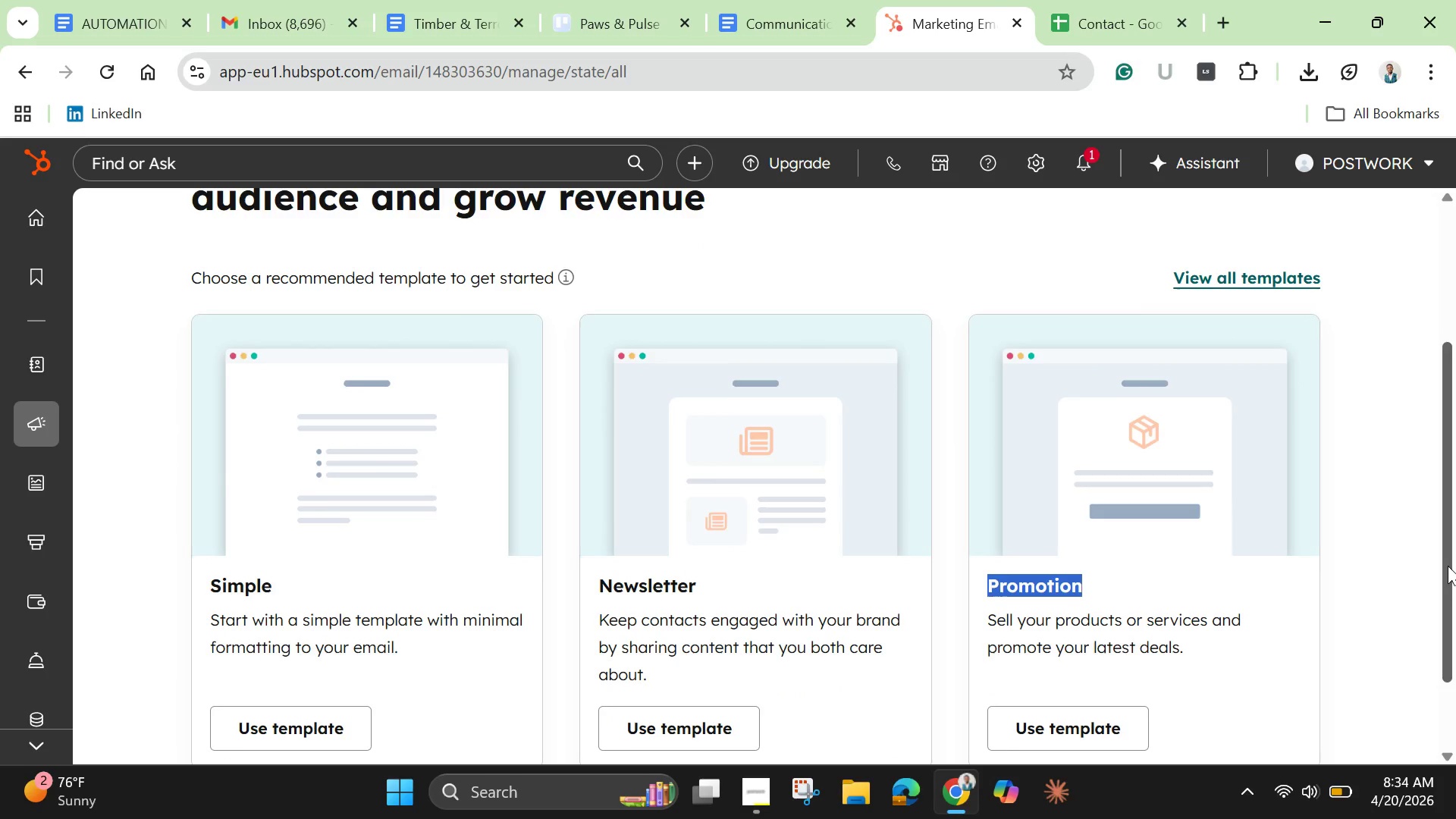 
left_click_drag(start_coordinate=[1448, 566], to_coordinate=[1451, 646])
 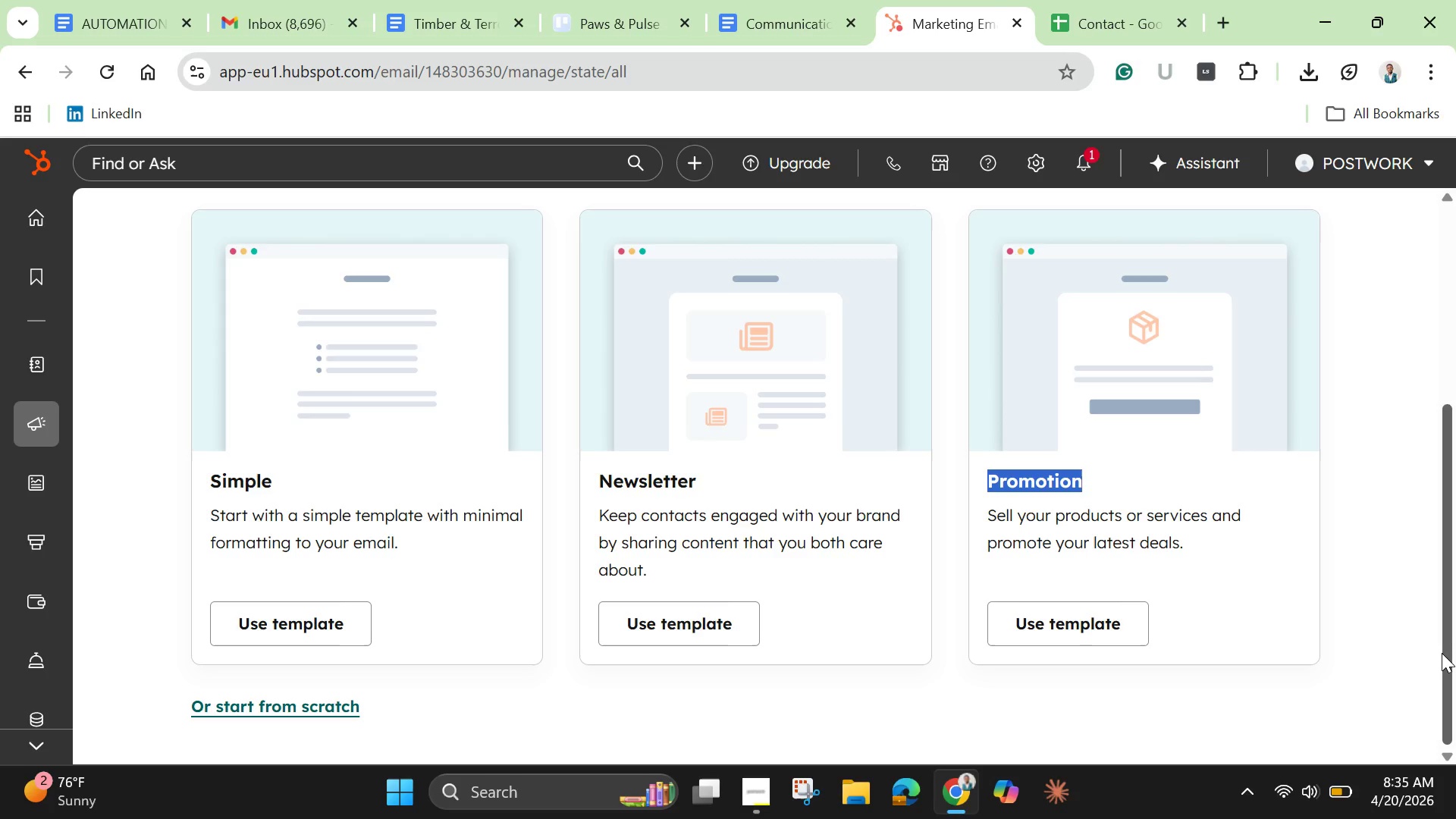 
wait(72.89)
 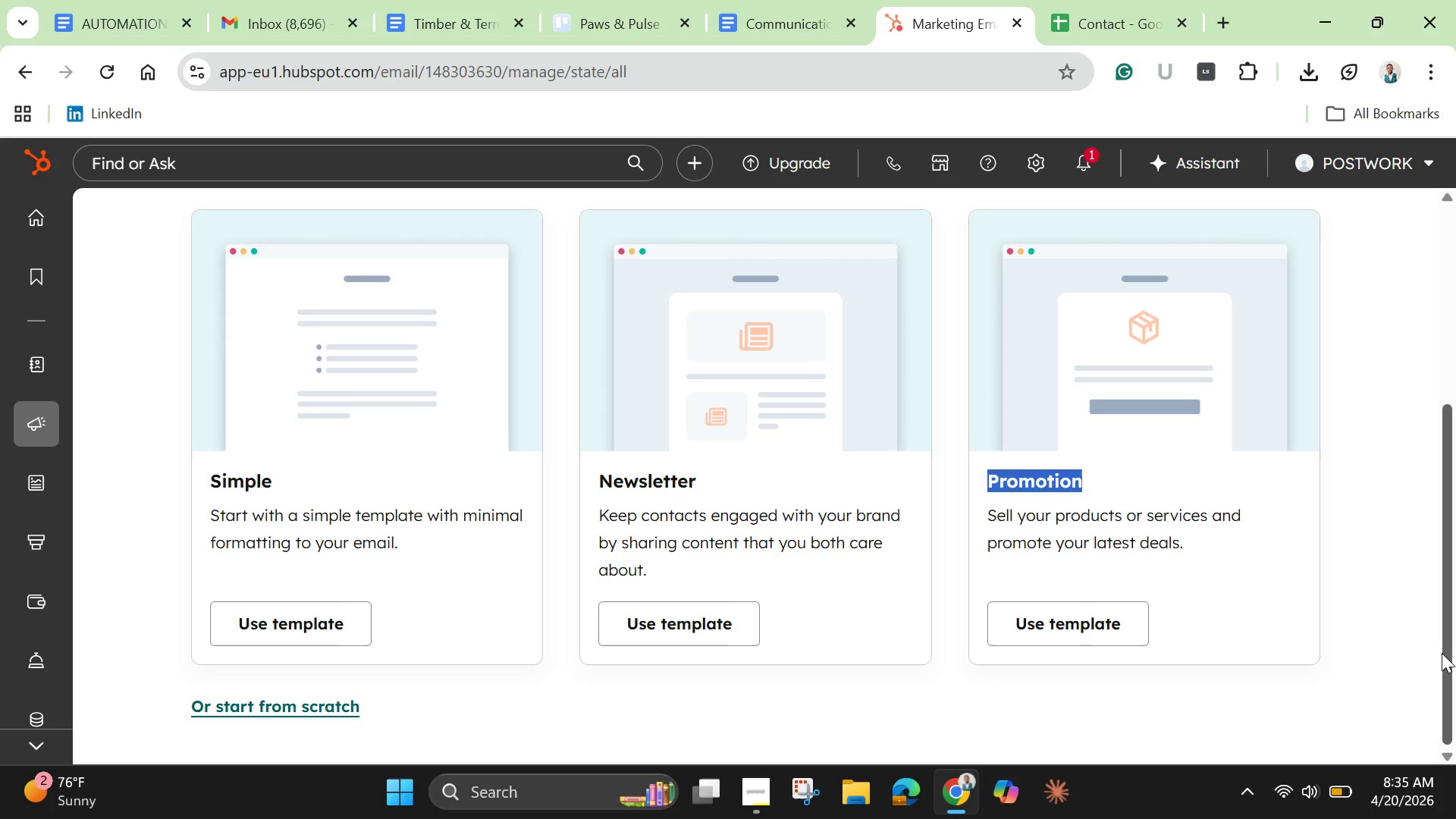 
left_click([285, 701])
 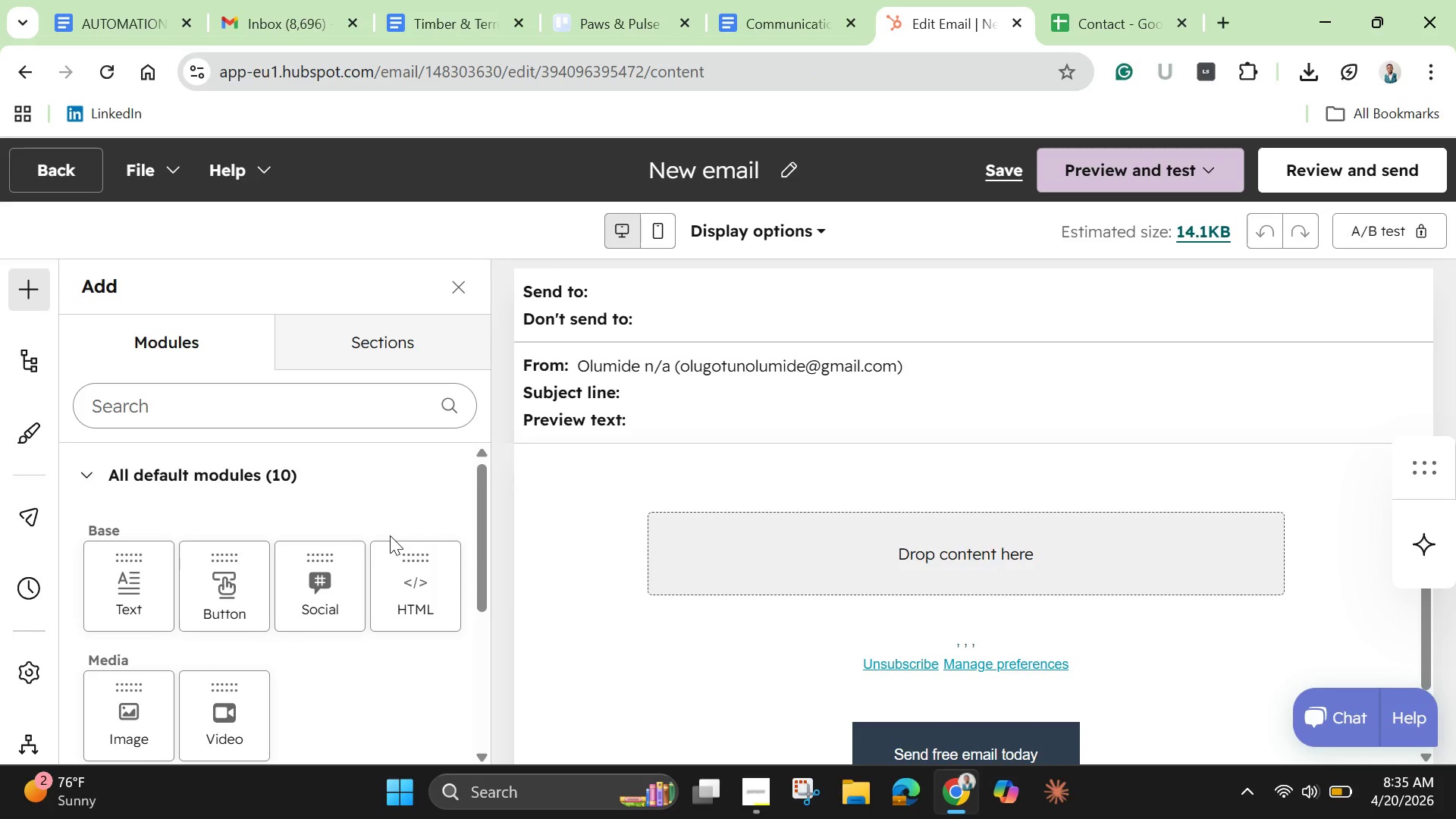 
wait(26.64)
 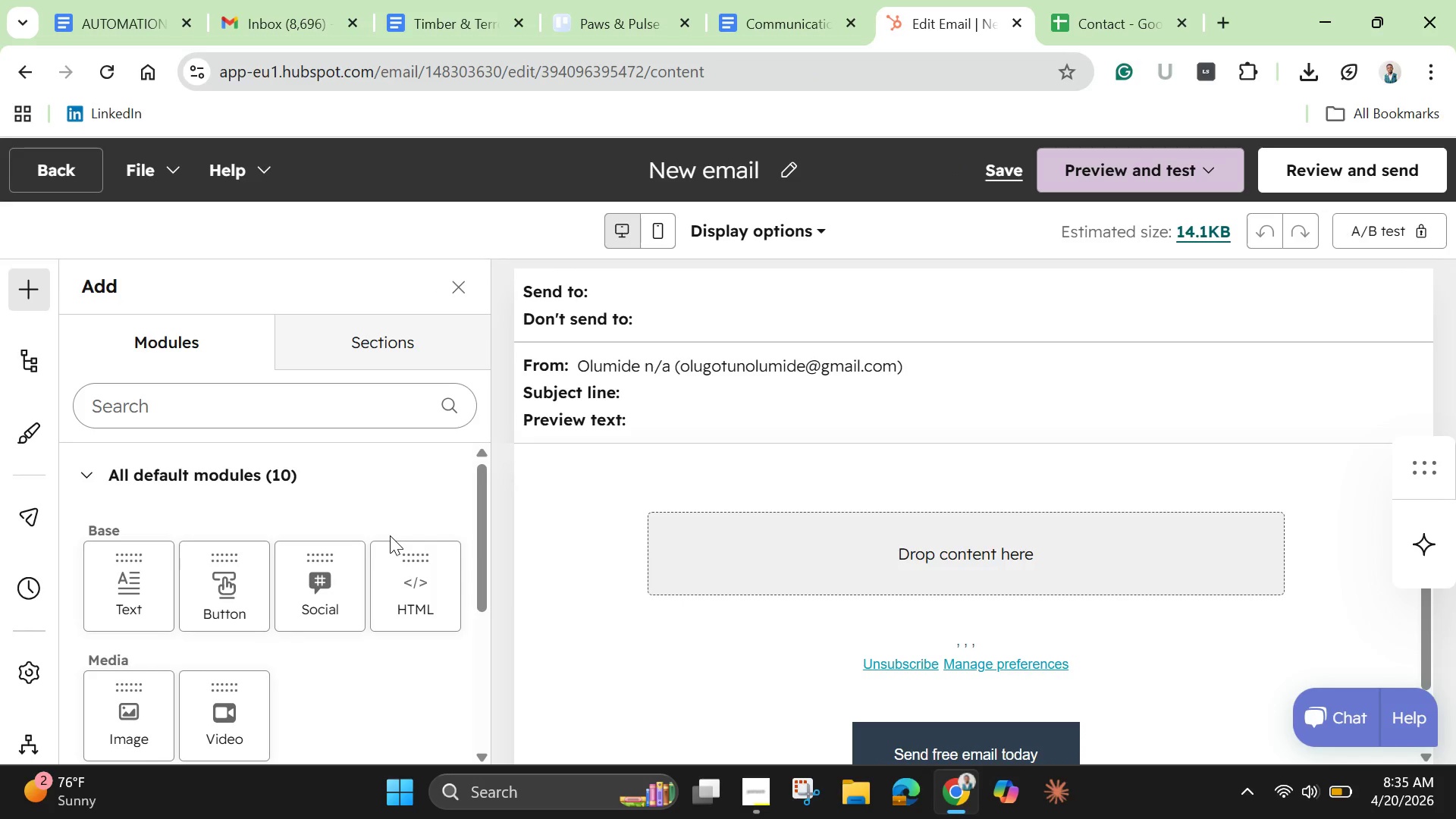 
scroll: coordinate [763, 535], scroll_direction: down, amount: 4.0